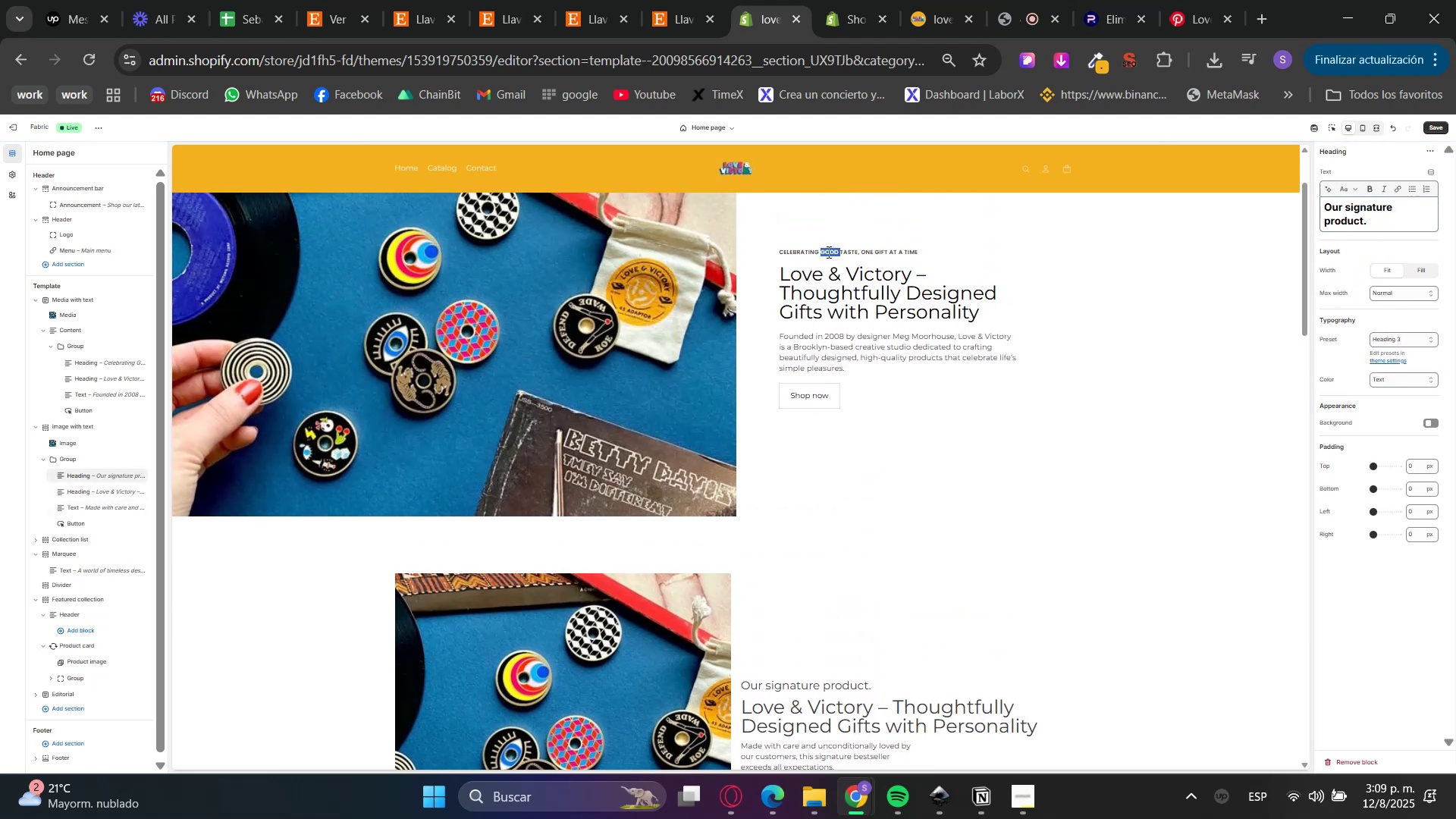 
triple_click([827, 252])
 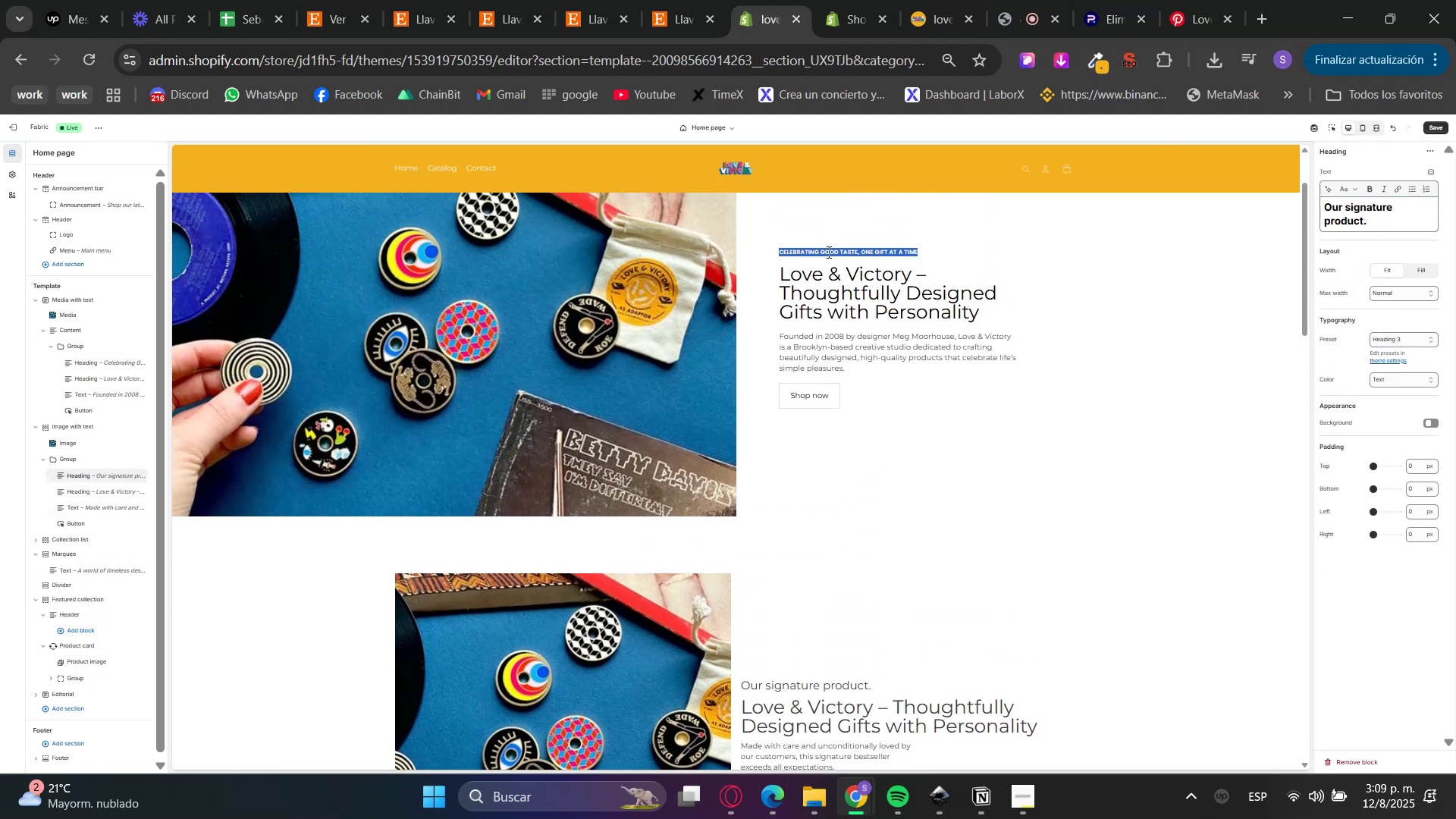 
key(Control+C)
 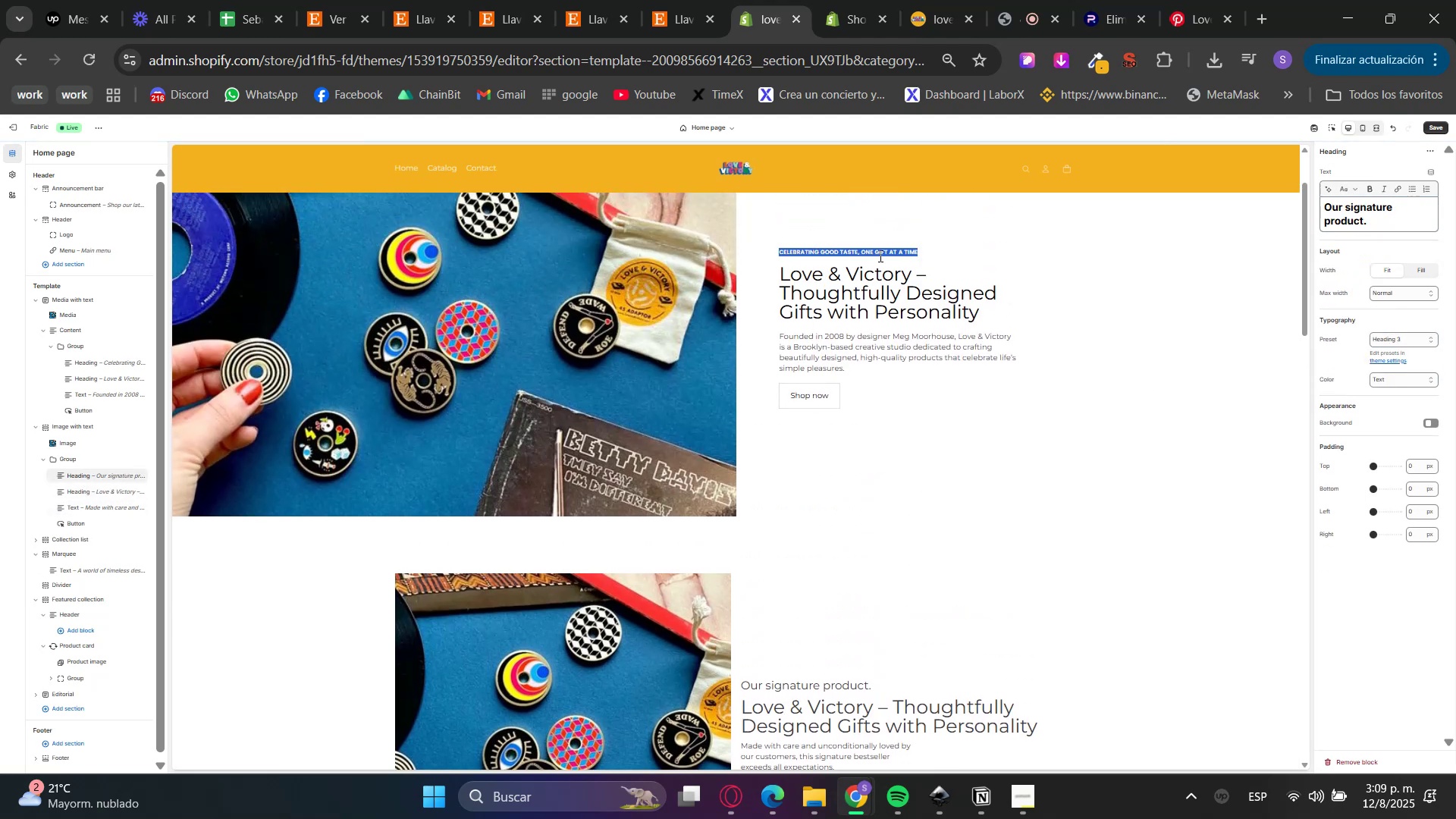 
key(Control+C)
 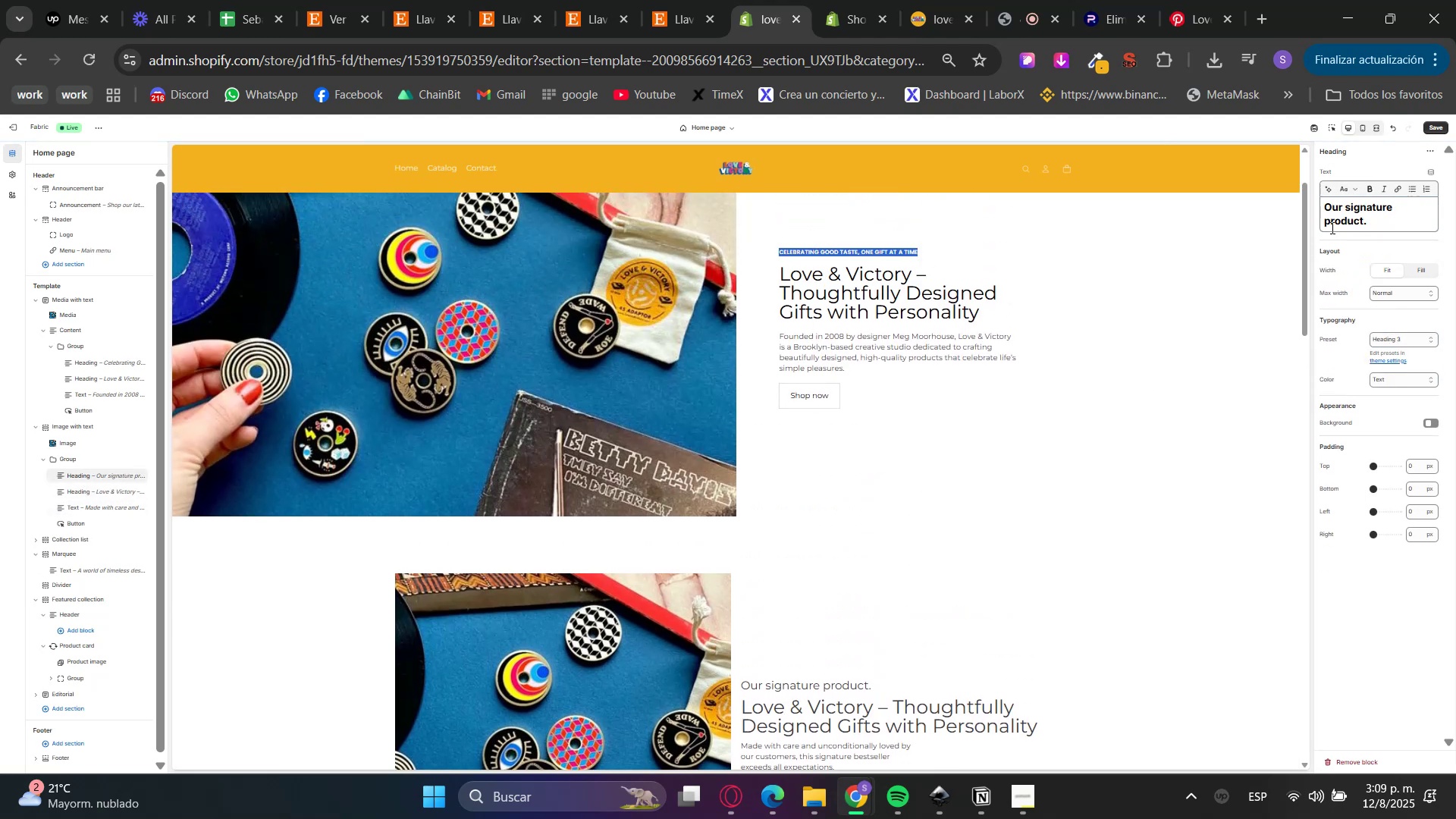 
double_click([1338, 212])
 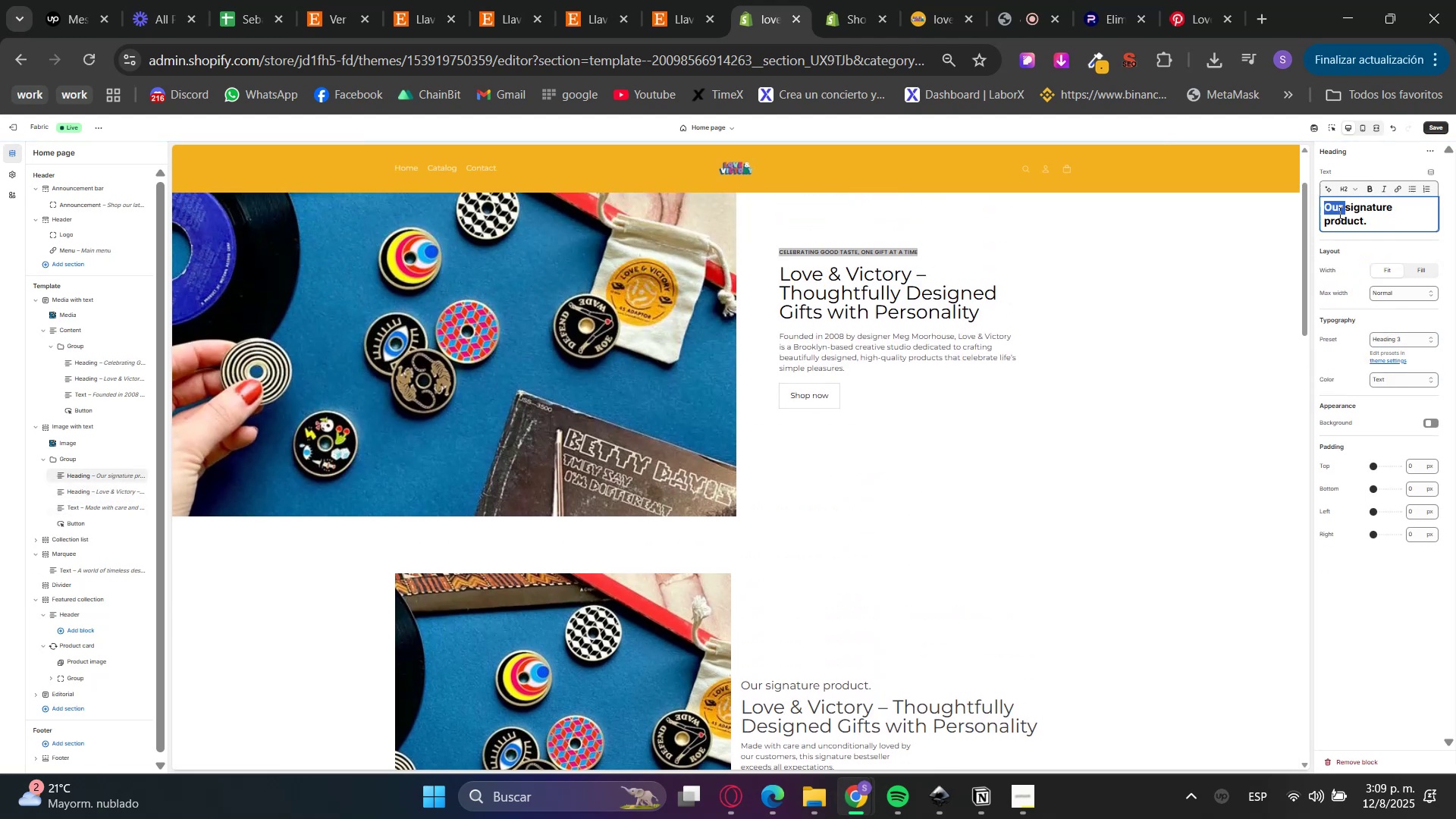 
triple_click([1338, 212])
 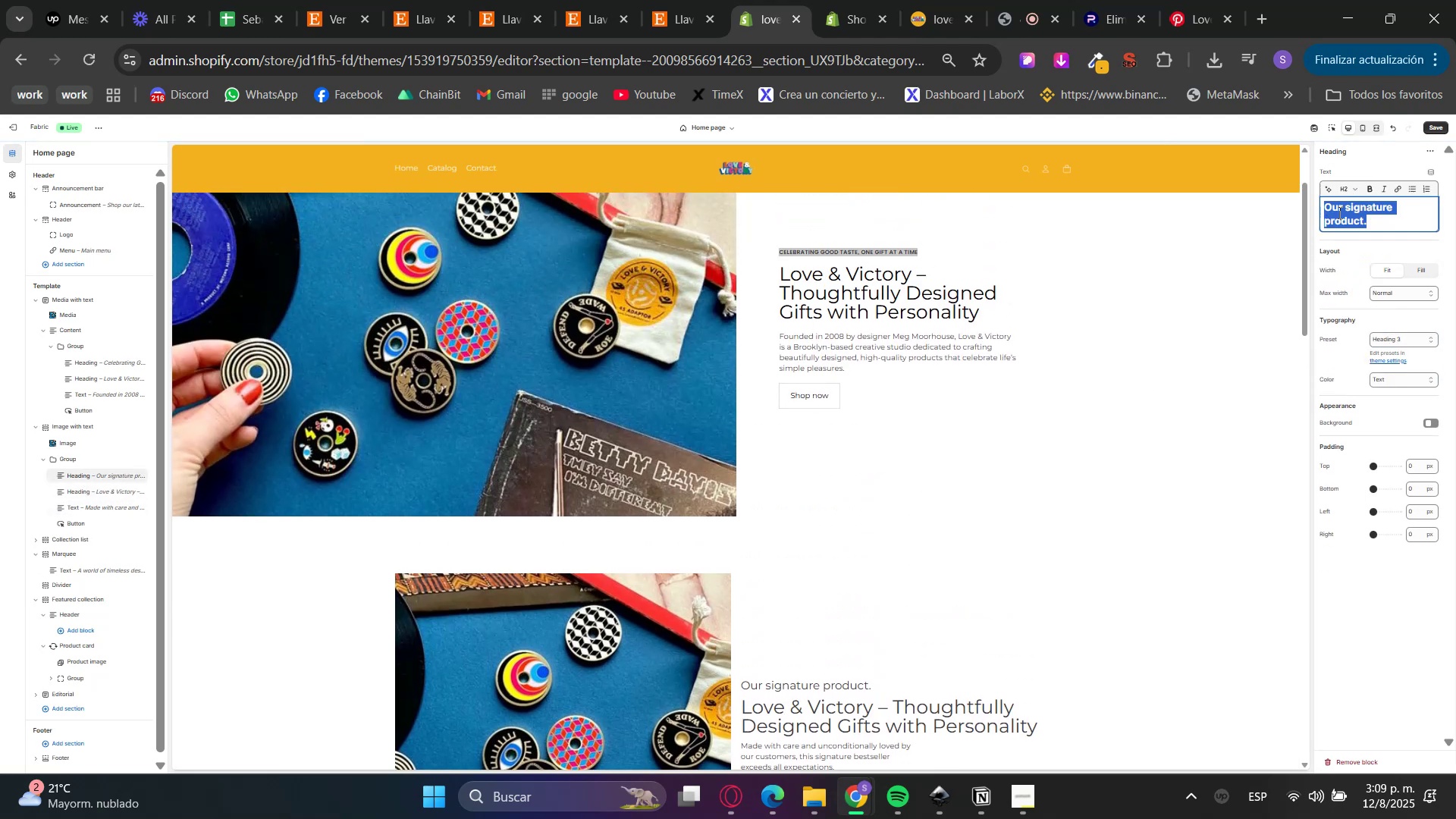 
key(Control+ControlLeft)
 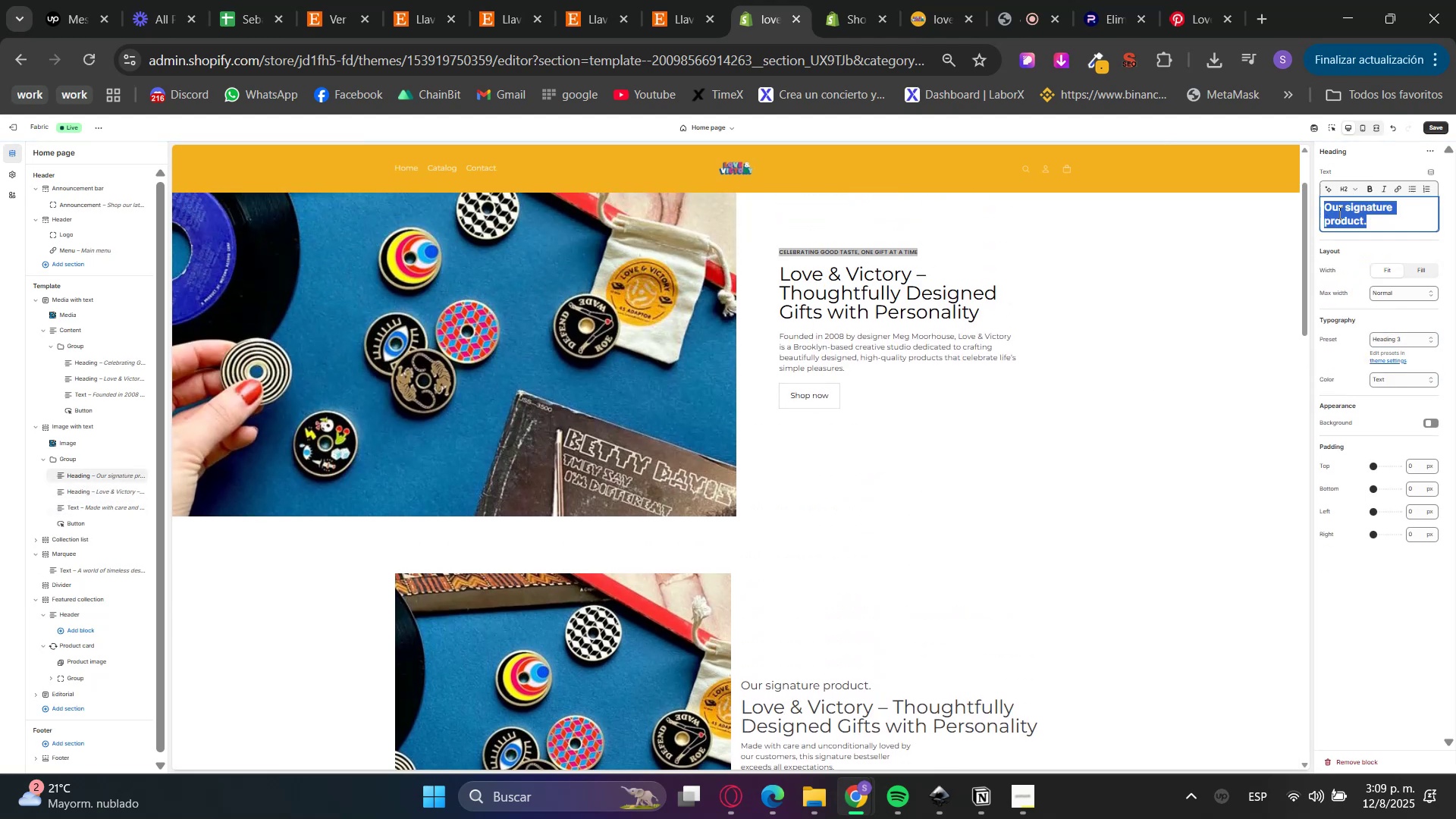 
key(Control+V)
 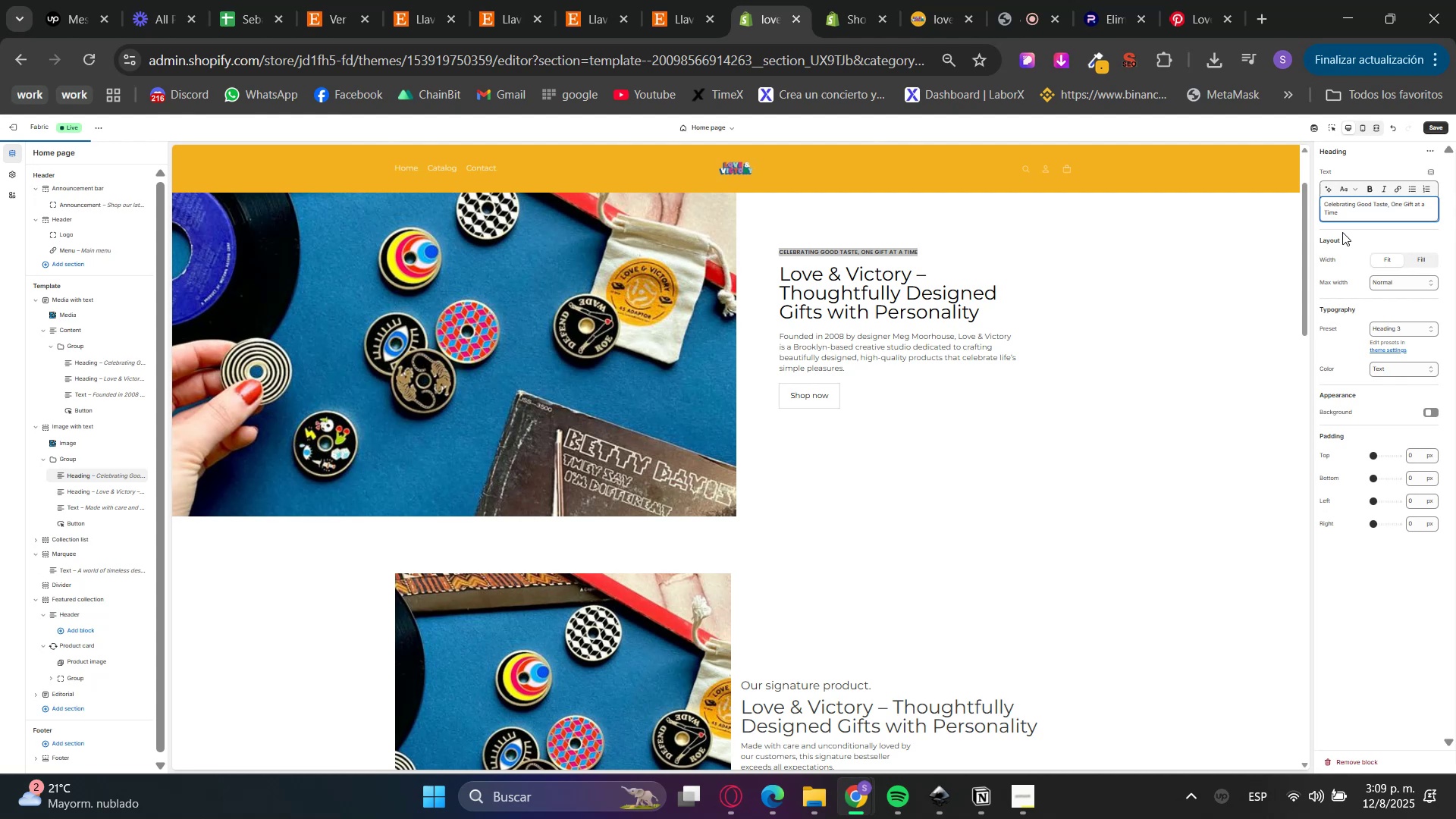 
double_click([1341, 215])
 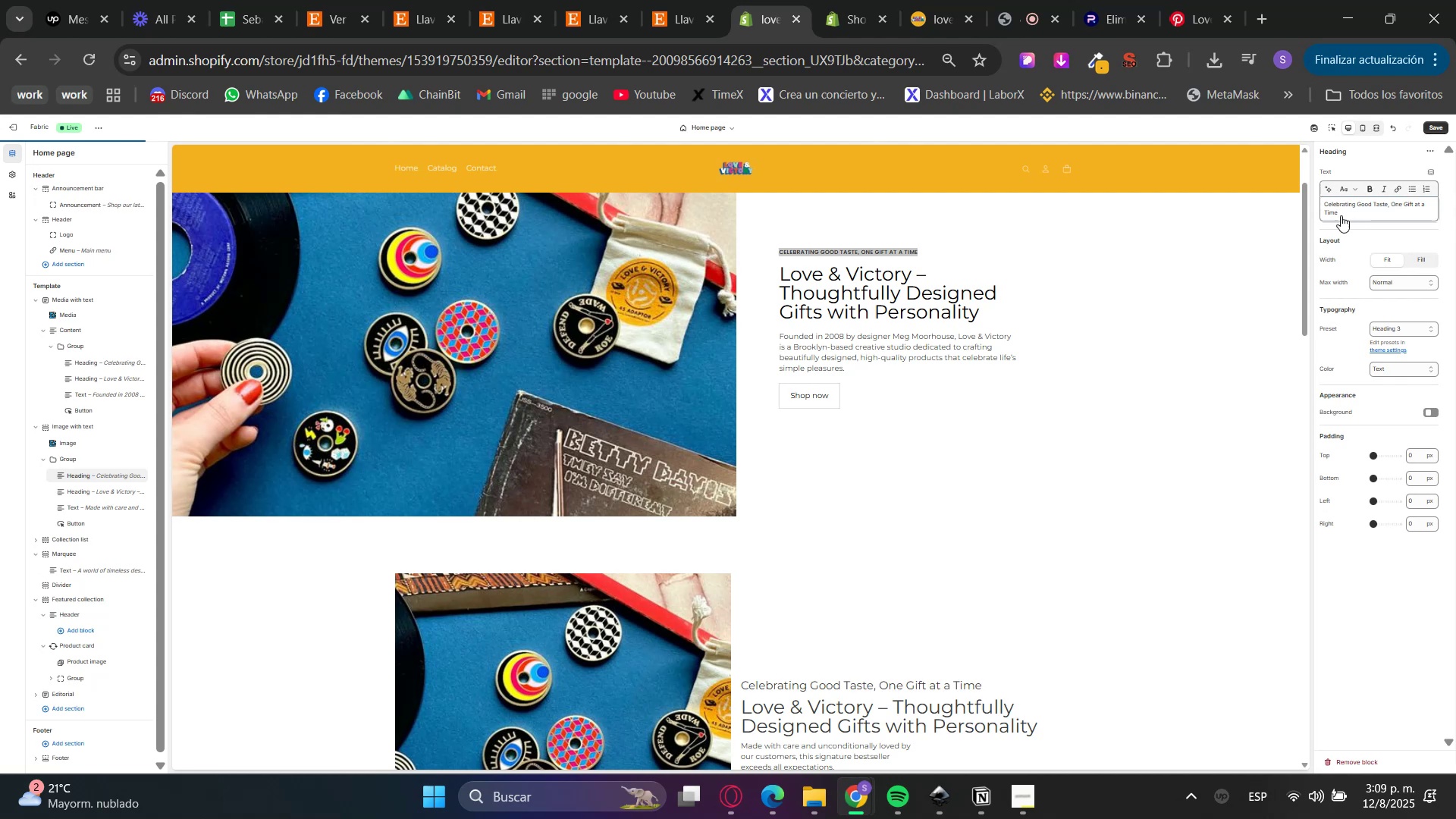 
triple_click([1341, 215])
 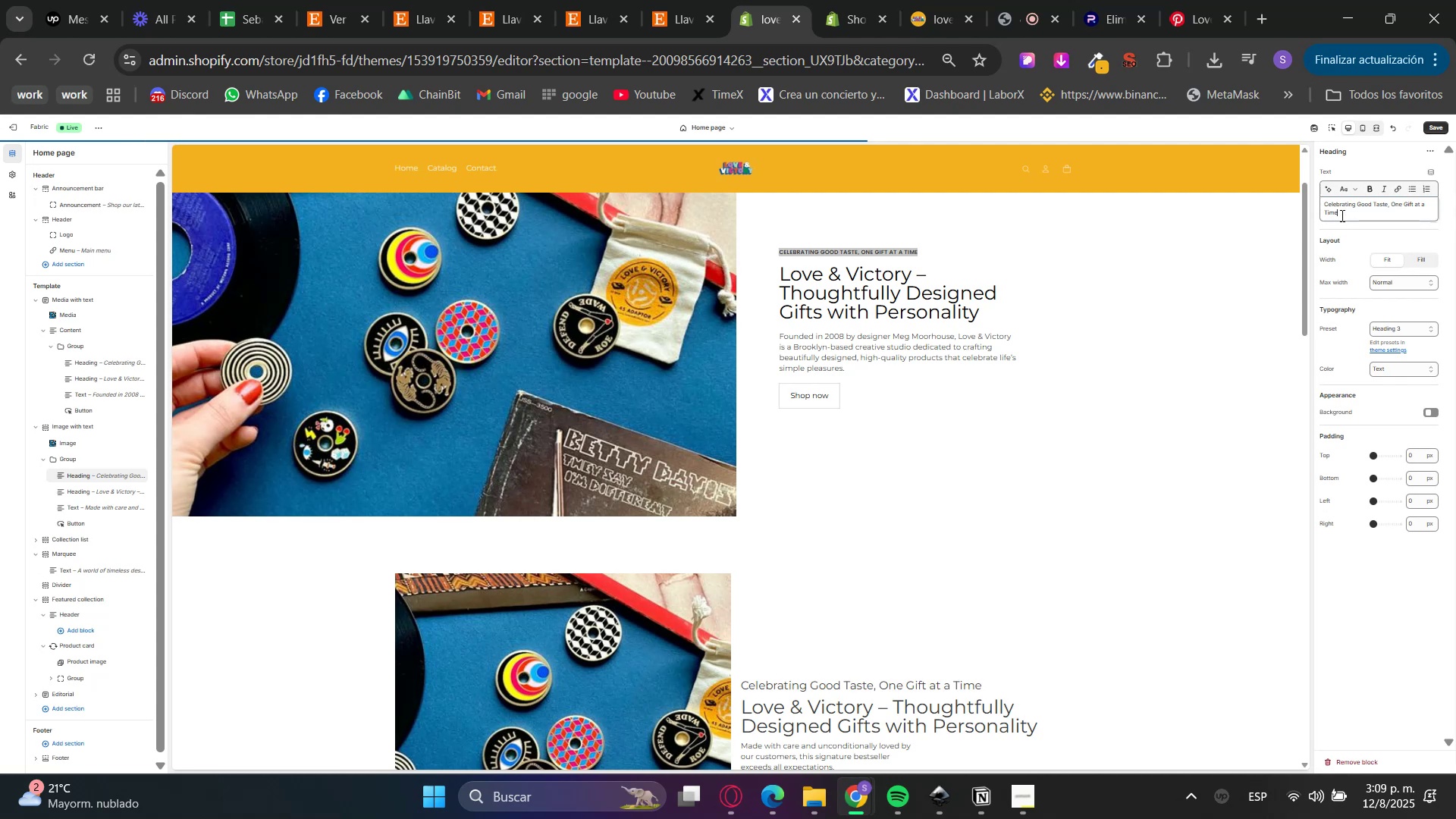 
triple_click([1341, 215])
 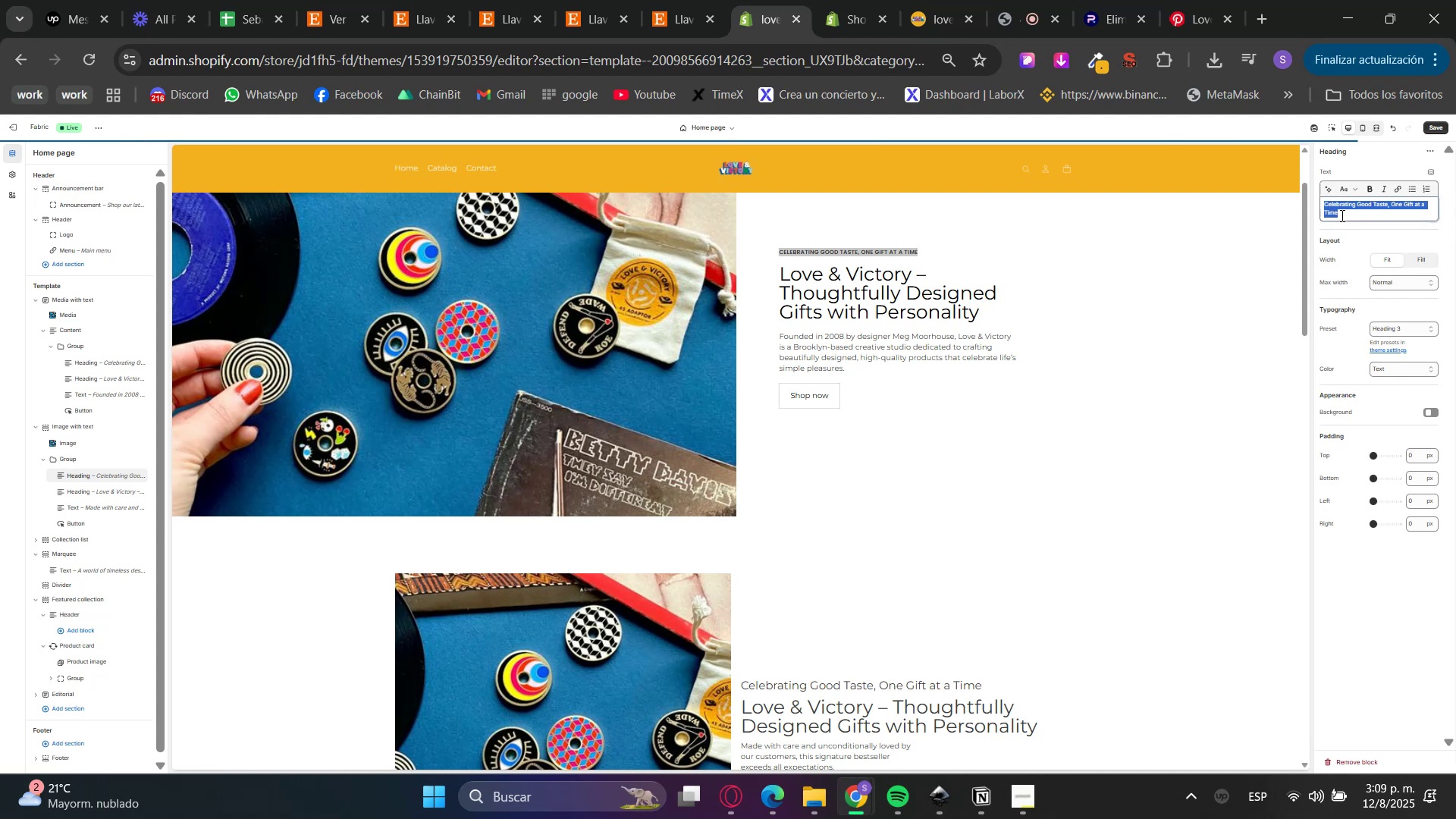 
triple_click([1341, 215])
 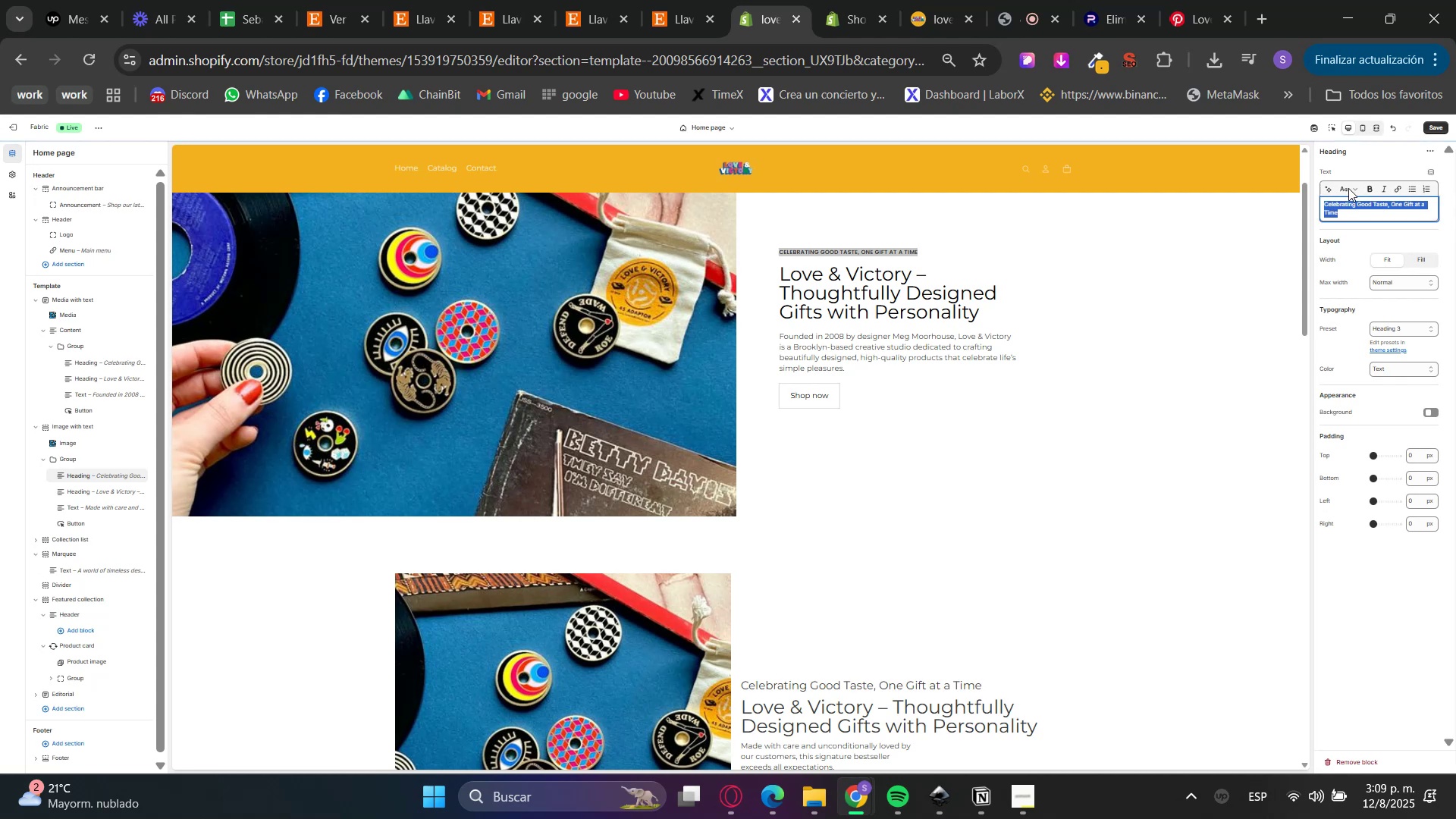 
triple_click([1351, 174])
 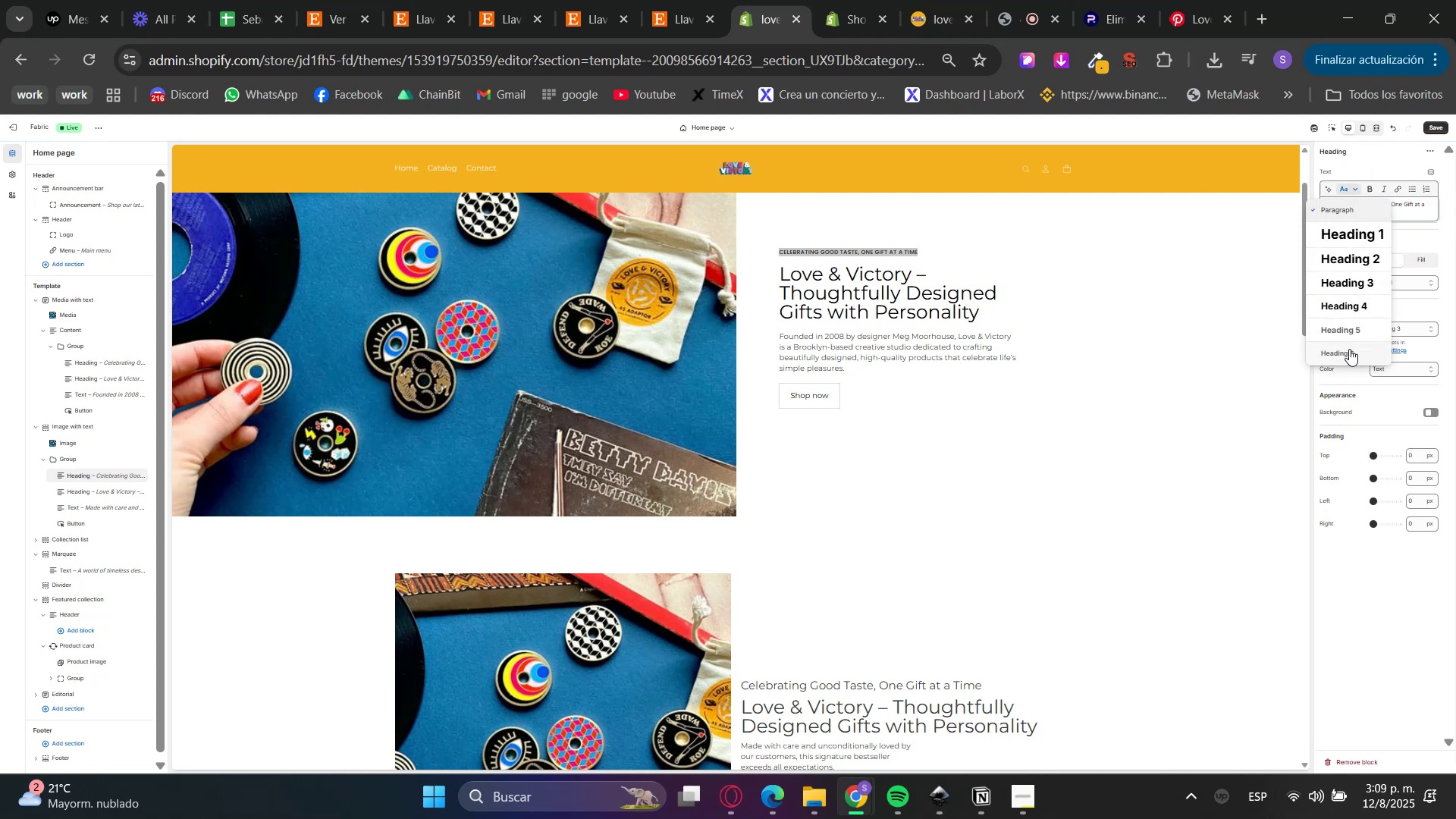 
double_click([1364, 280])
 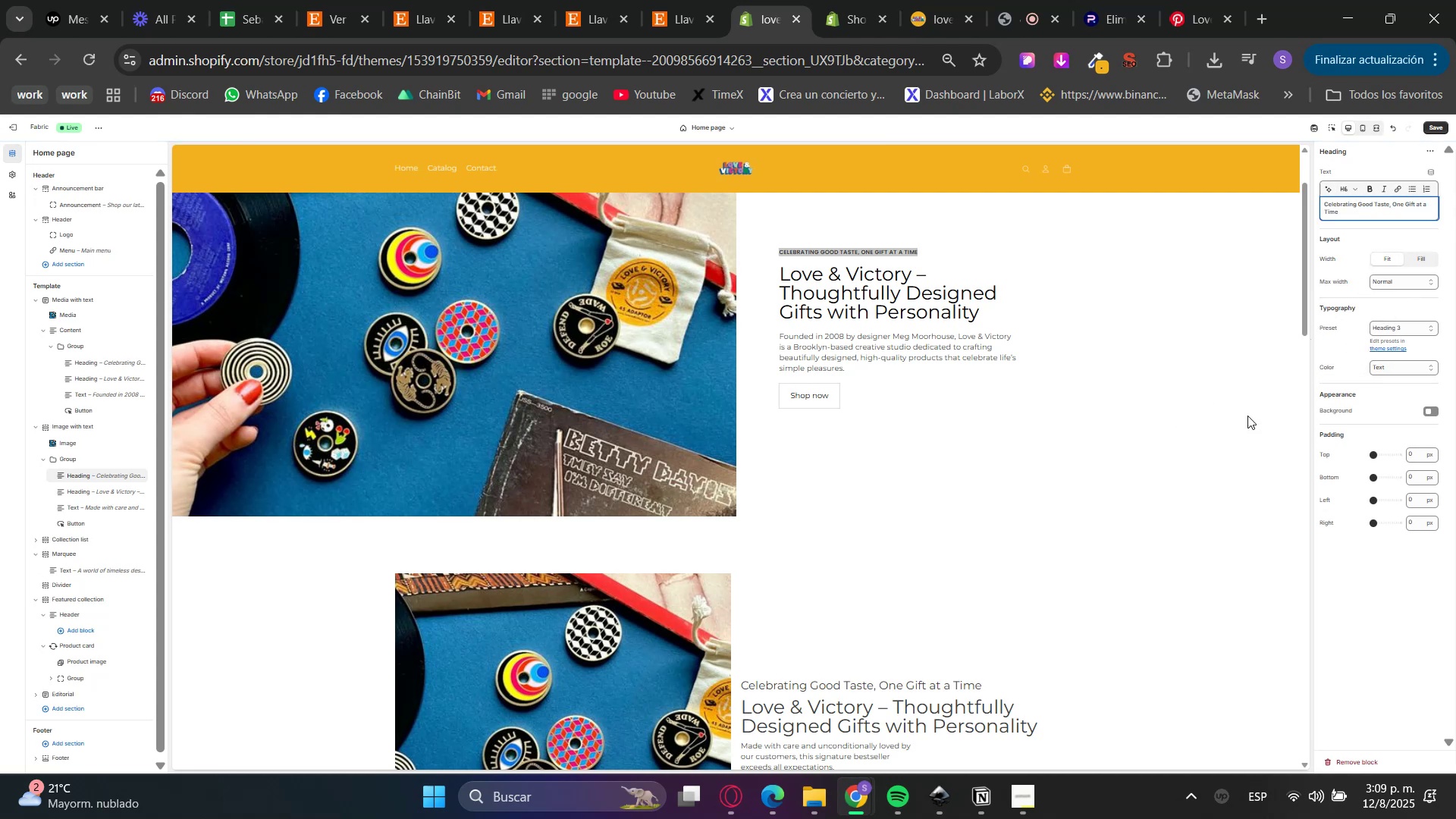 
left_click([1392, 325])
 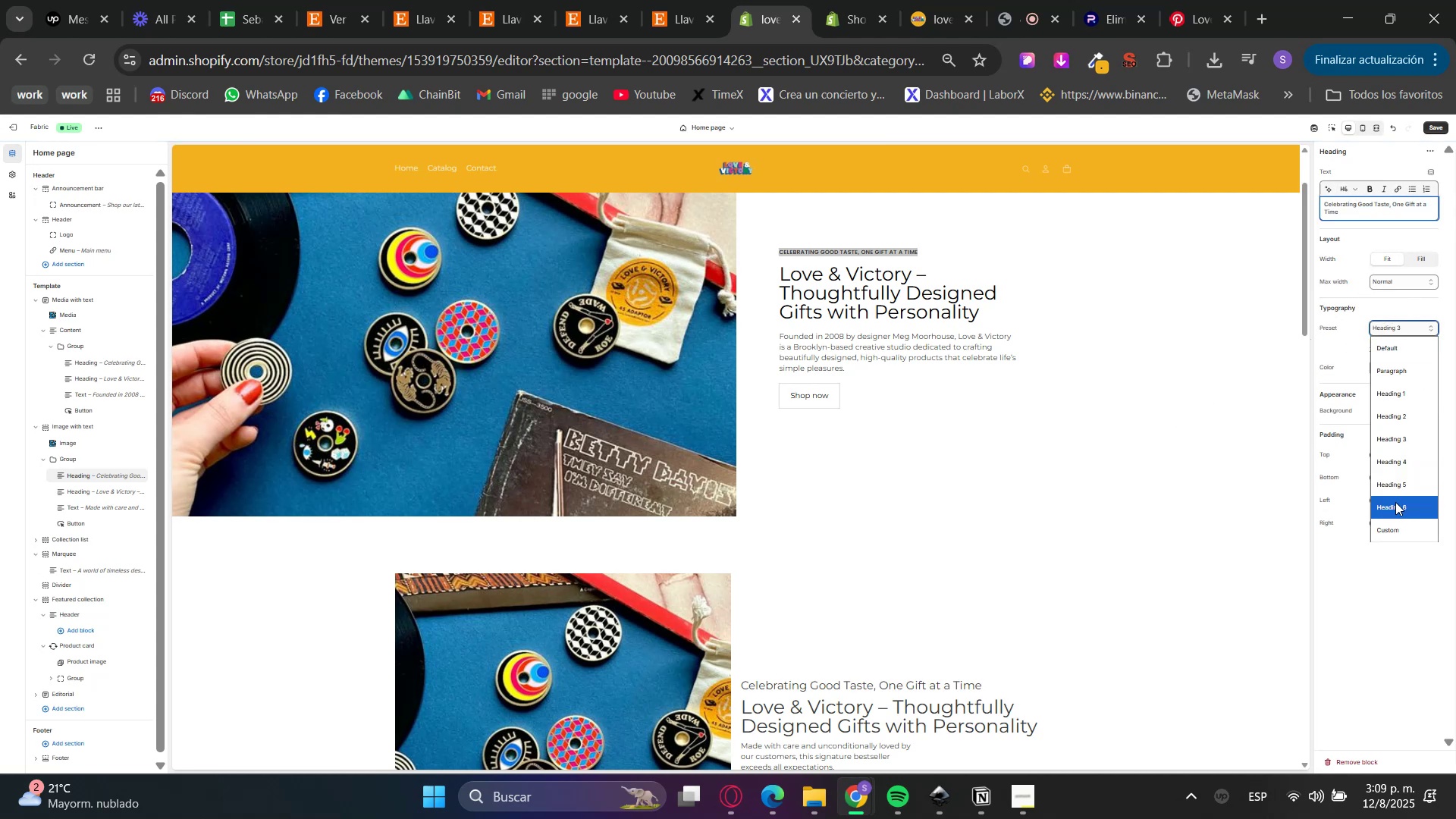 
left_click([1396, 502])
 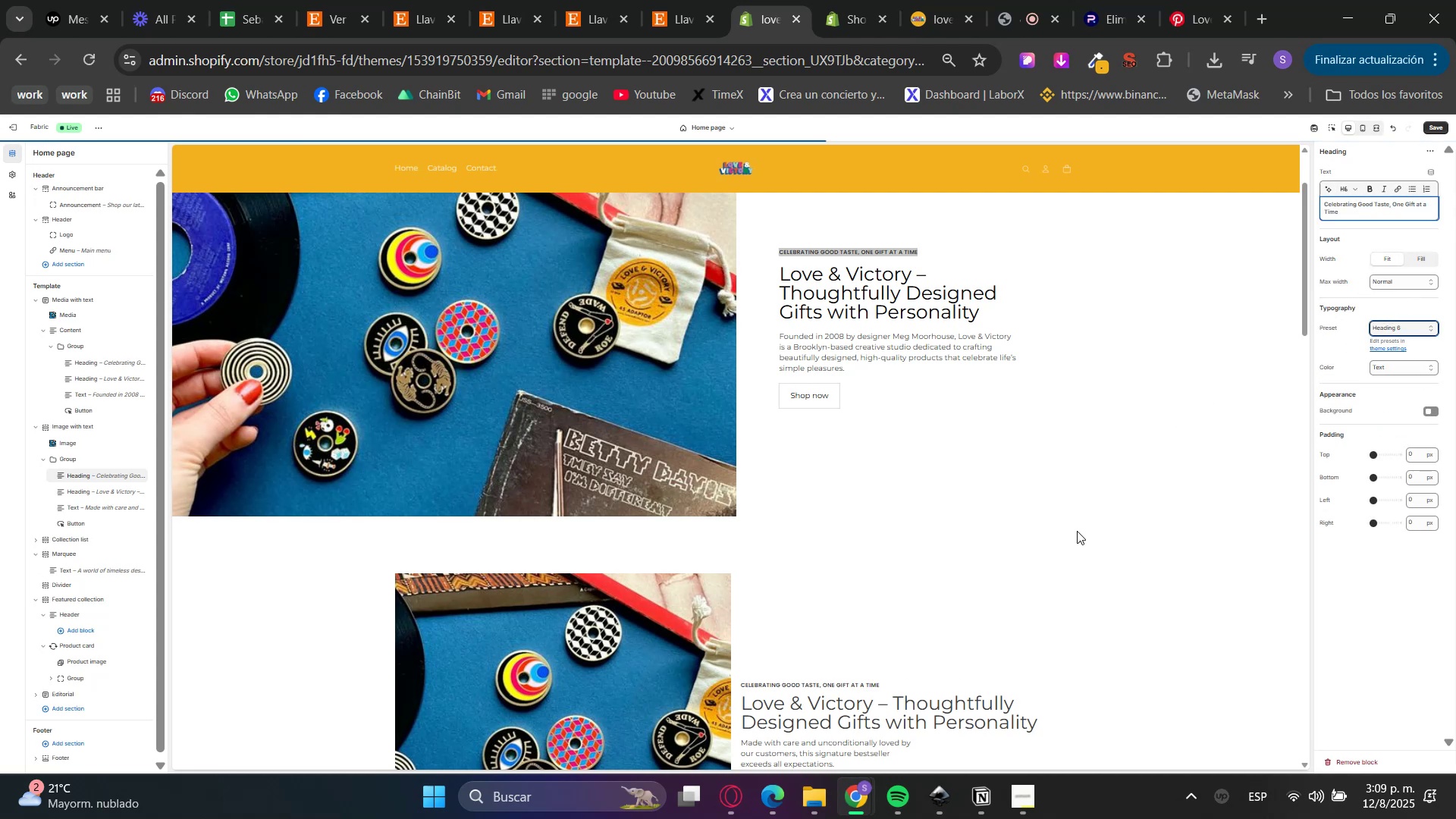 
scroll: coordinate [966, 441], scroll_direction: up, amount: 1.0
 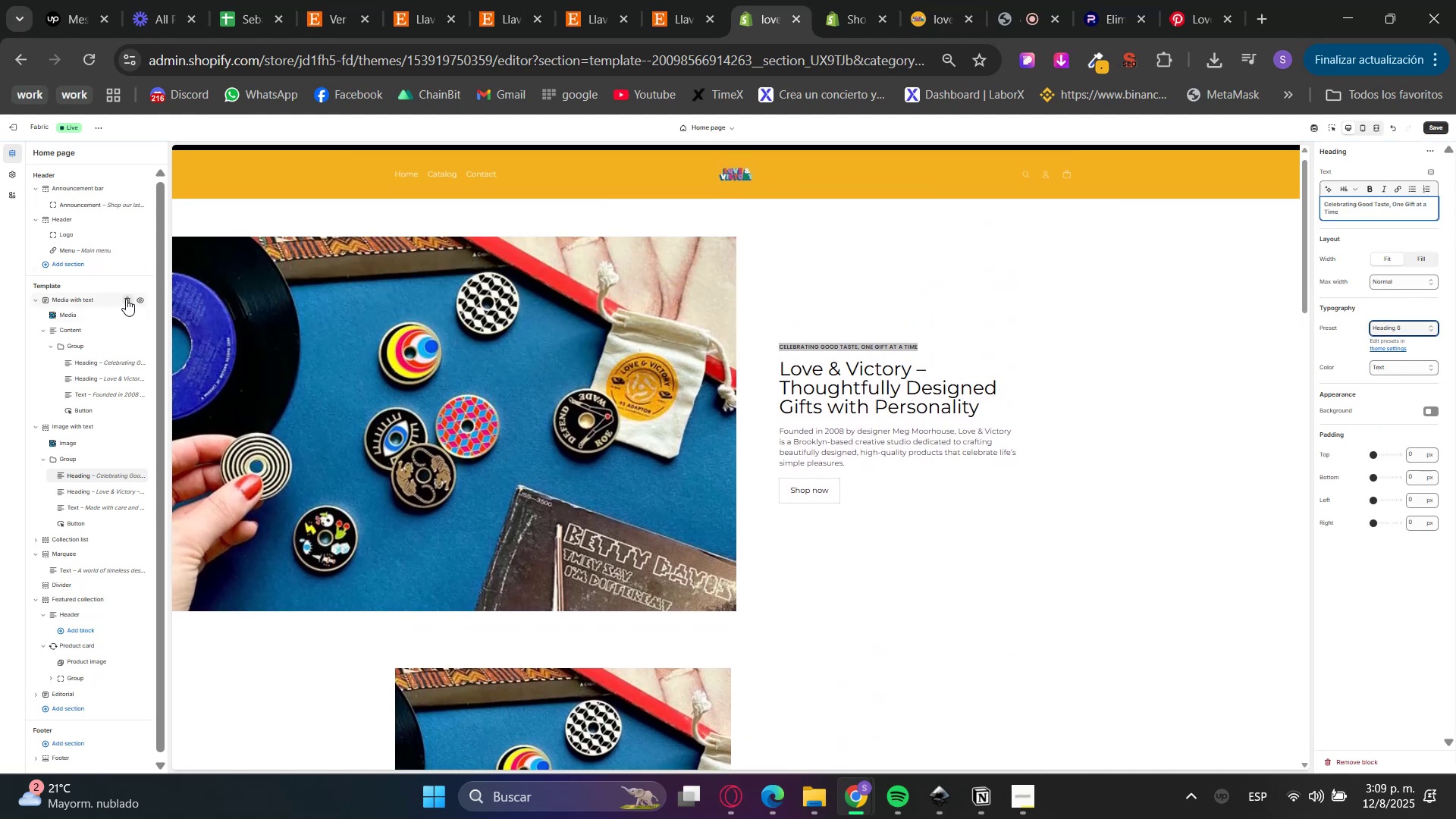 
double_click([890, 435])
 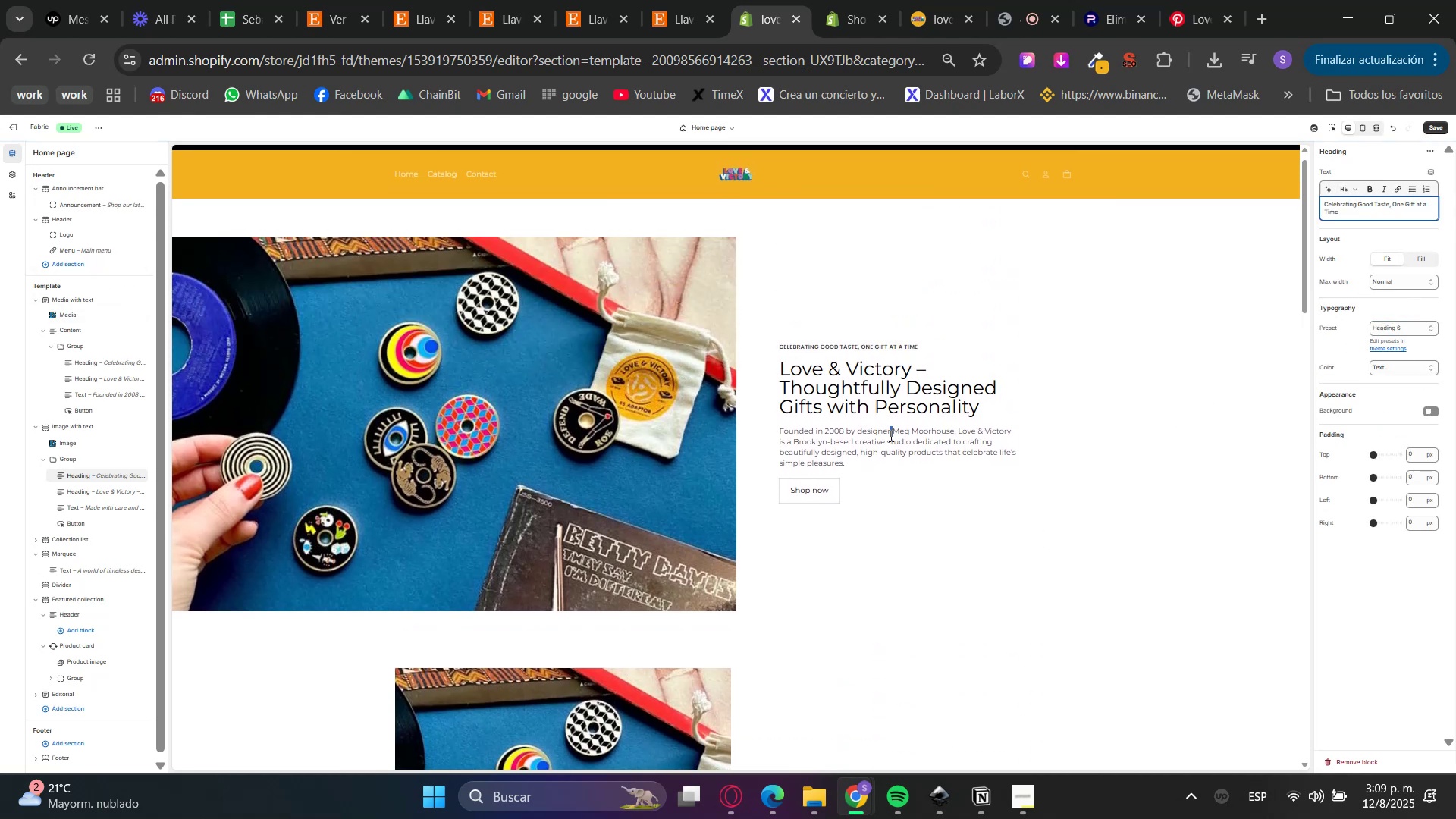 
triple_click([890, 435])
 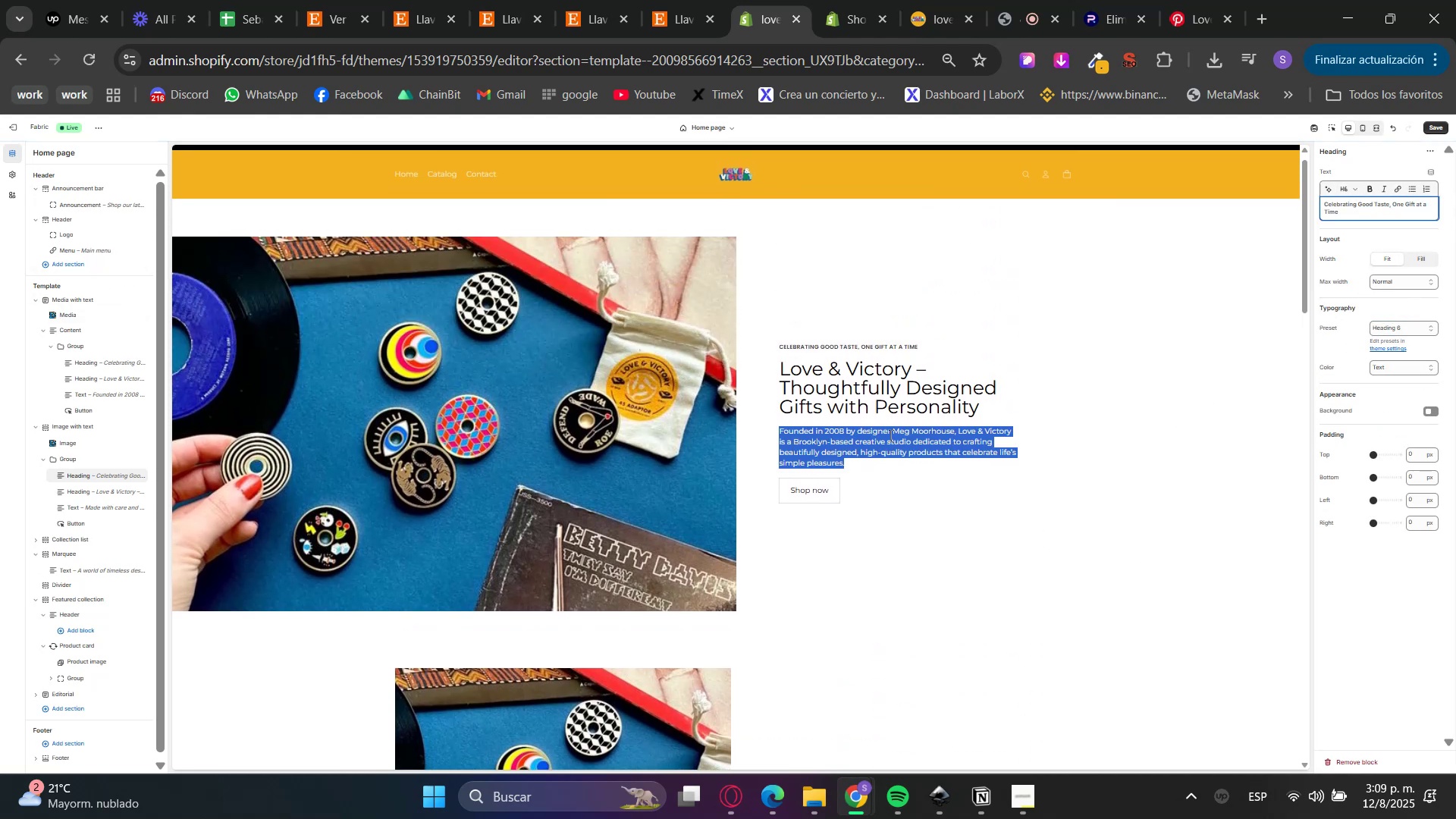 
key(Control+ControlLeft)
 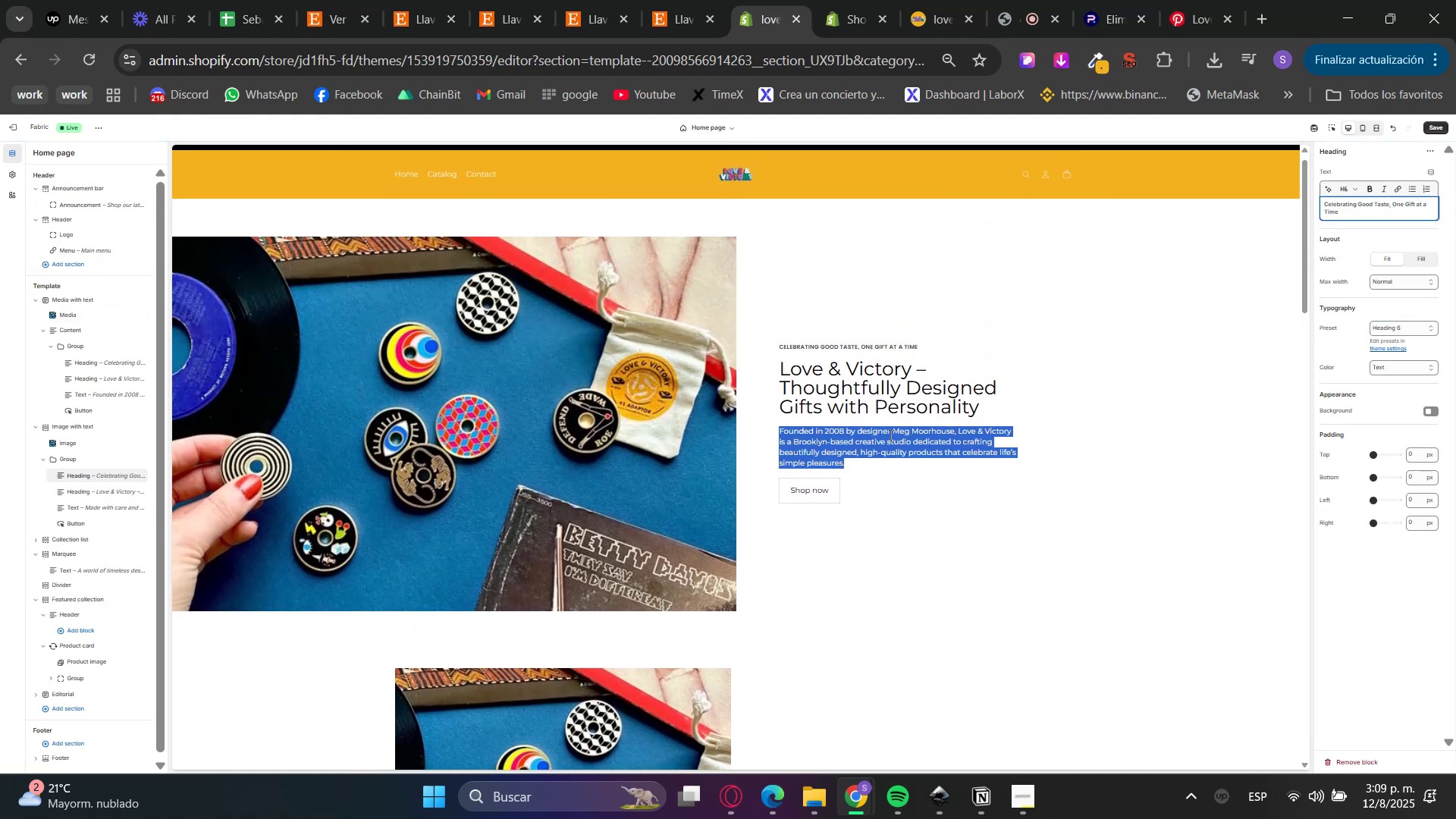 
key(Control+C)
 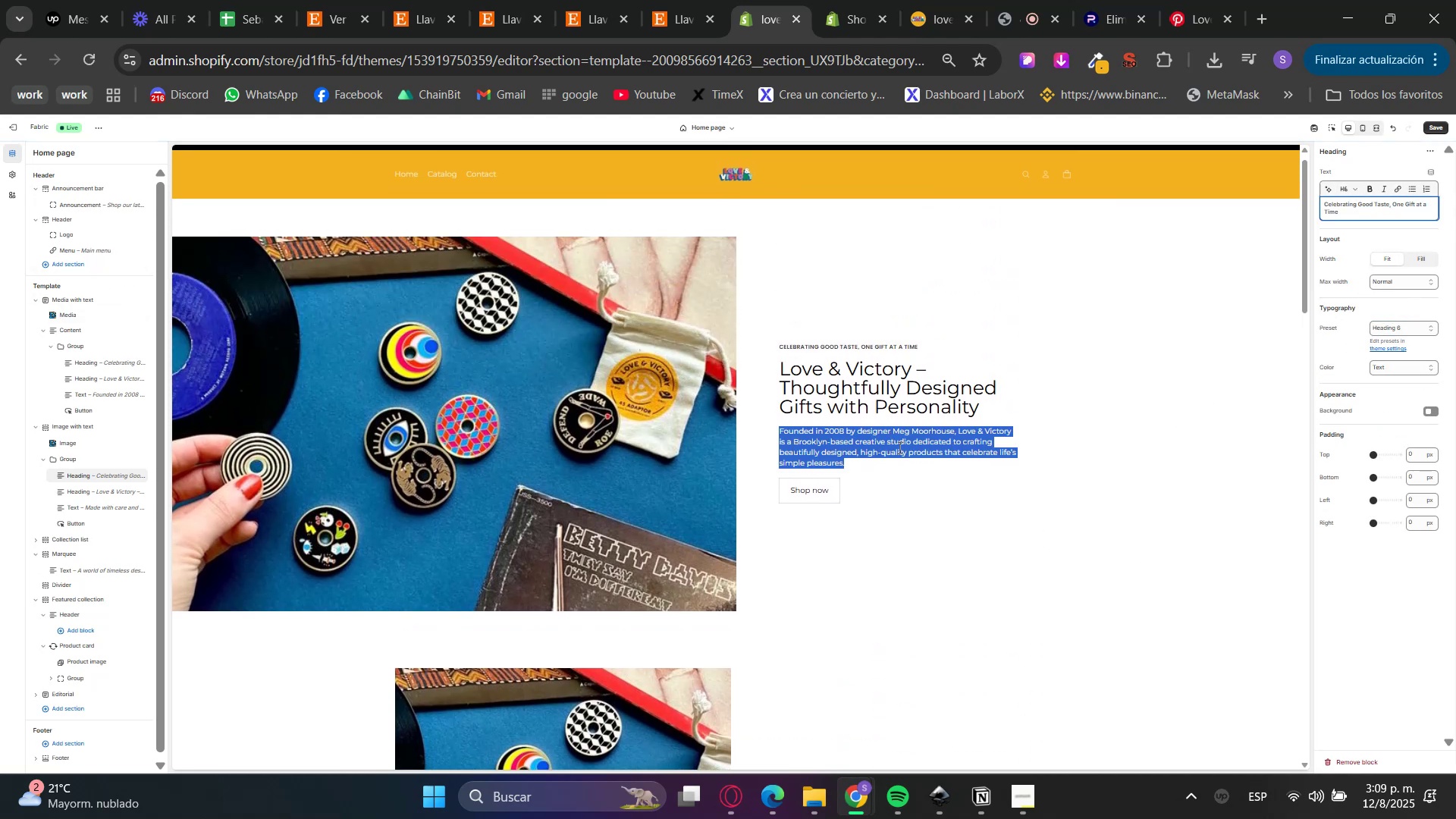 
key(Control+C)
 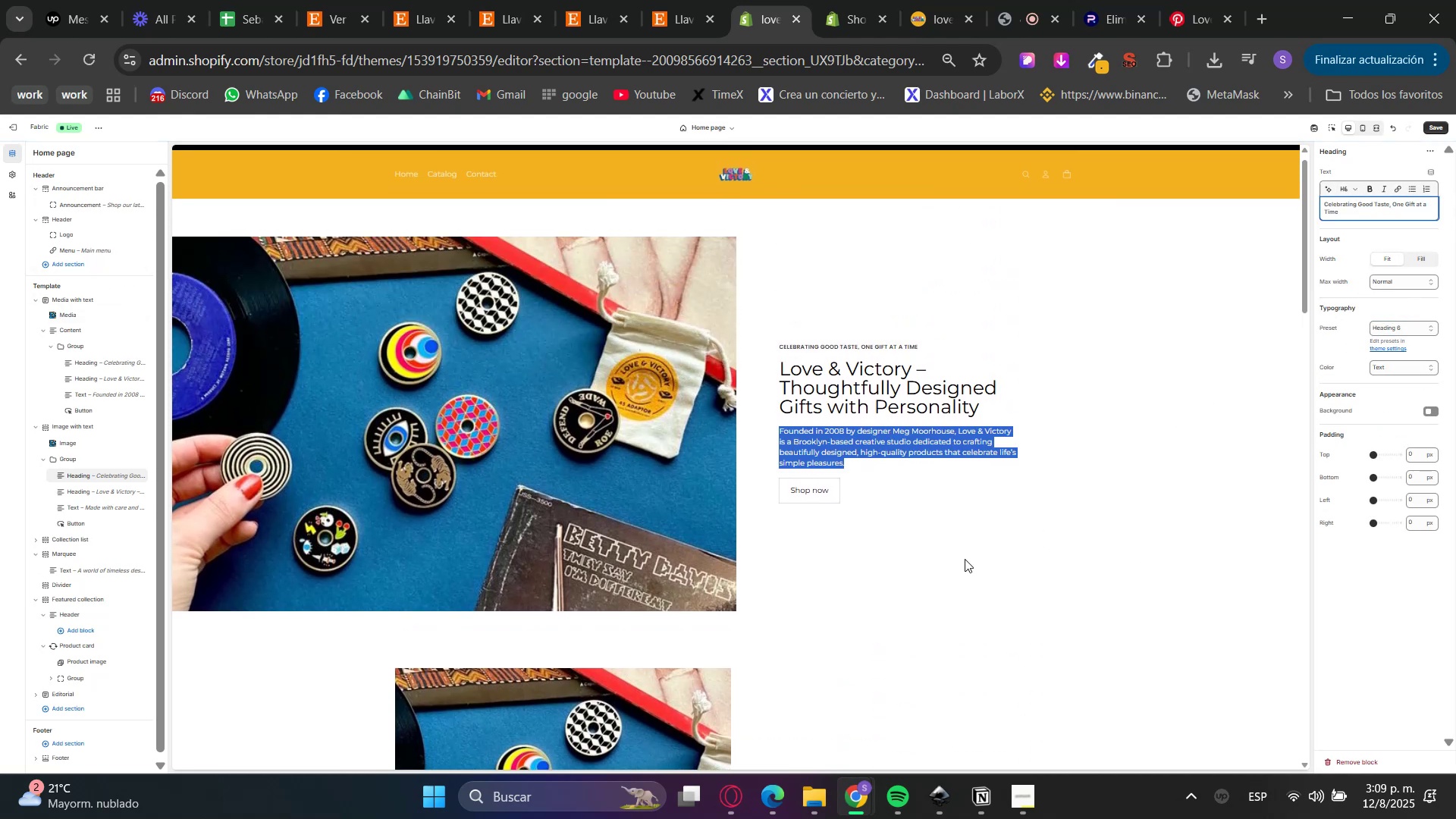 
scroll: coordinate [976, 590], scroll_direction: down, amount: 3.0
 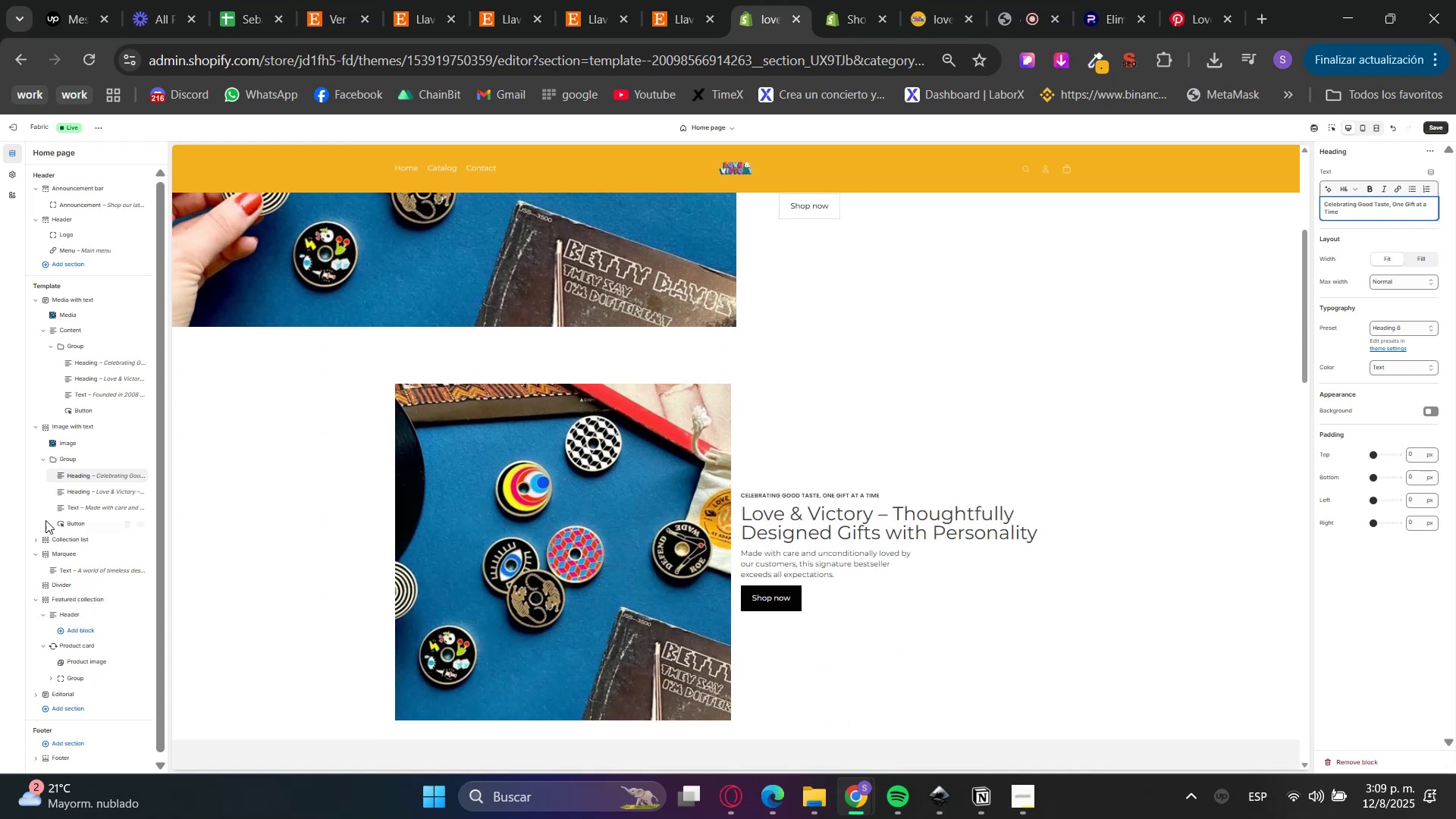 
left_click([82, 511])
 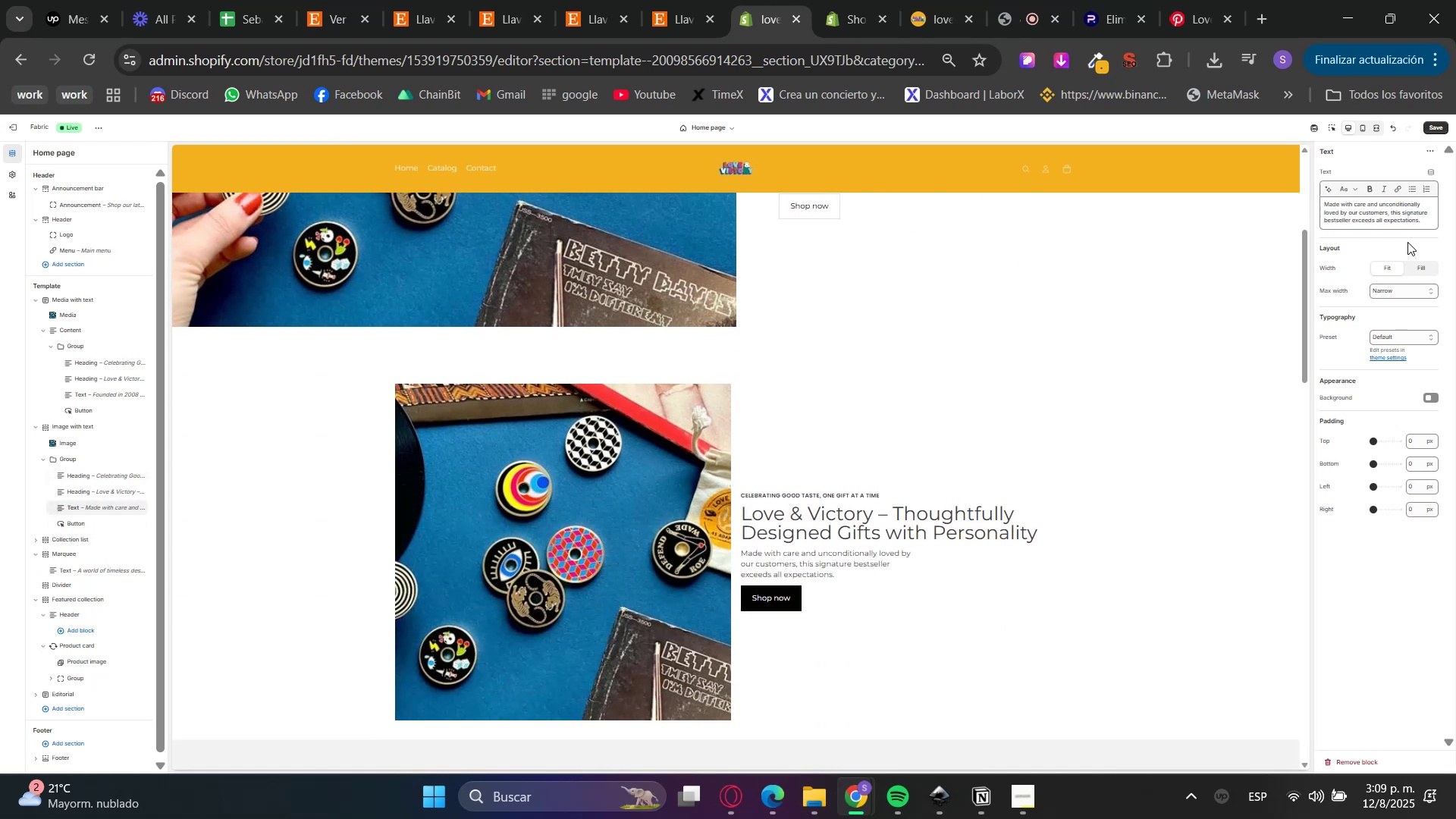 
double_click([1398, 221])
 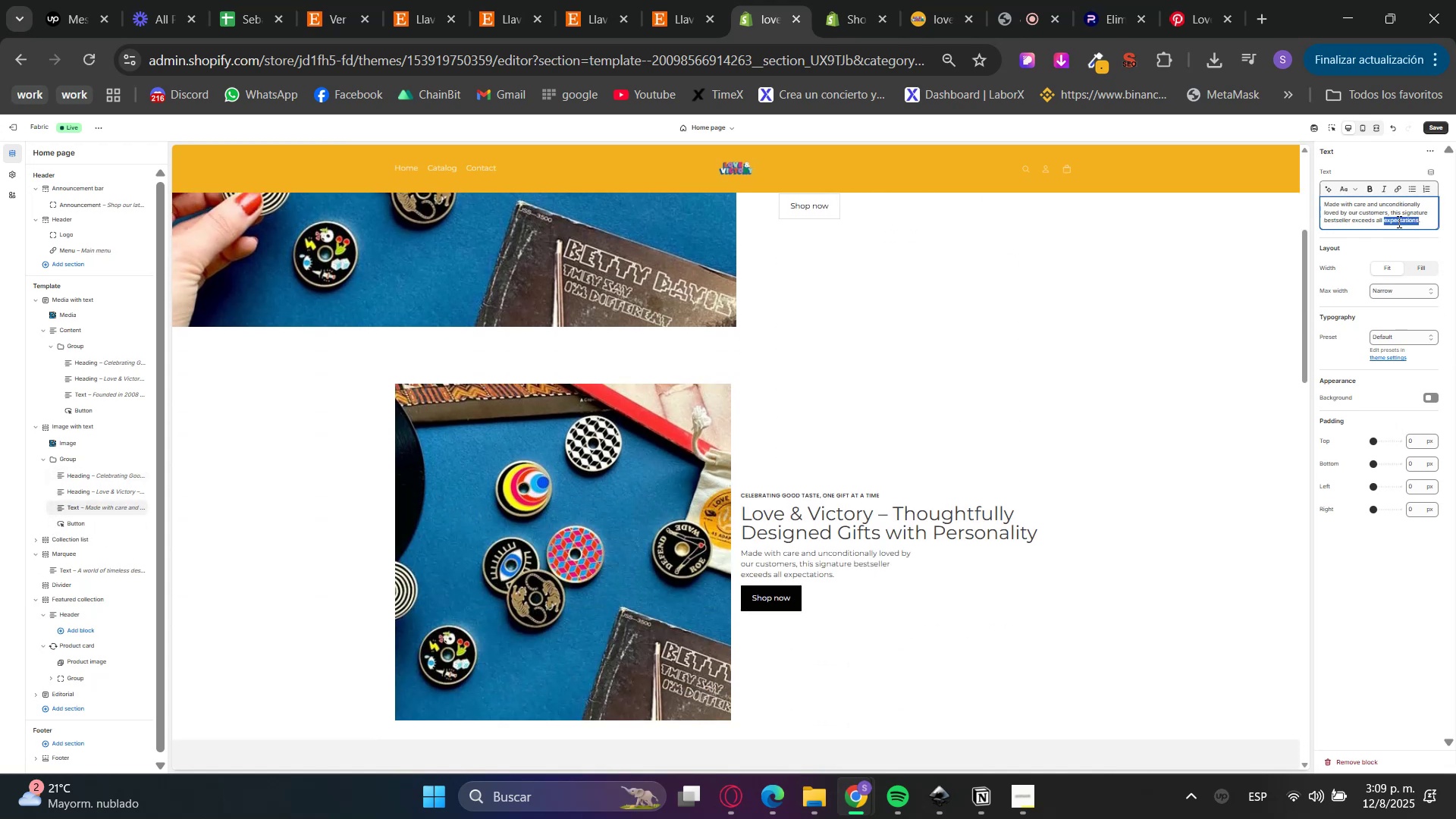 
key(Control+ControlLeft)
 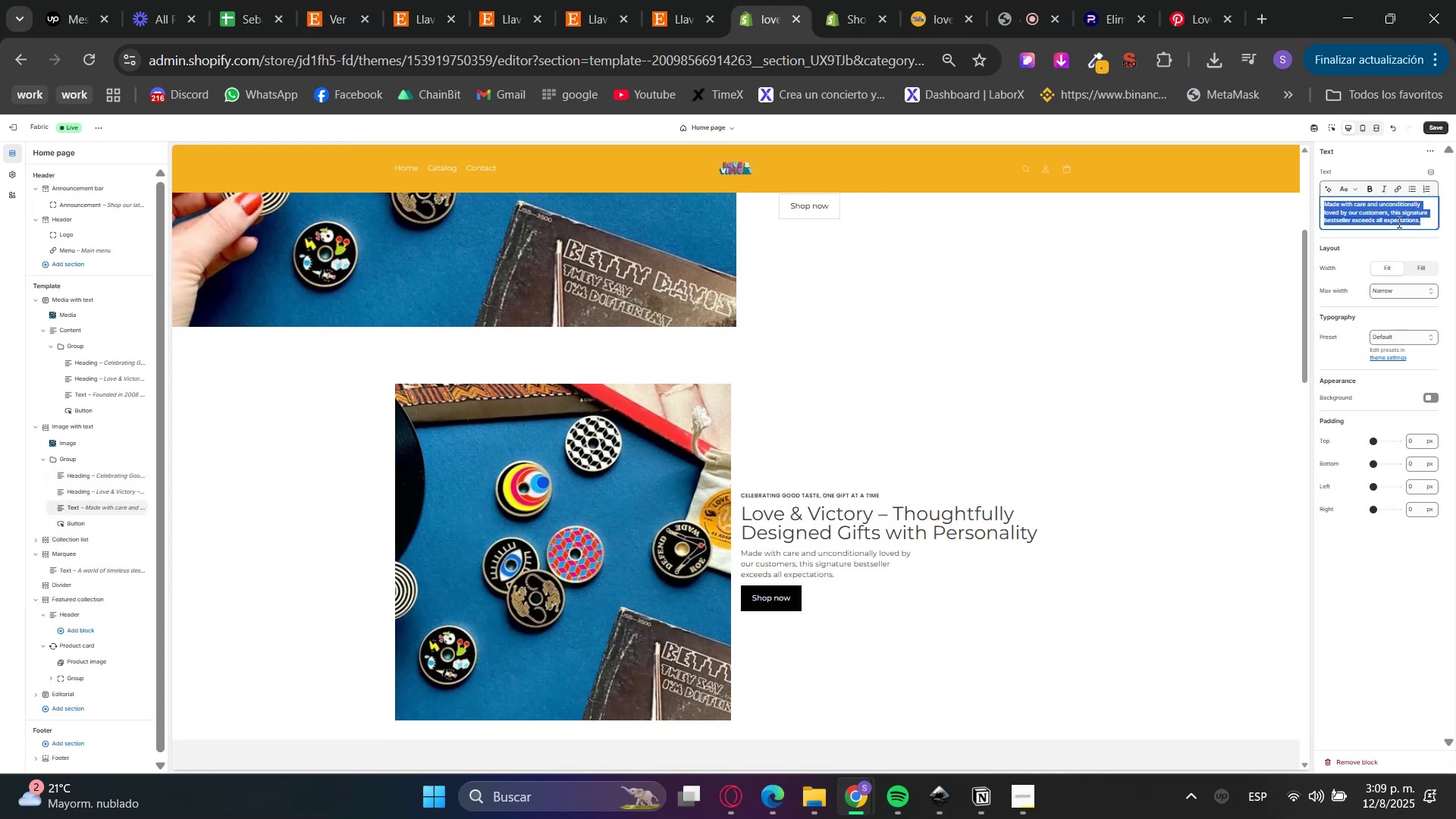 
triple_click([1398, 221])
 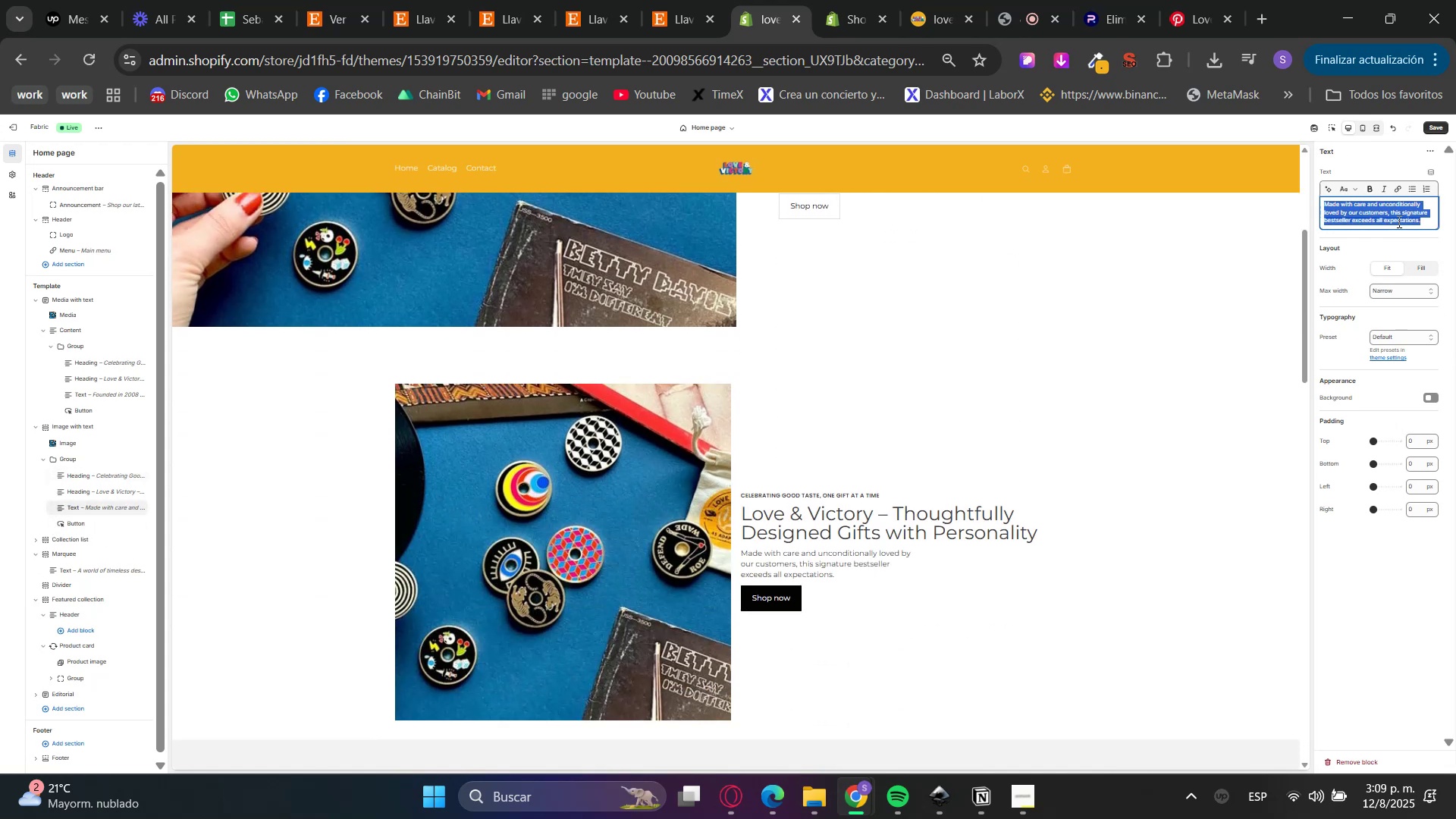 
key(Control+V)
 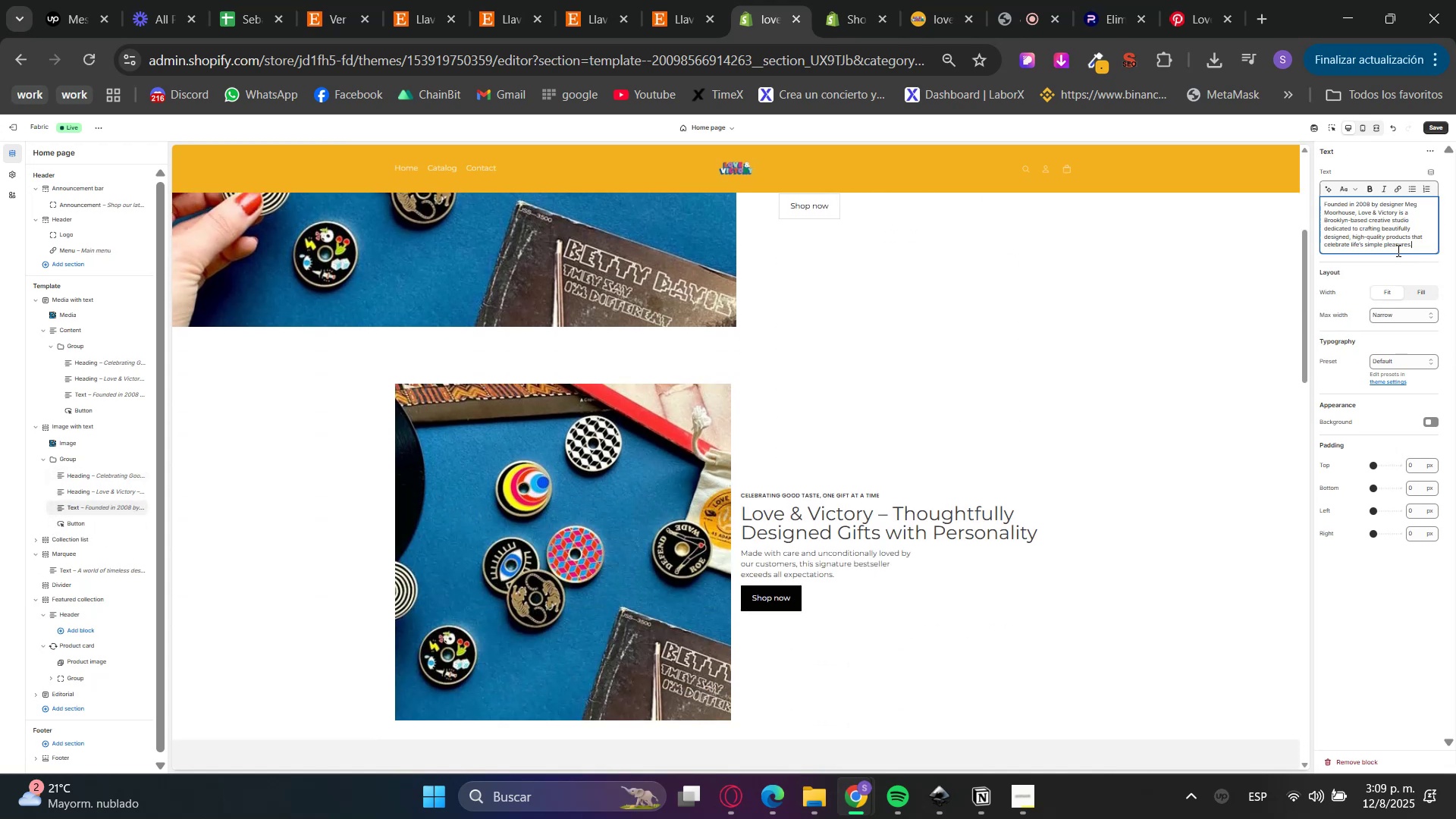 
left_click([1401, 285])
 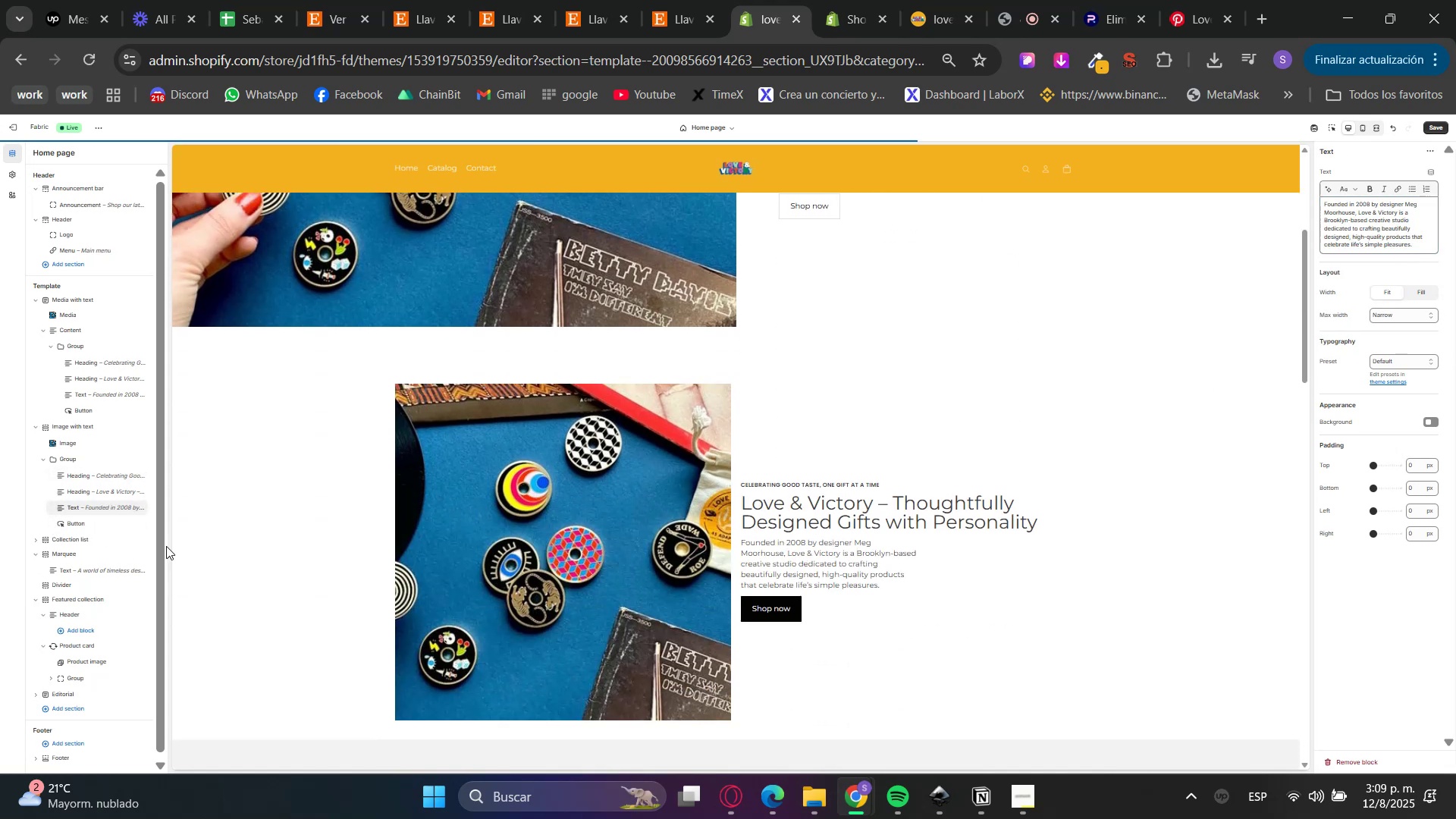 
scroll: coordinate [852, 560], scroll_direction: up, amount: 2.0
 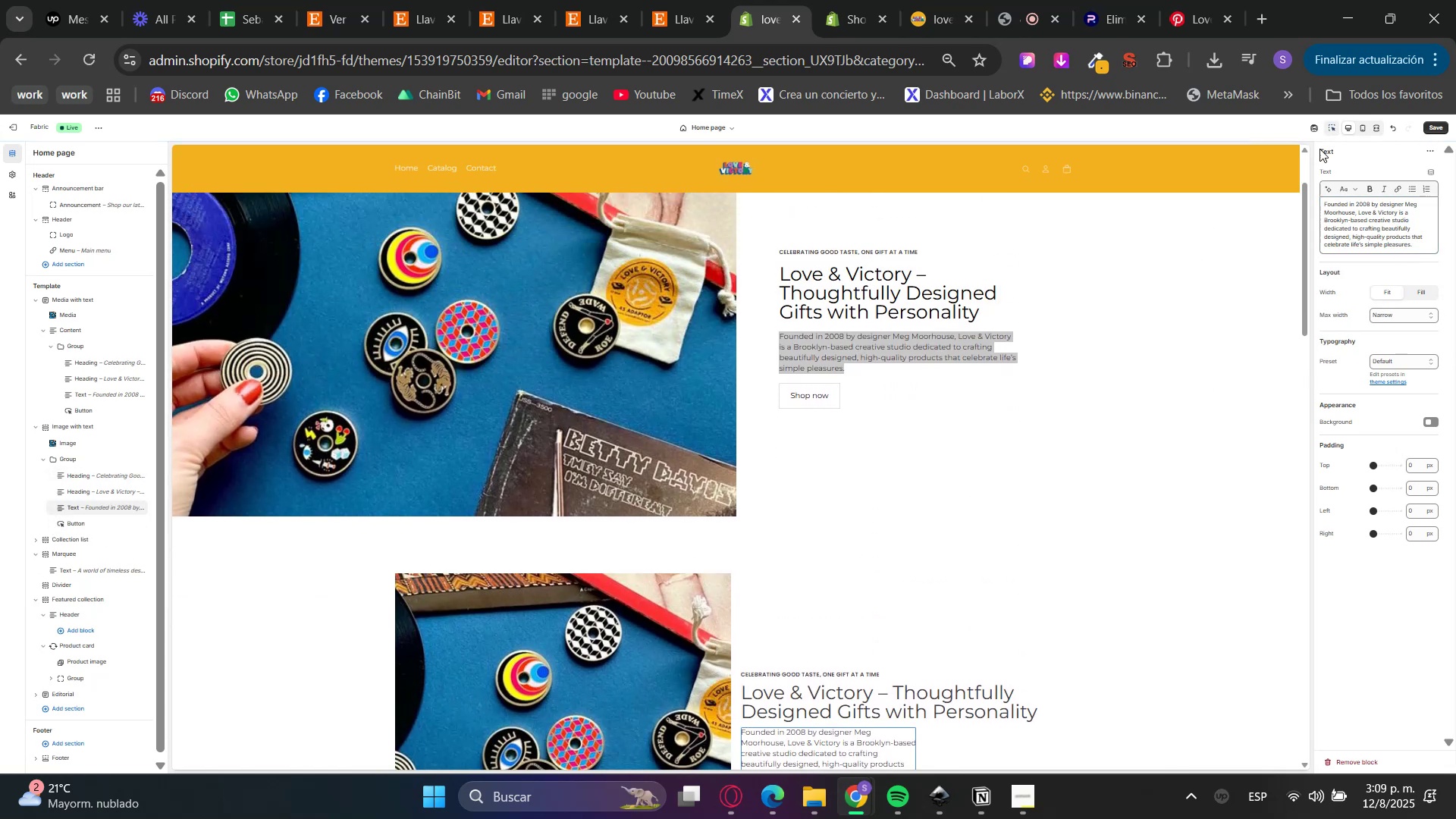 
left_click([855, 489])
 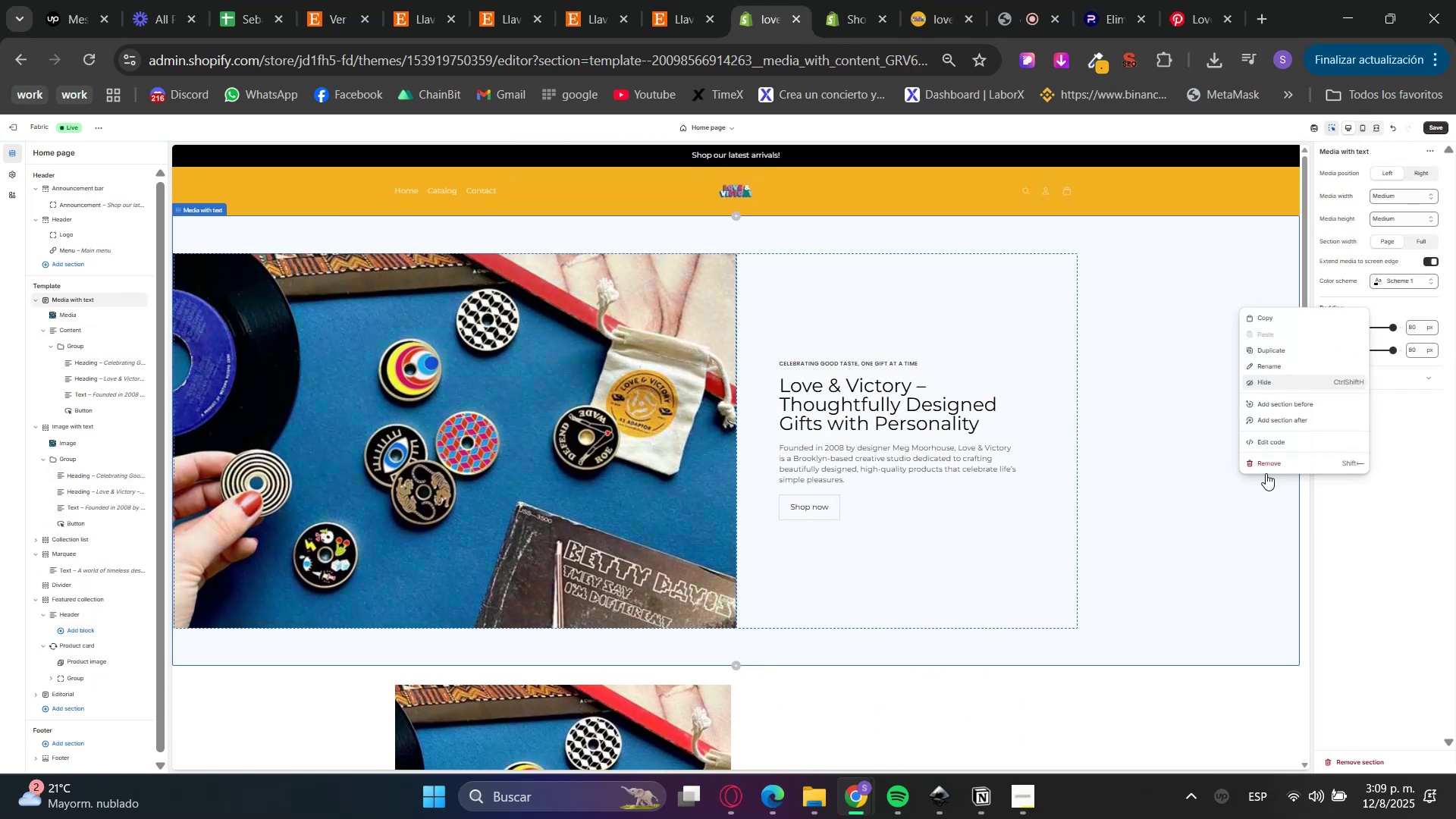 
left_click([1282, 474])
 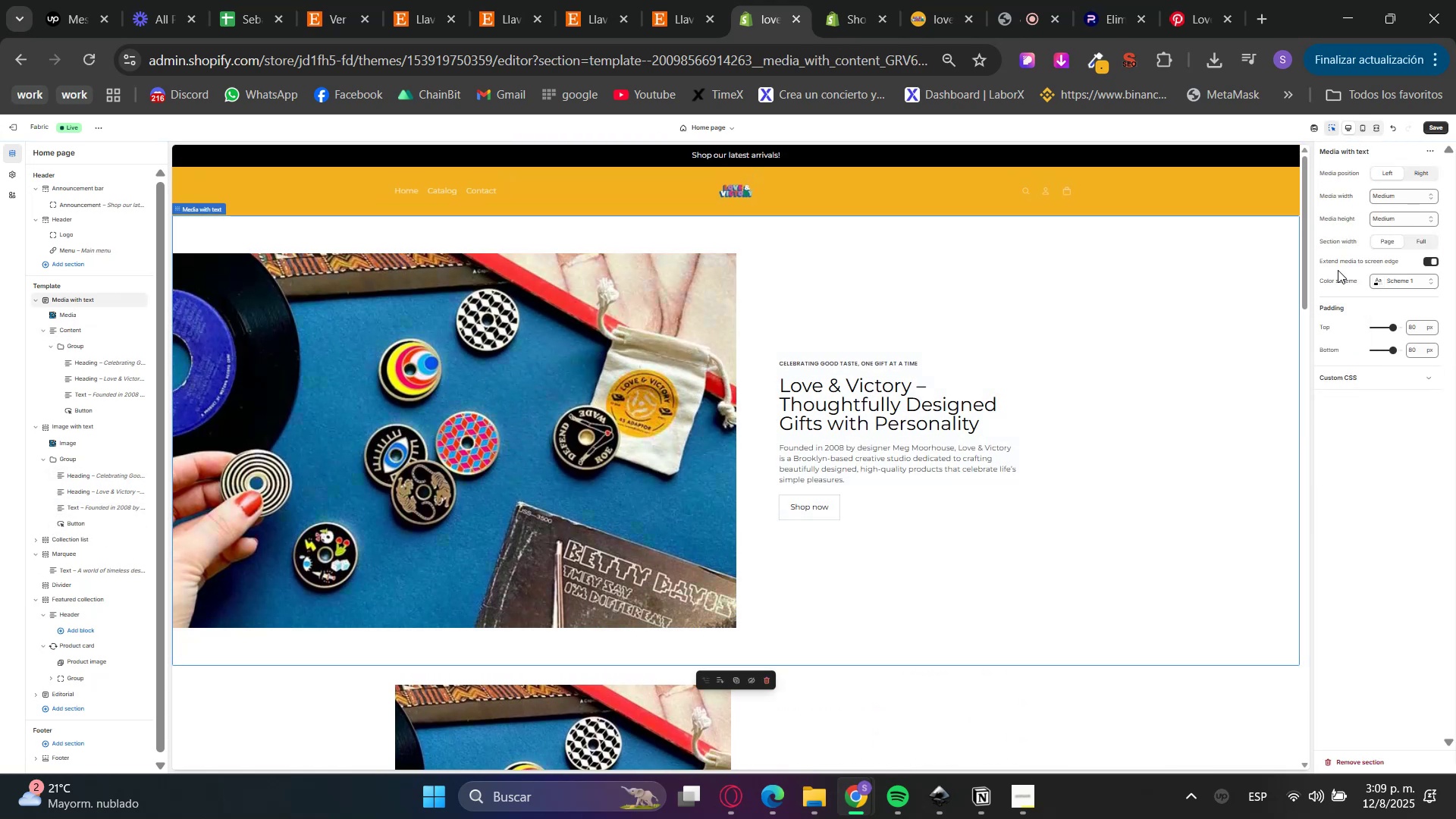 
right_click([1208, 436])
 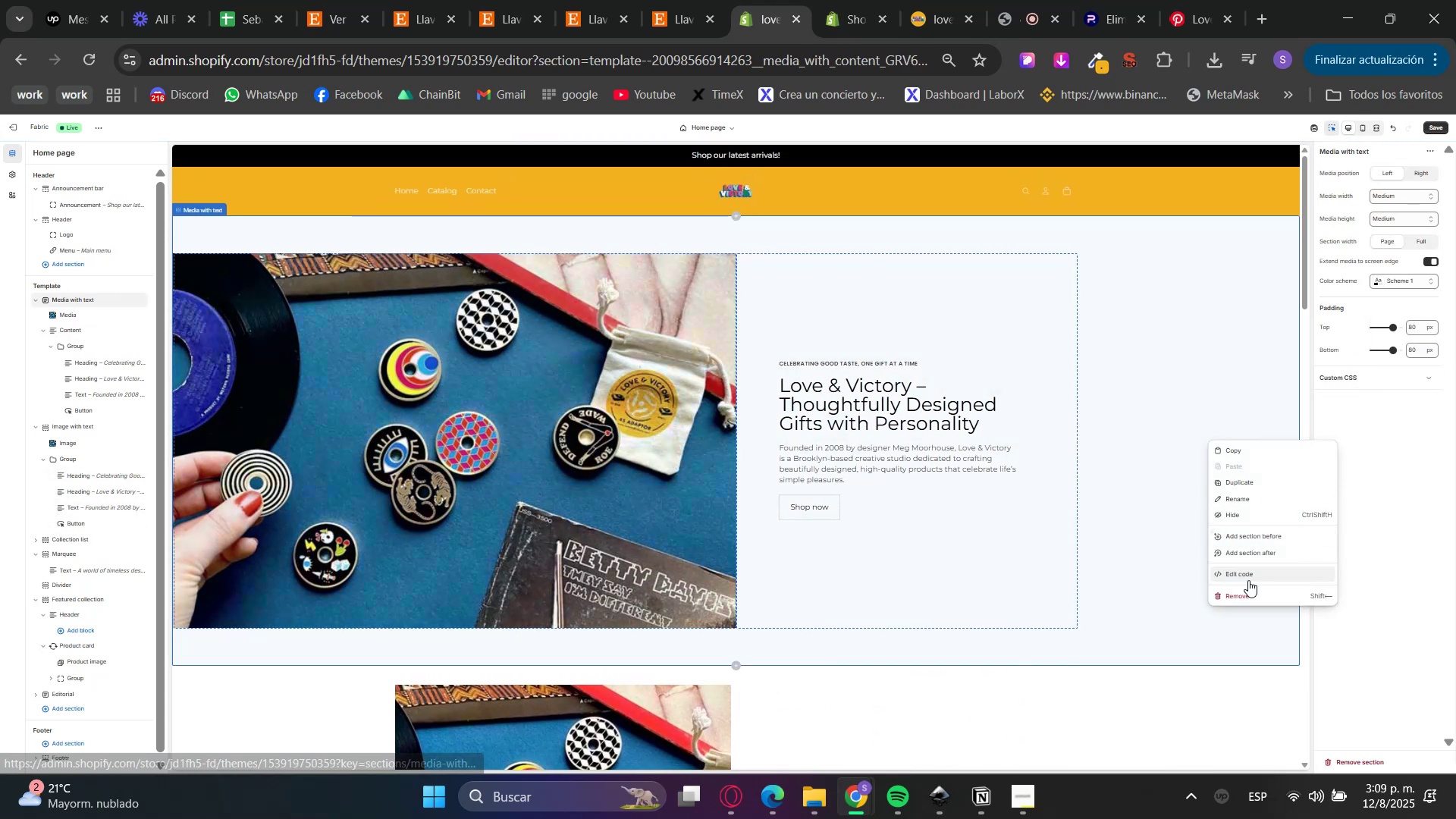 
left_click([1247, 595])
 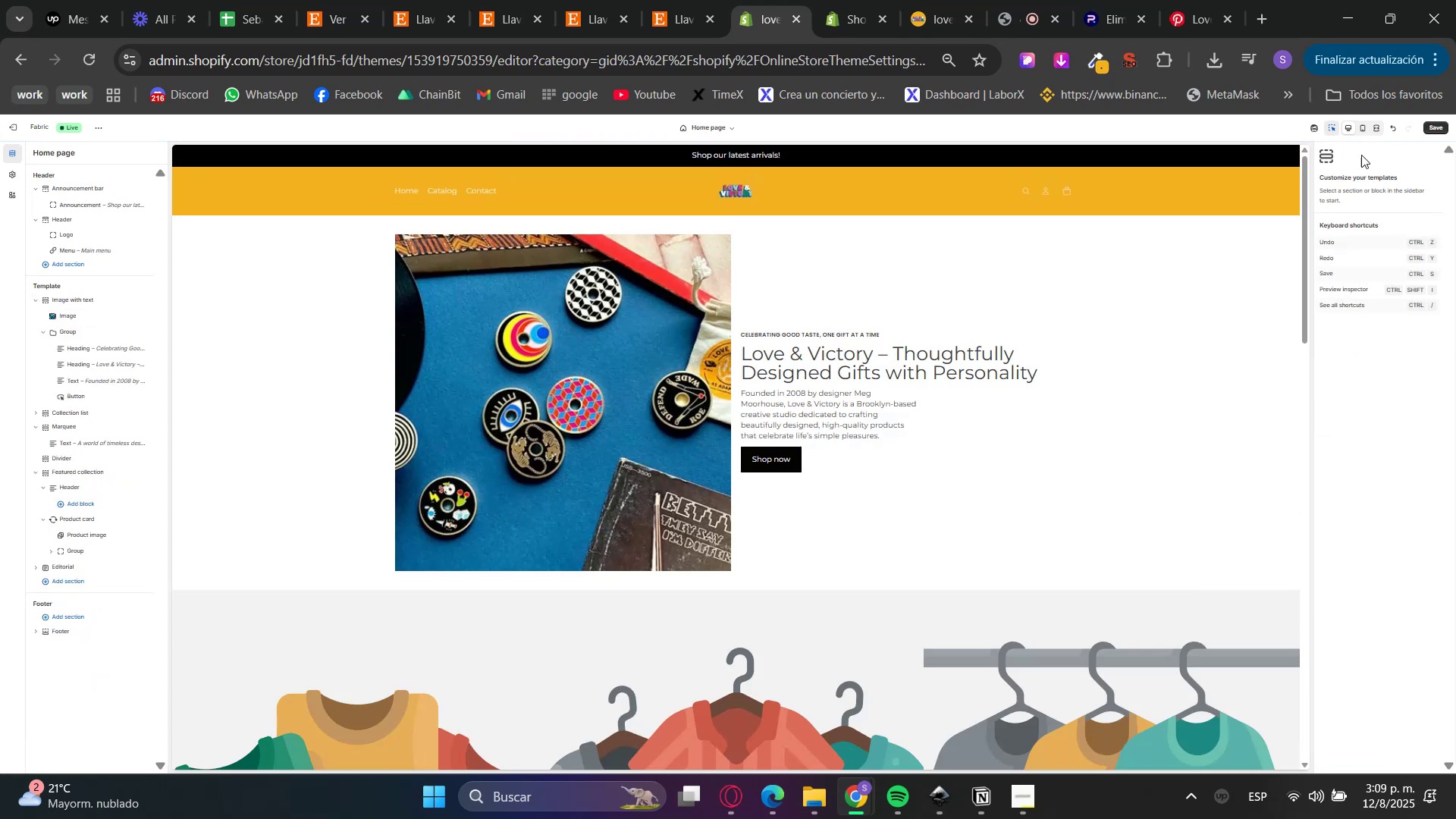 
left_click([1331, 133])
 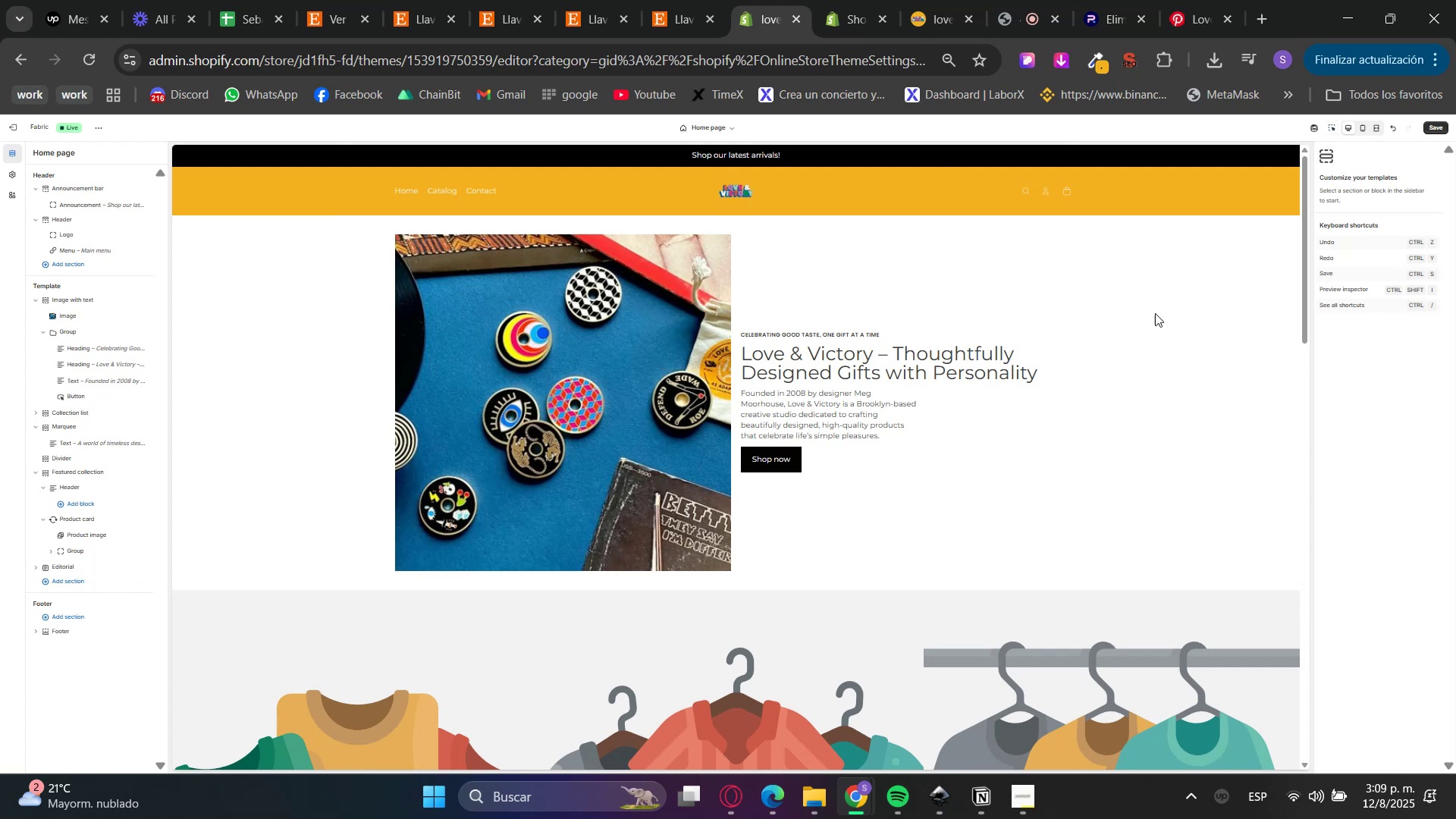 
hold_key(key=ControlLeft, duration=1.52)
scroll: coordinate [1052, 416], scroll_direction: up, amount: 1.0
 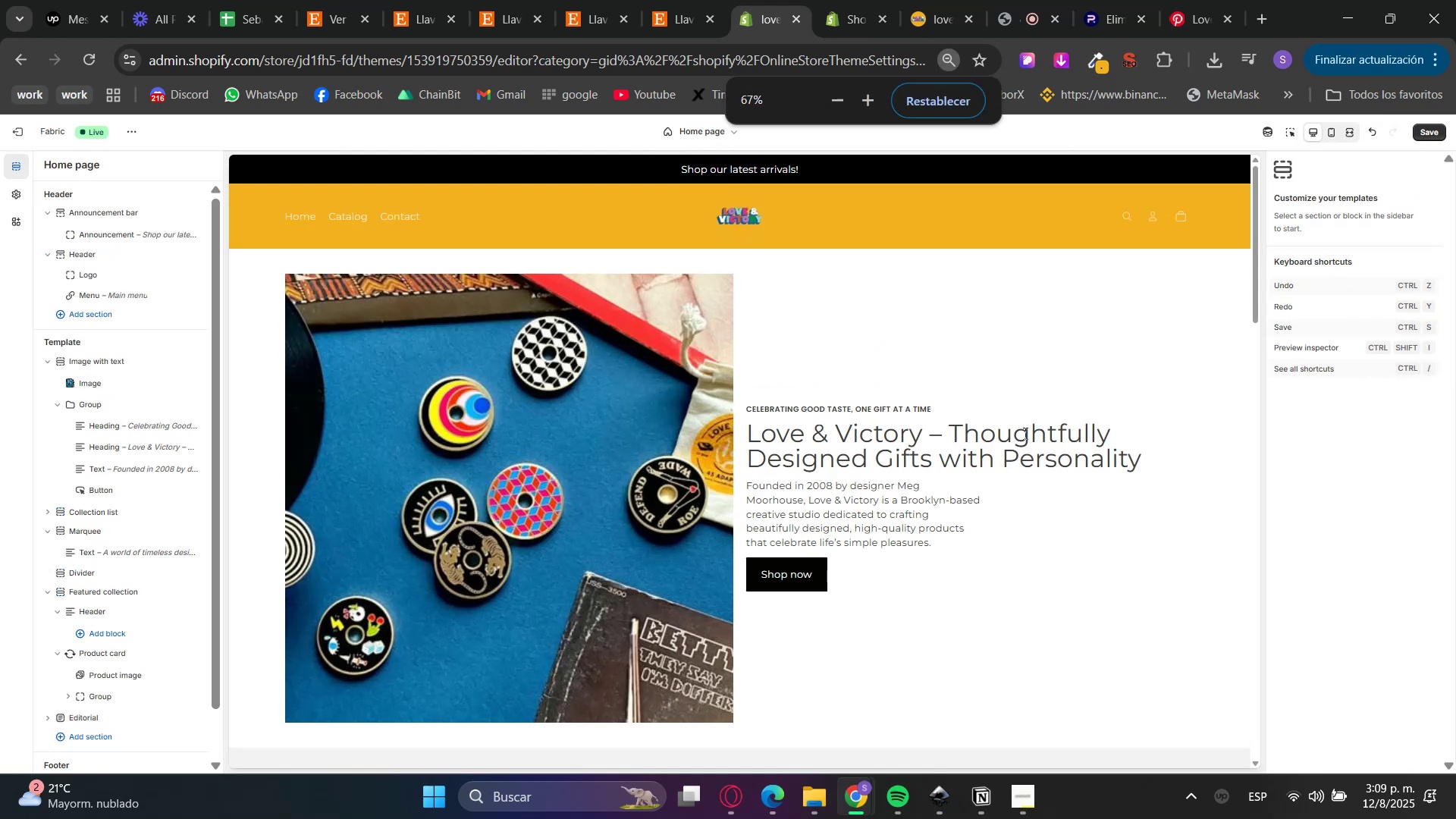 
scroll: coordinate [974, 435], scroll_direction: down, amount: 1.0
 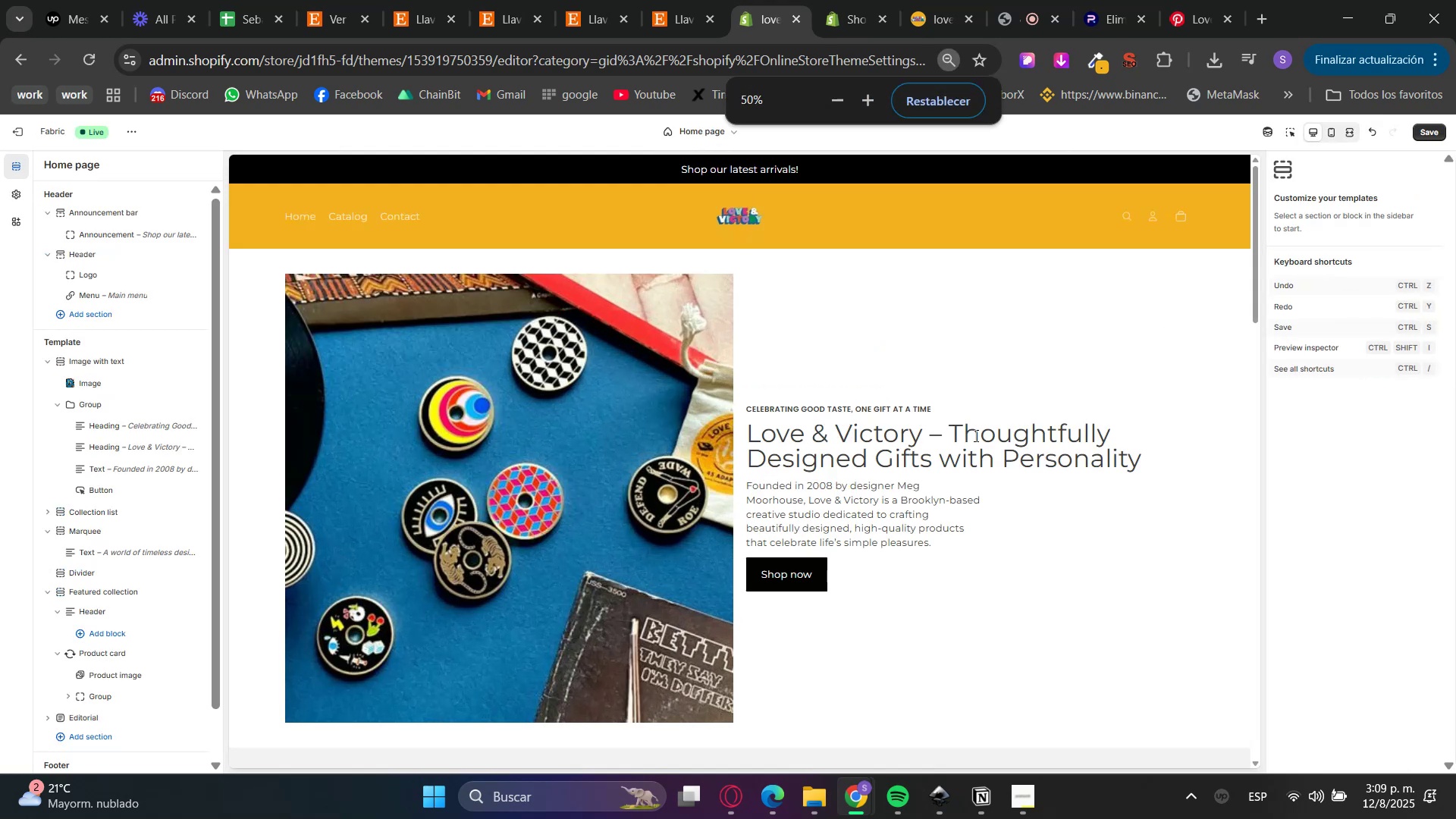 
hold_key(key=ControlLeft, duration=0.99)
scroll: coordinate [973, 431], scroll_direction: up, amount: 1.0
 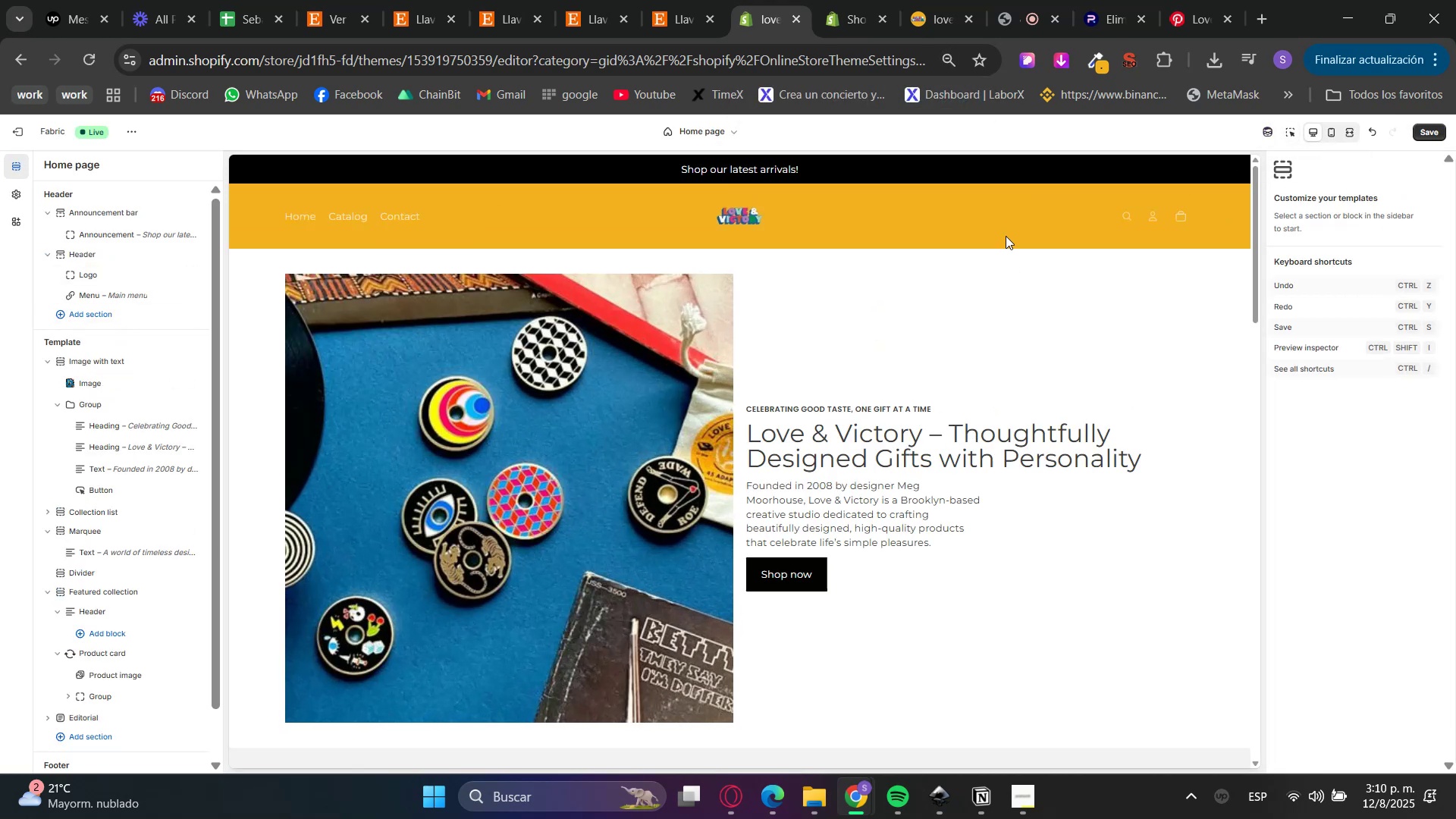 
wait(5.03)
 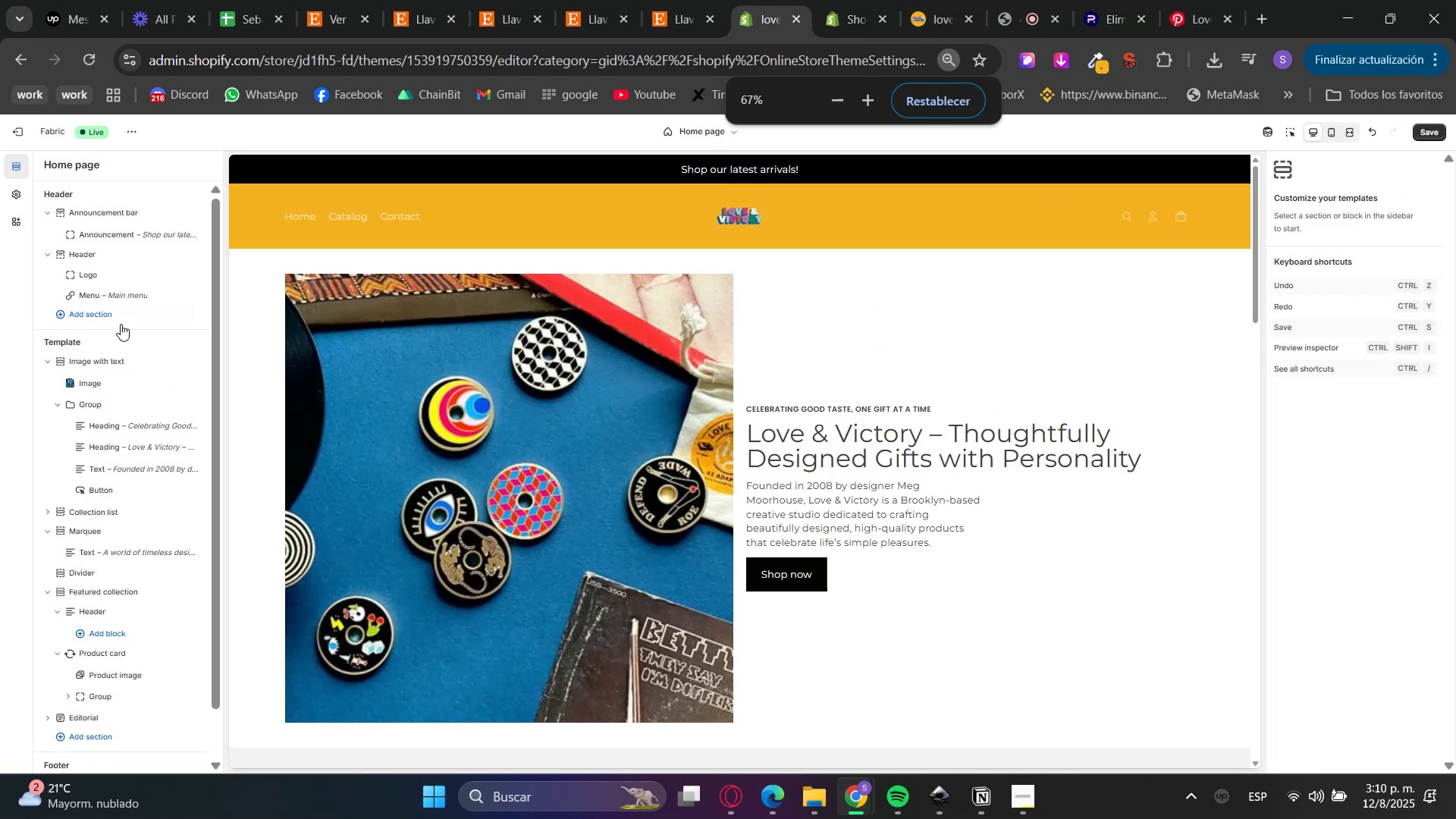 
mouse_move([1279, 134])
 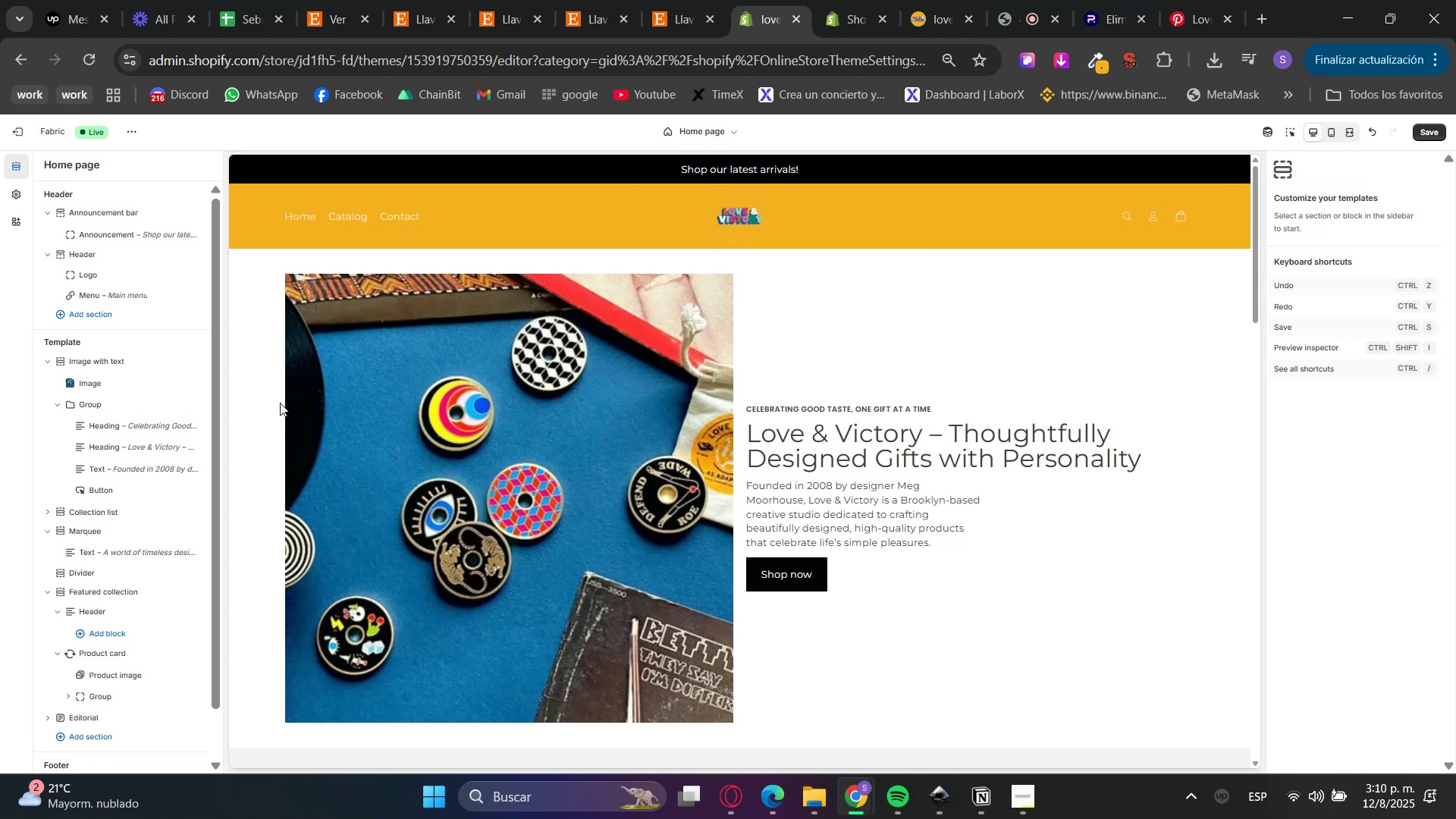 
left_click([19, 193])
 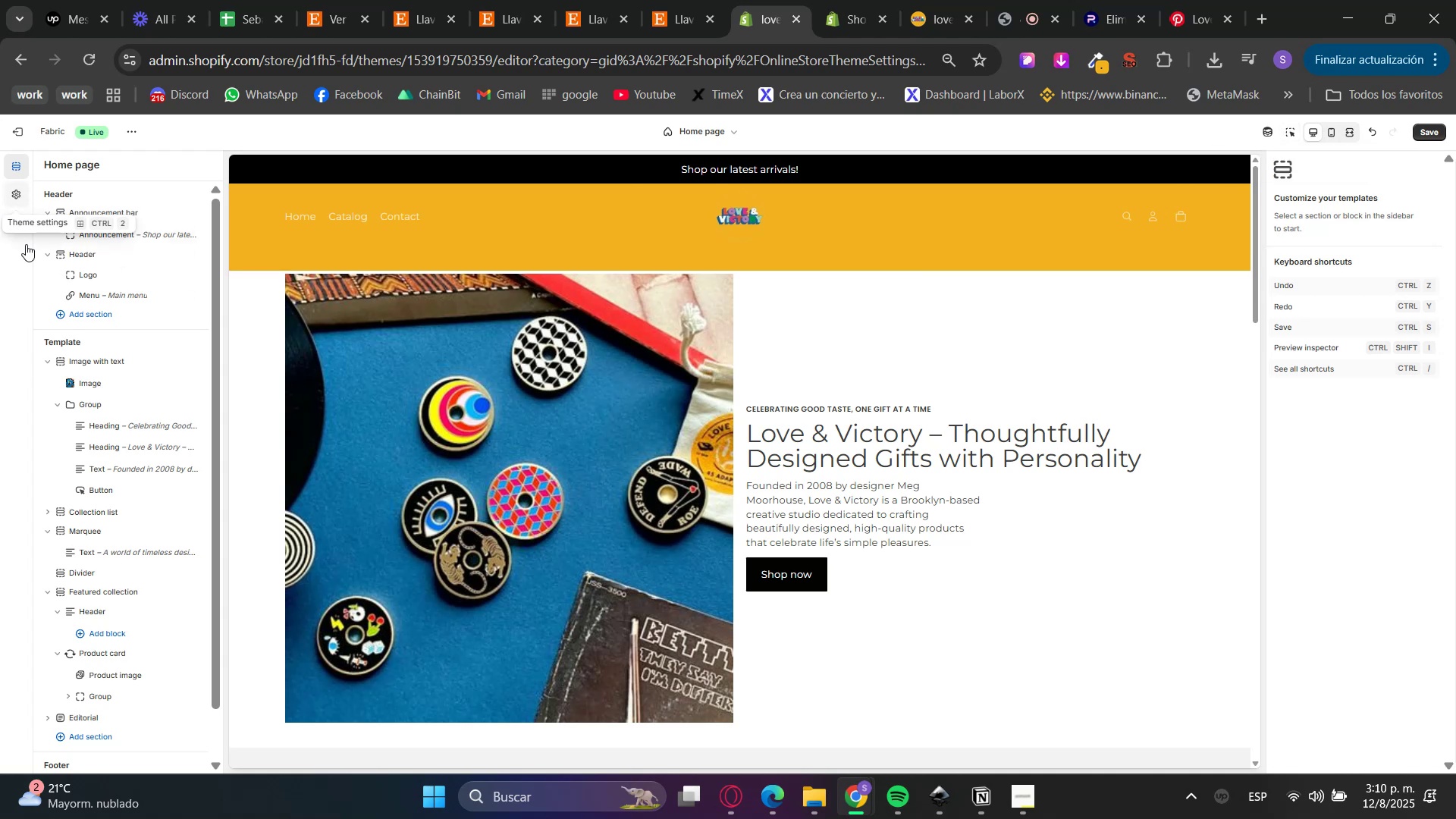 
scroll: coordinate [89, 684], scroll_direction: down, amount: 7.0
 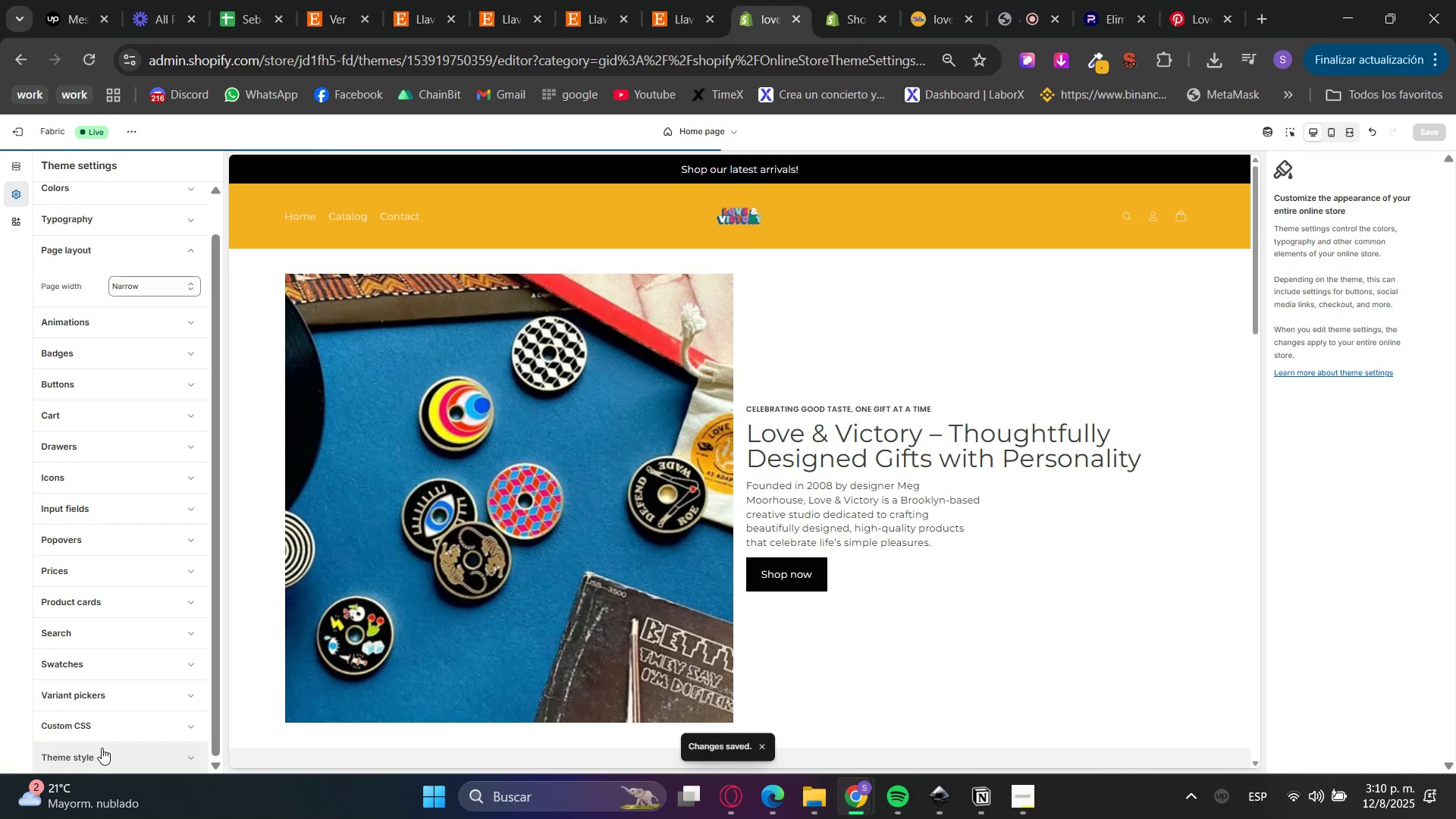 
left_click([102, 752])
 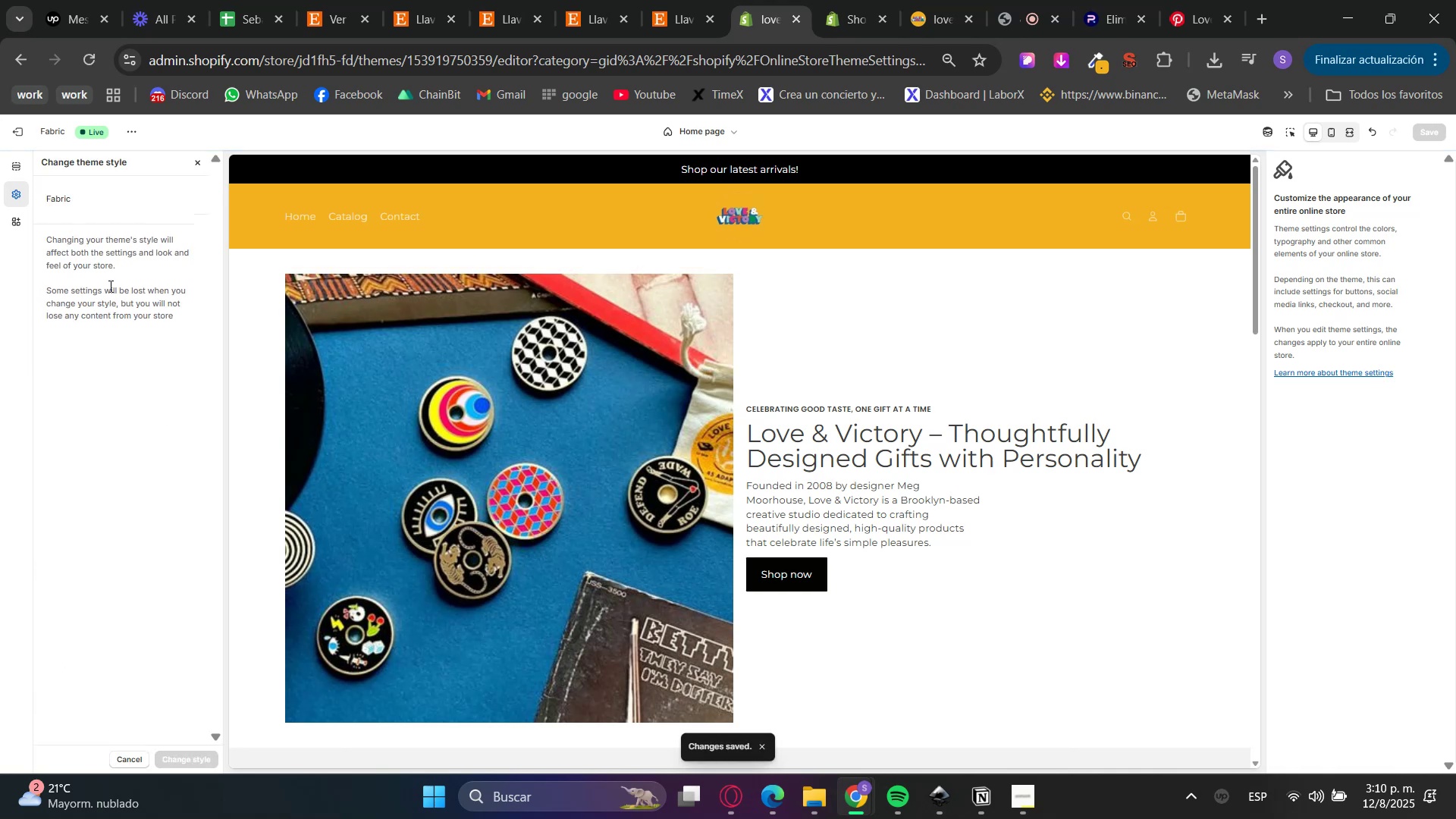 
left_click([128, 213])
 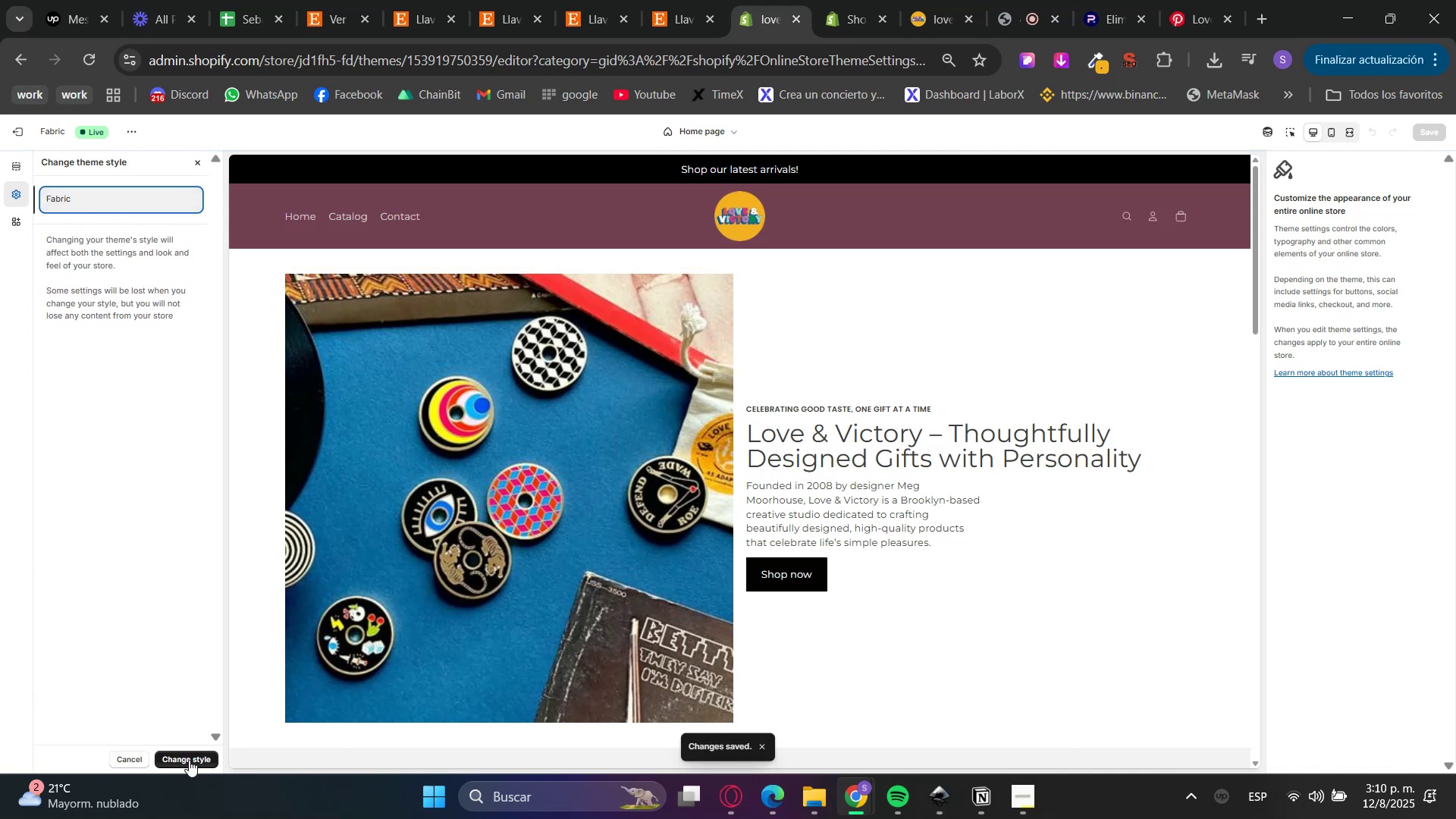 
left_click([127, 755])
 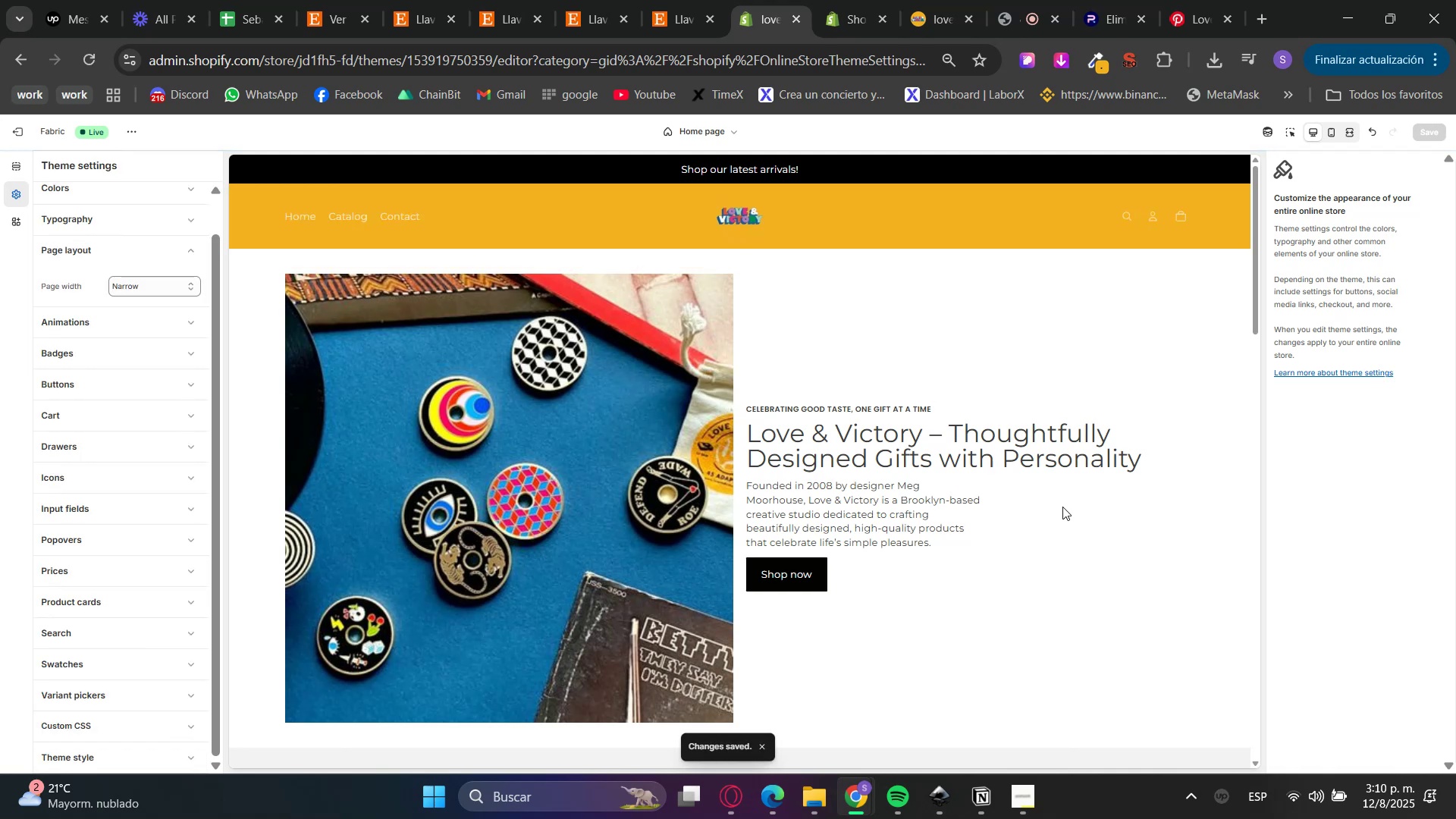 
mouse_move([25, 142])
 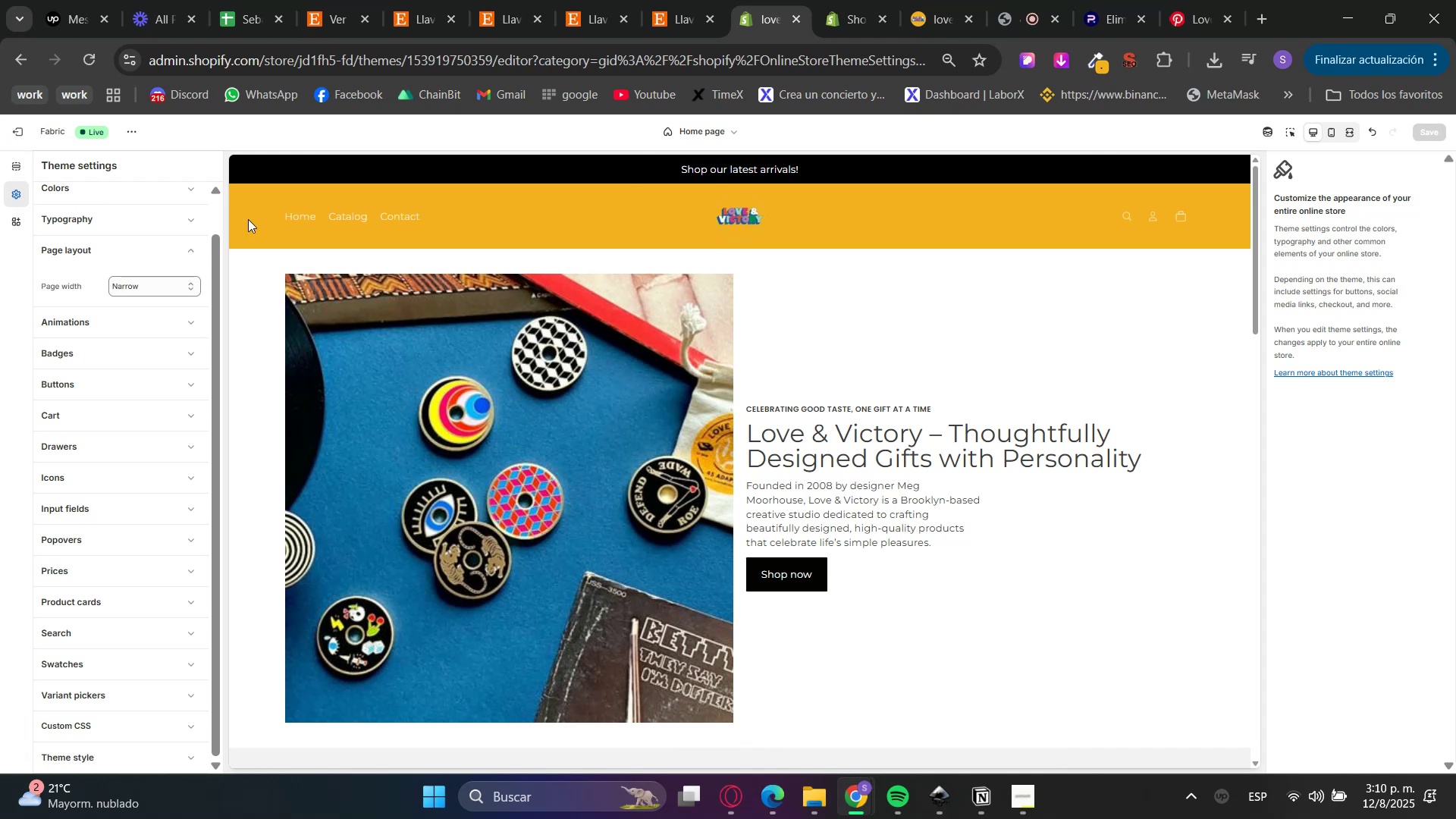 
left_click([24, 165])
 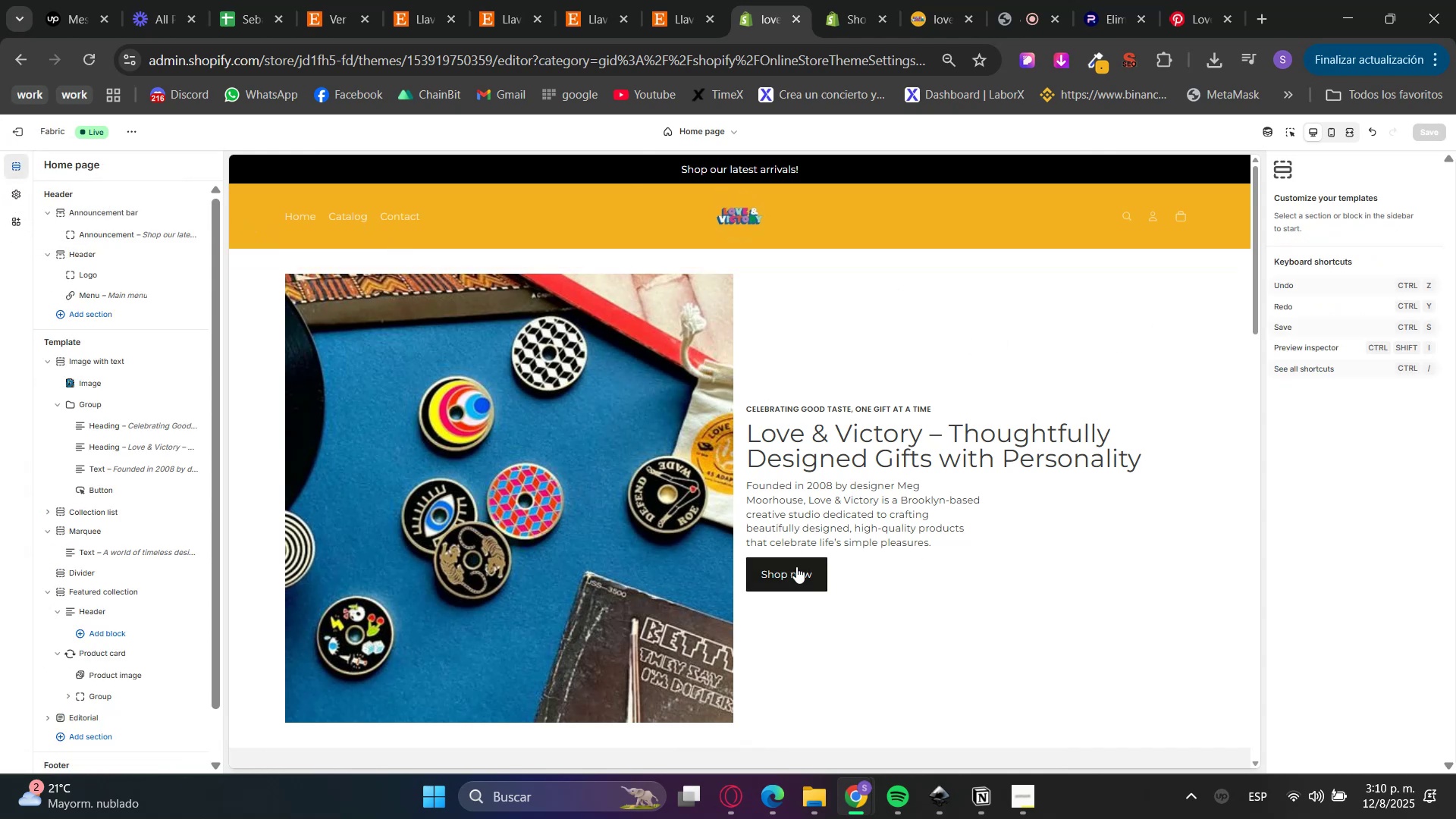 
wait(10.4)
 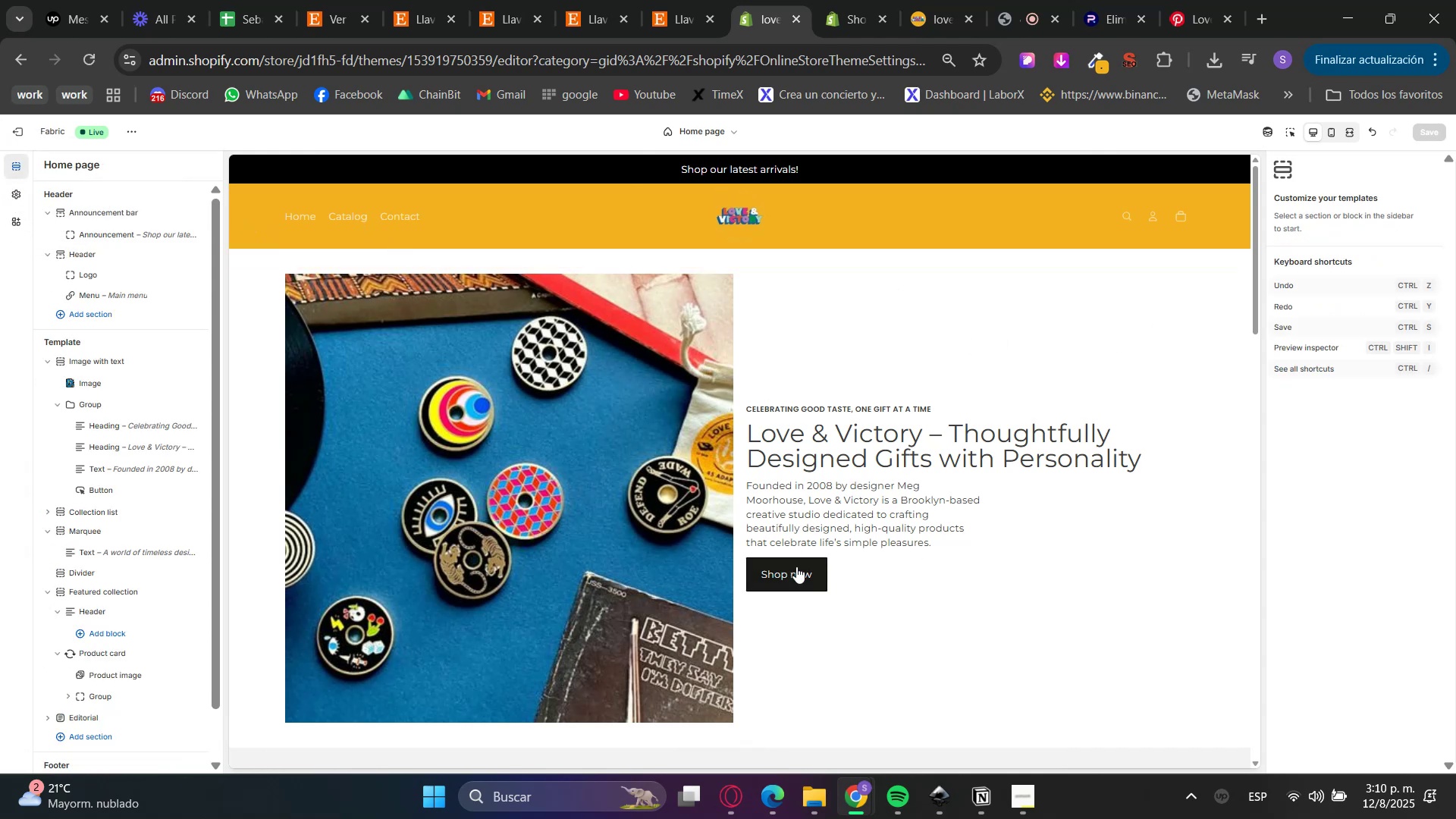 
double_click([1230, 284])
 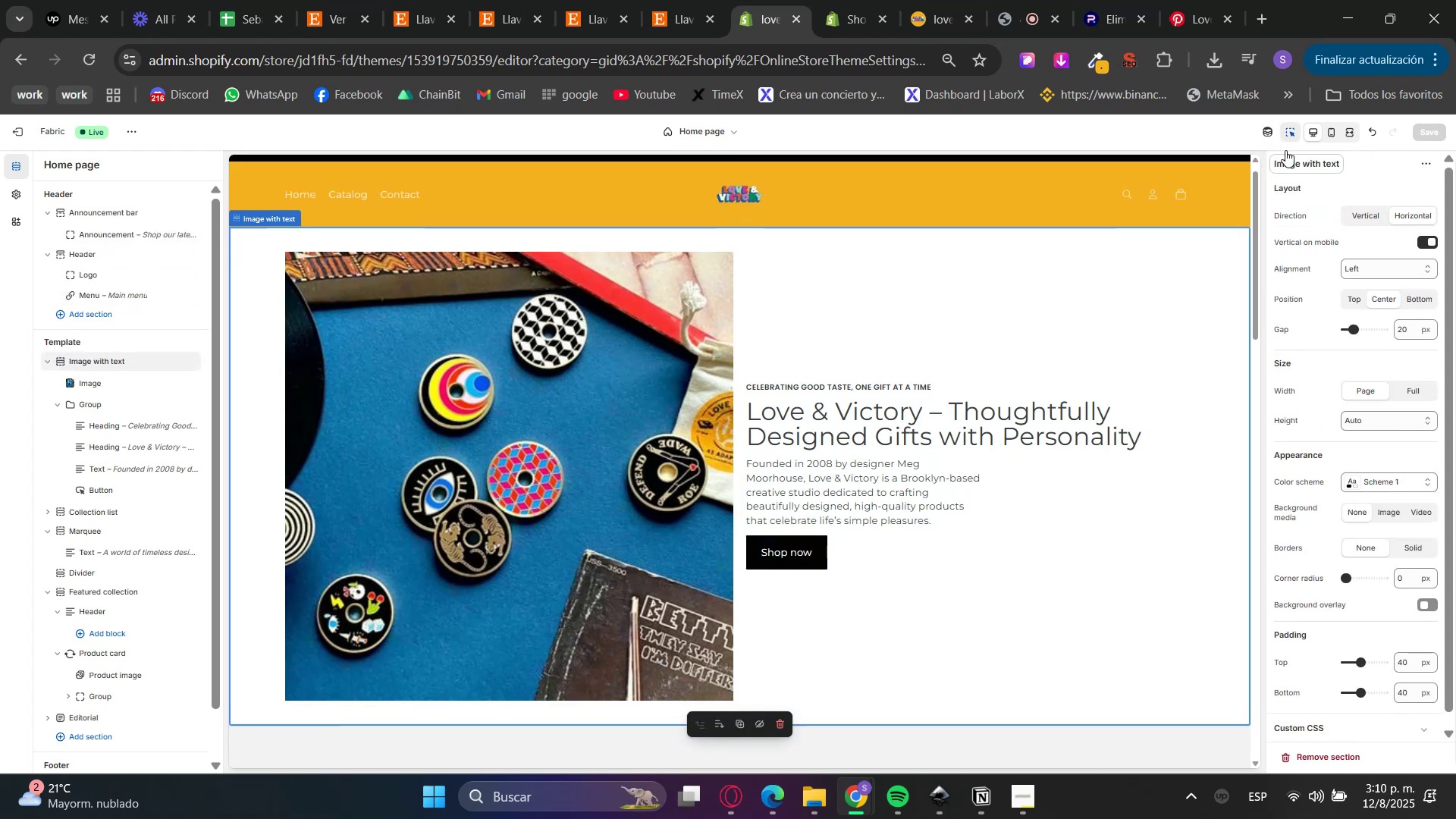 
left_click([1289, 128])
 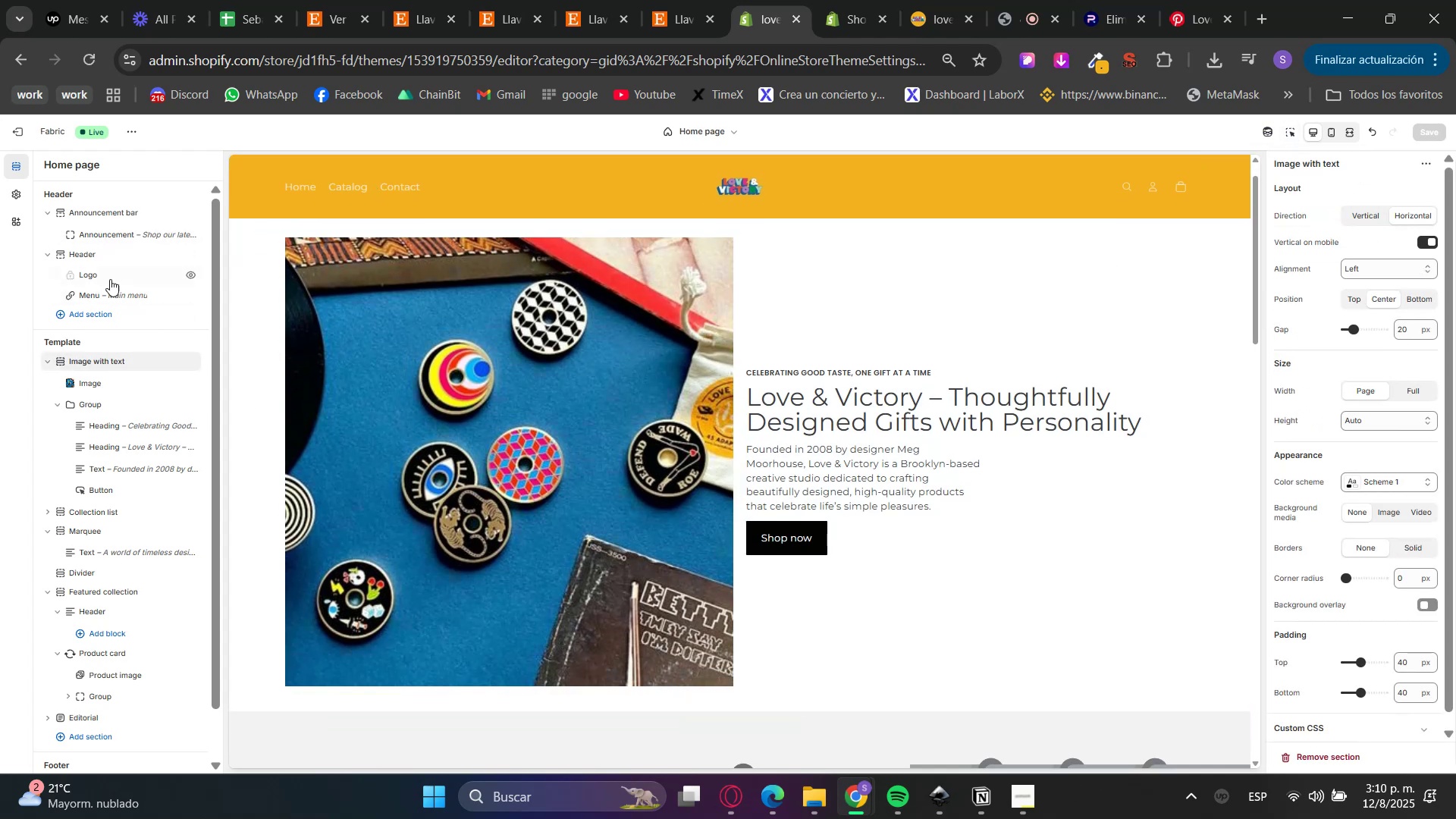 
left_click([74, 350])
 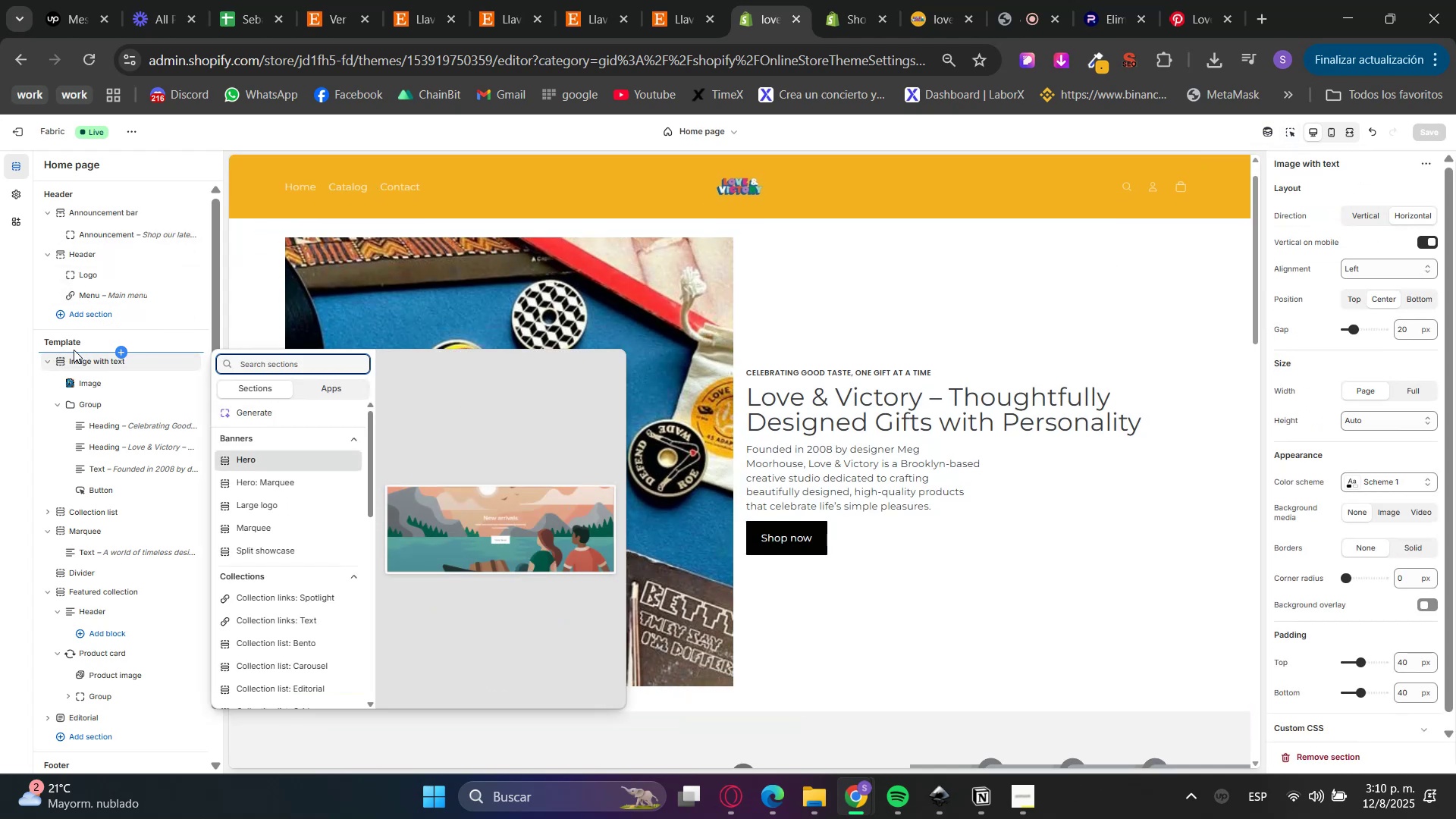 
type(hero)
 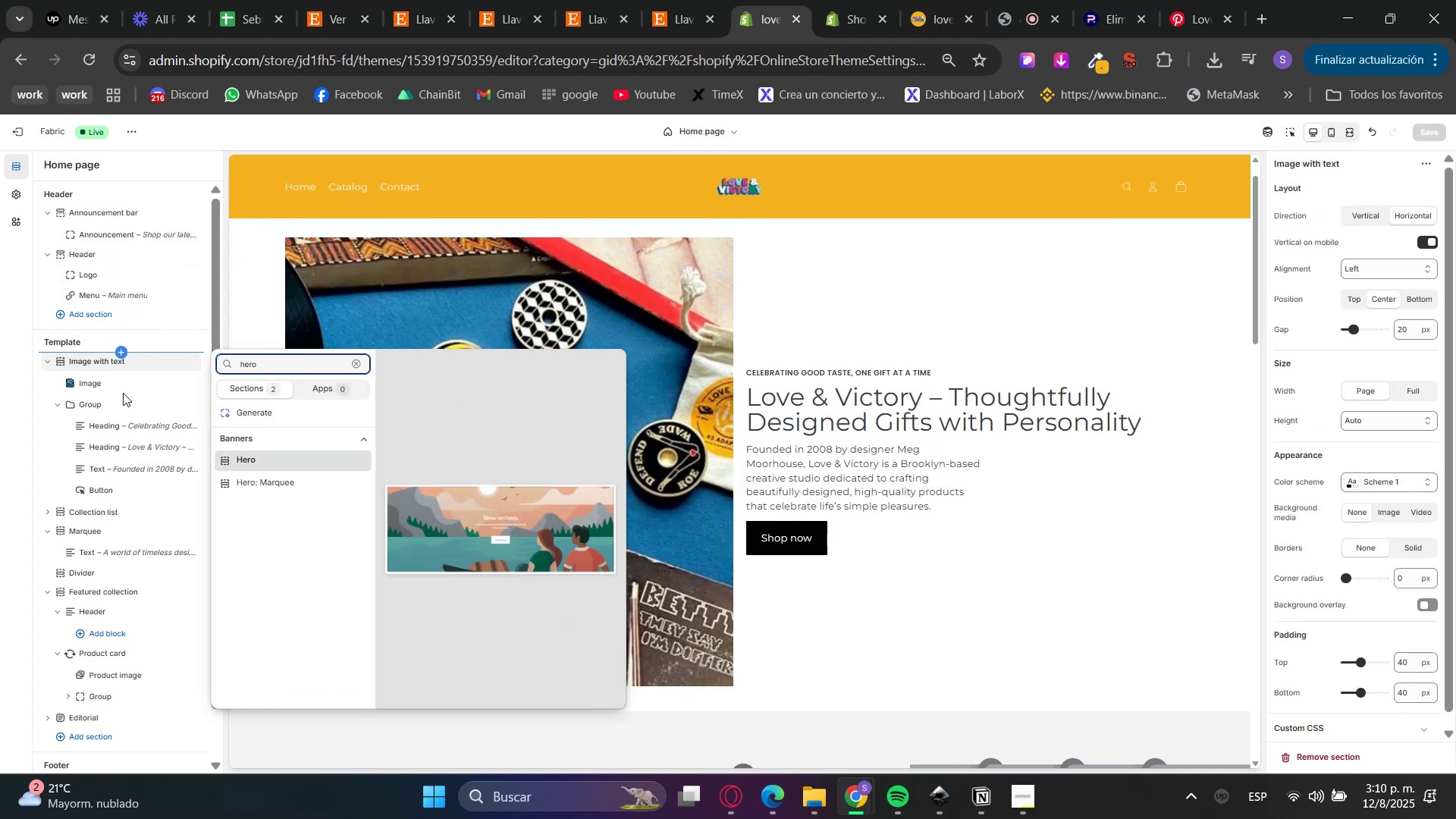 
left_click([260, 453])
 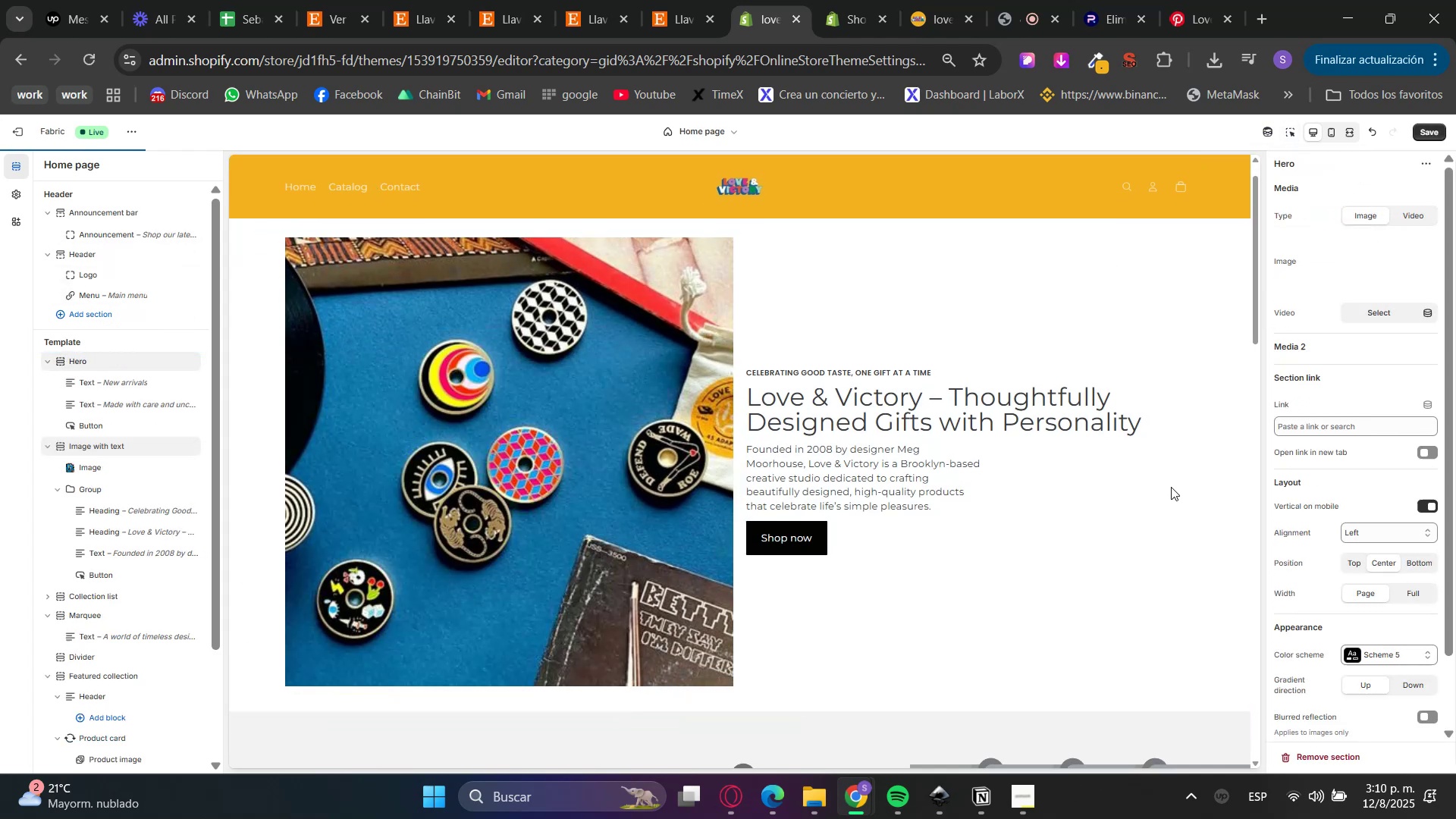 
scroll: coordinate [115, 199], scroll_direction: up, amount: 12.0
 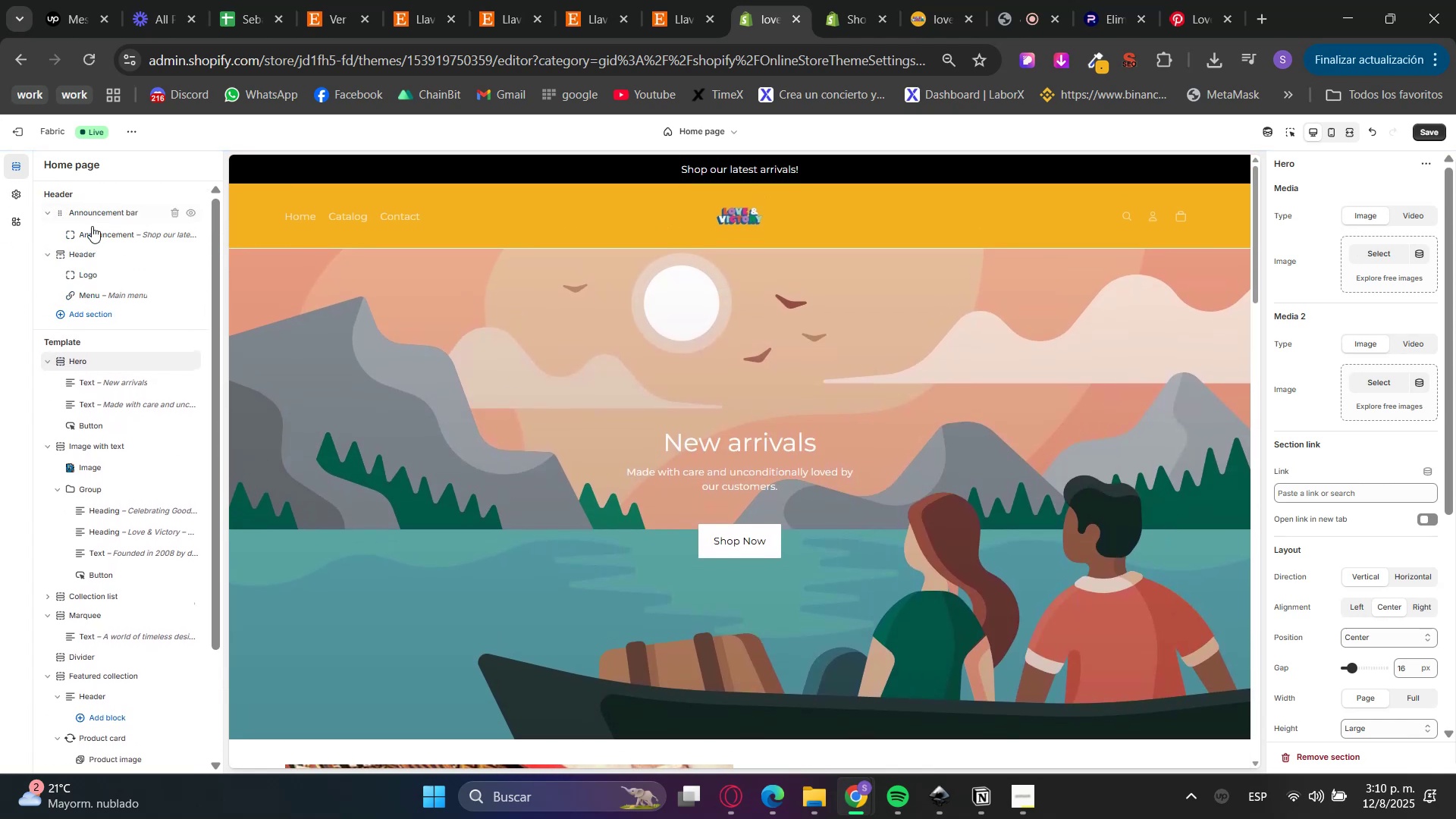 
left_click([86, 254])
 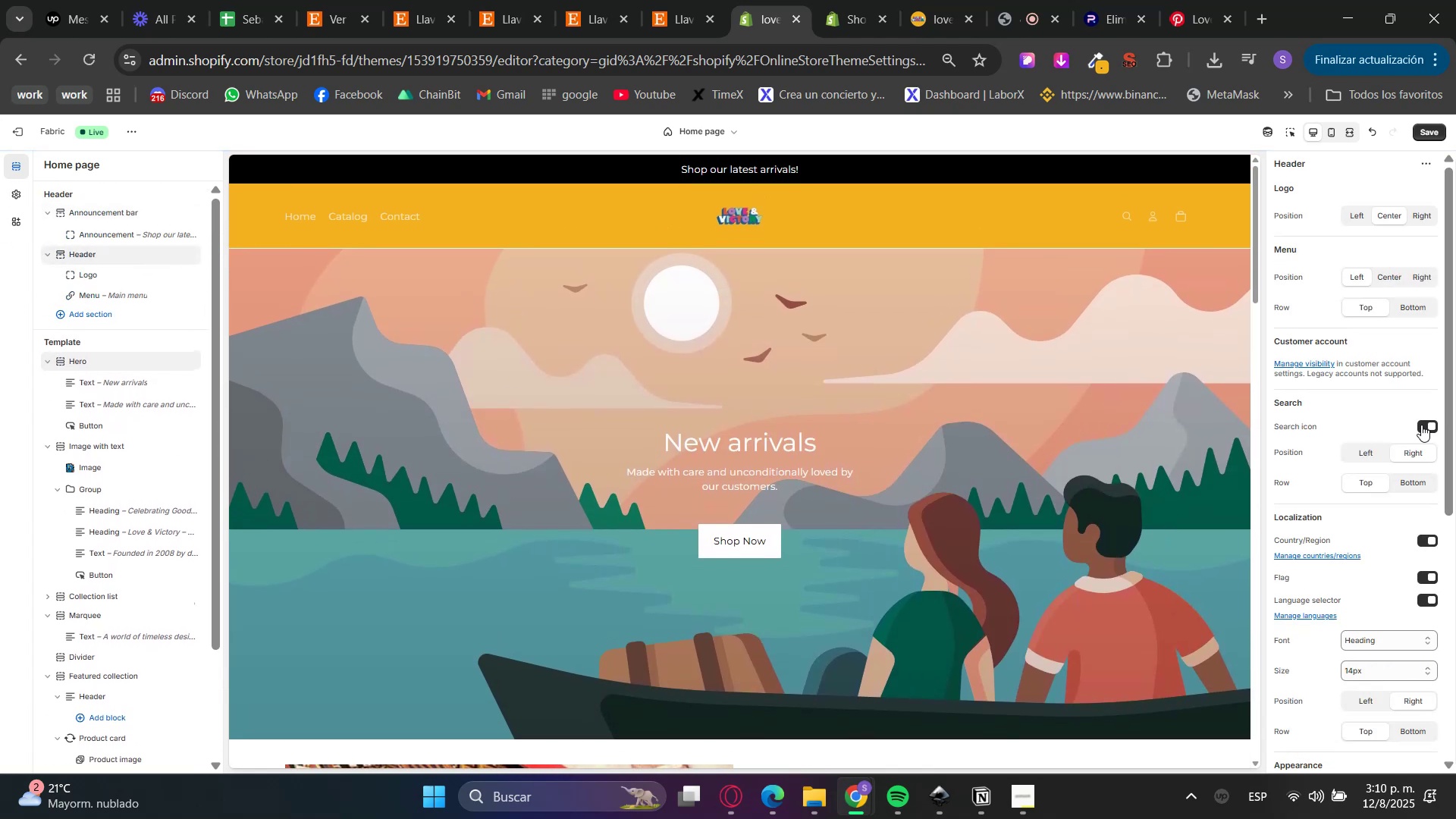 
scroll: coordinate [1400, 672], scroll_direction: down, amount: 5.0
 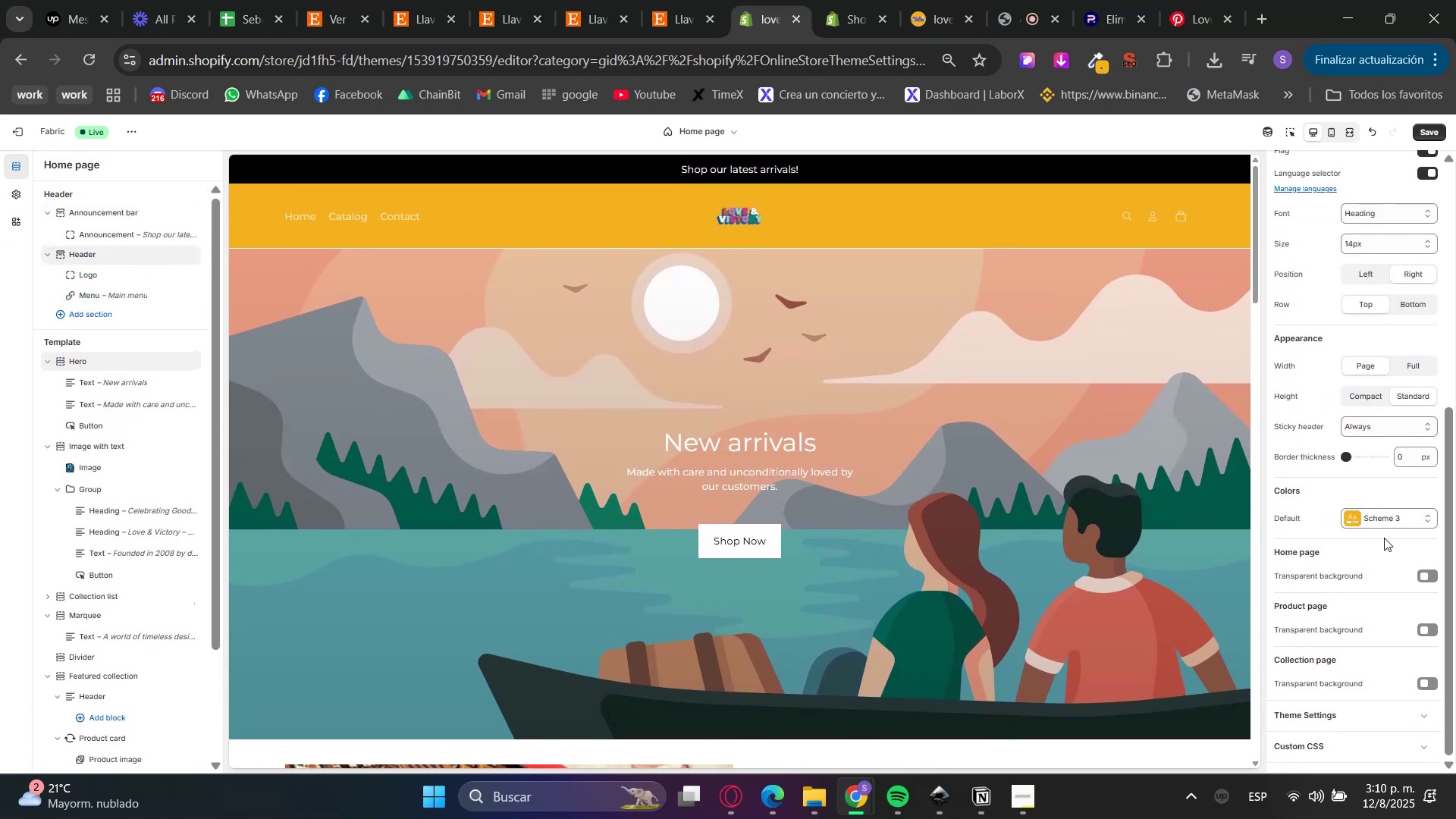 
left_click([1388, 526])
 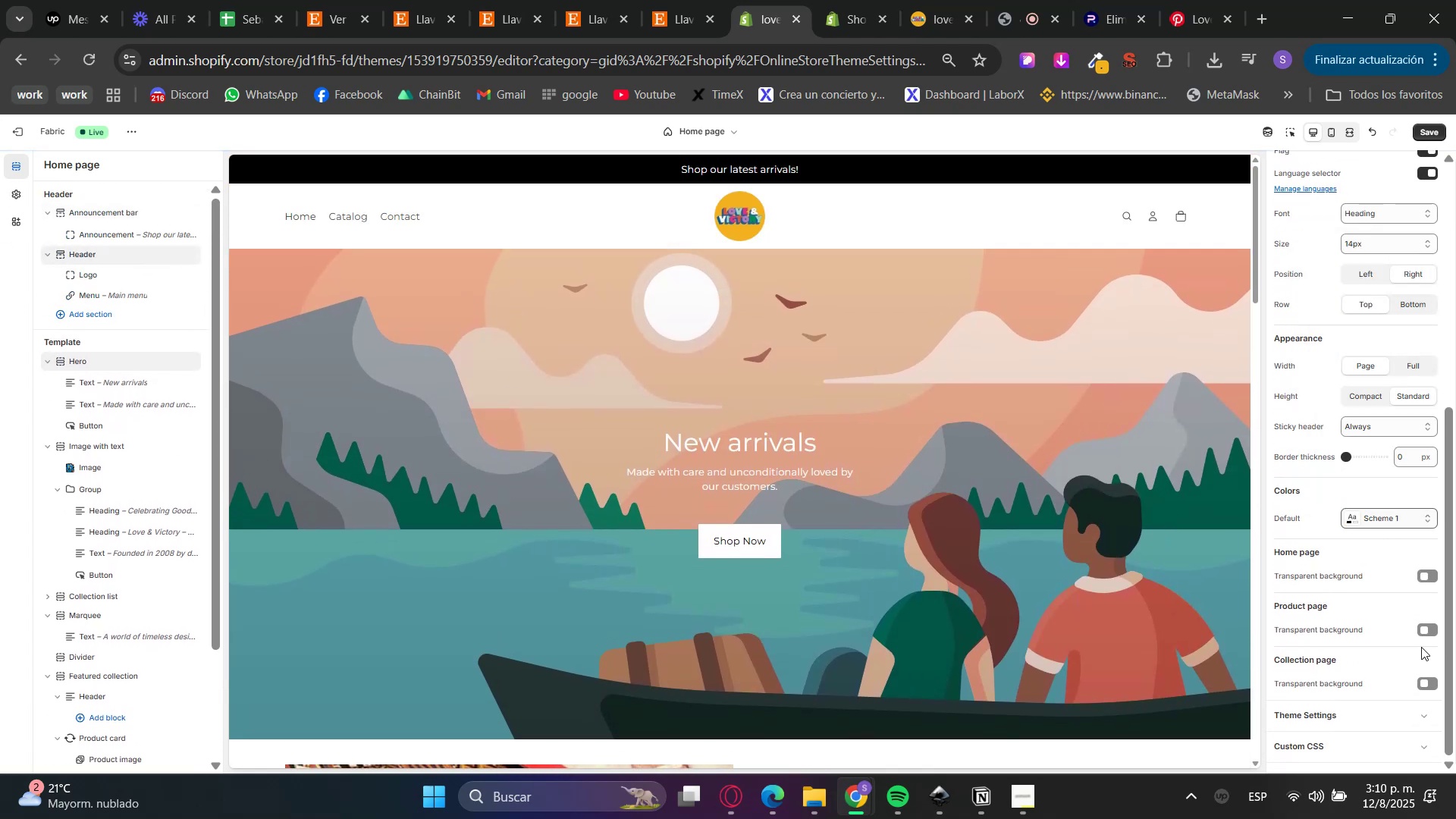 
left_click([1424, 629])
 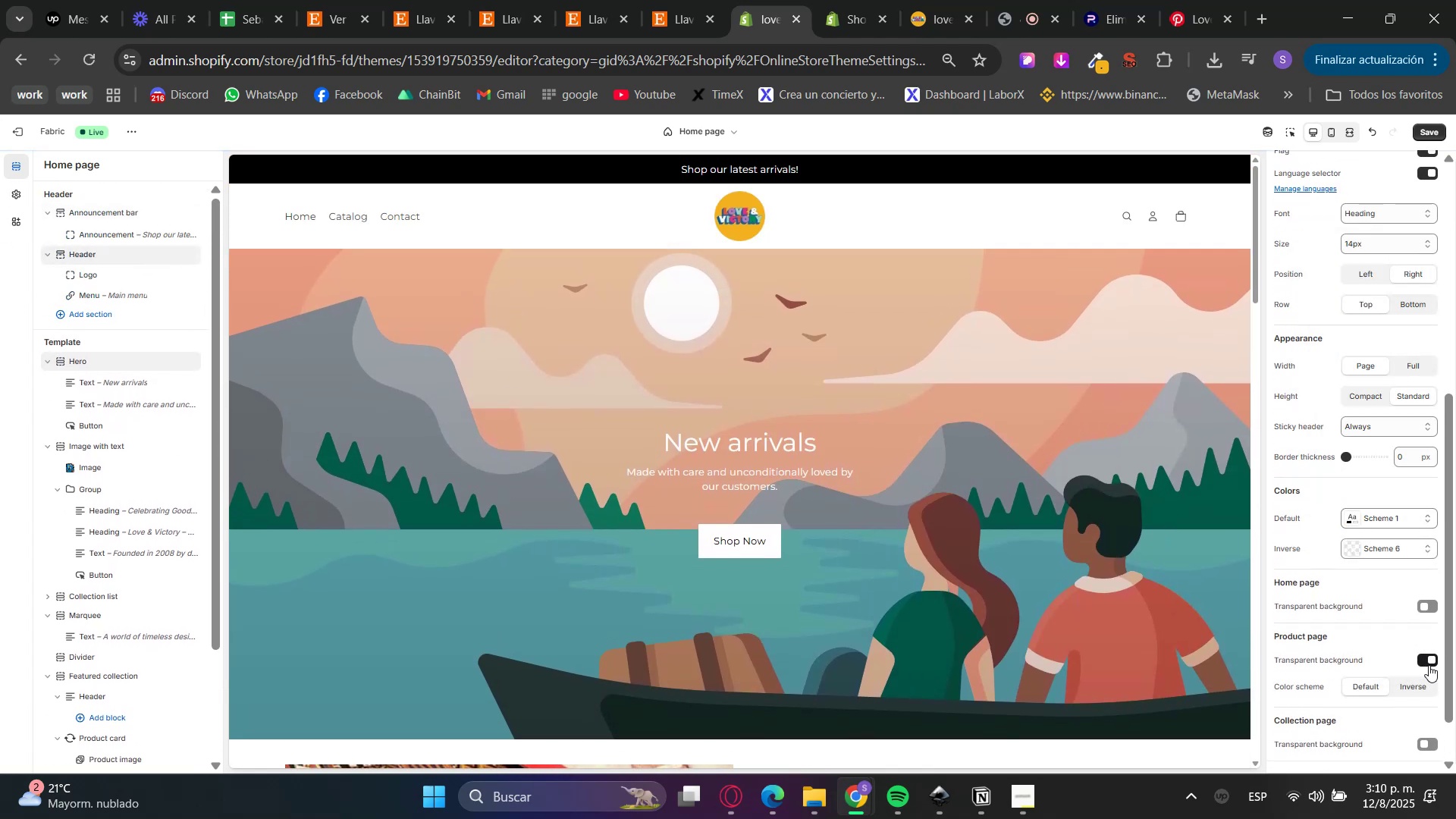 
double_click([1424, 661])
 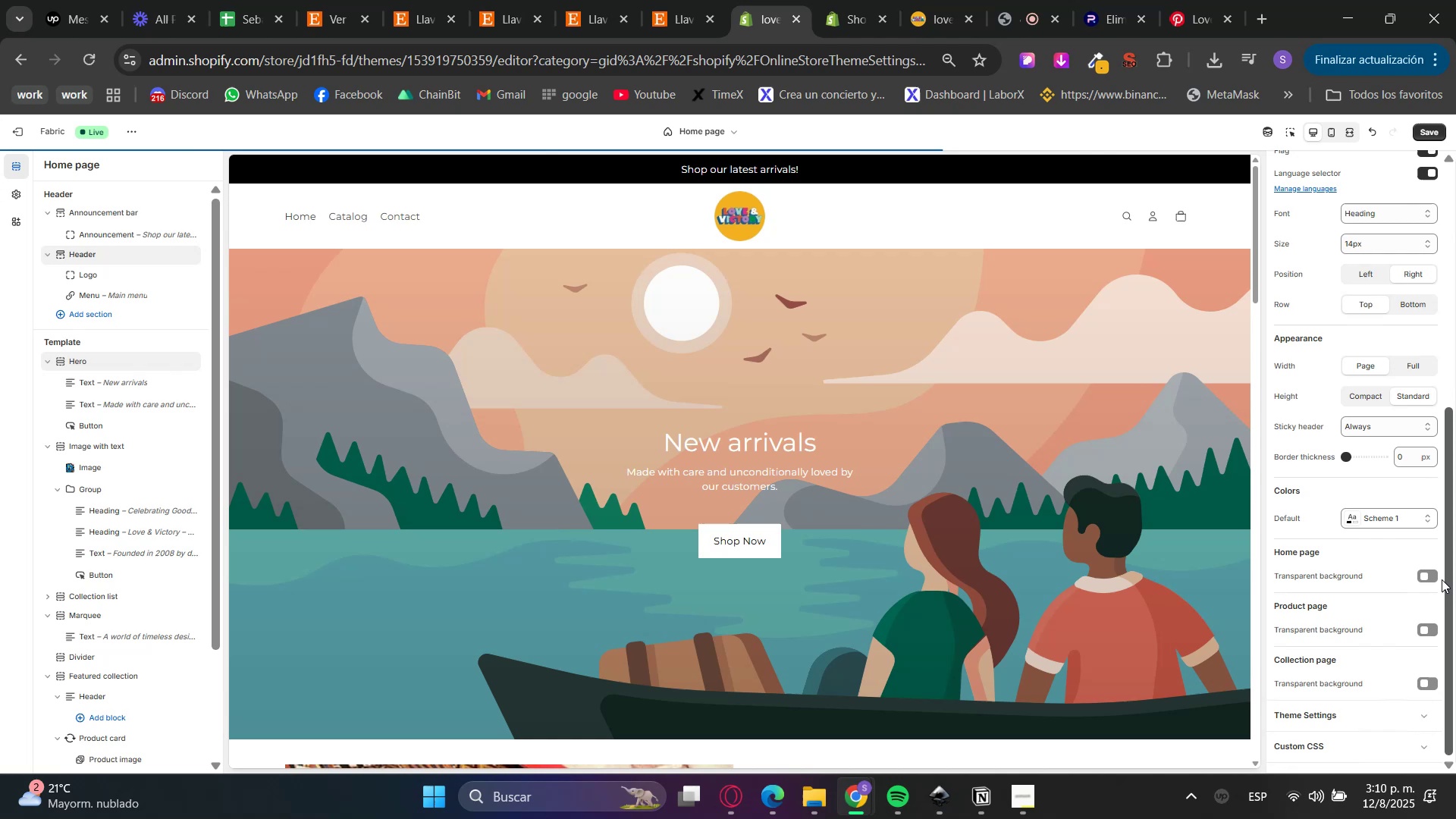 
double_click([1439, 577])
 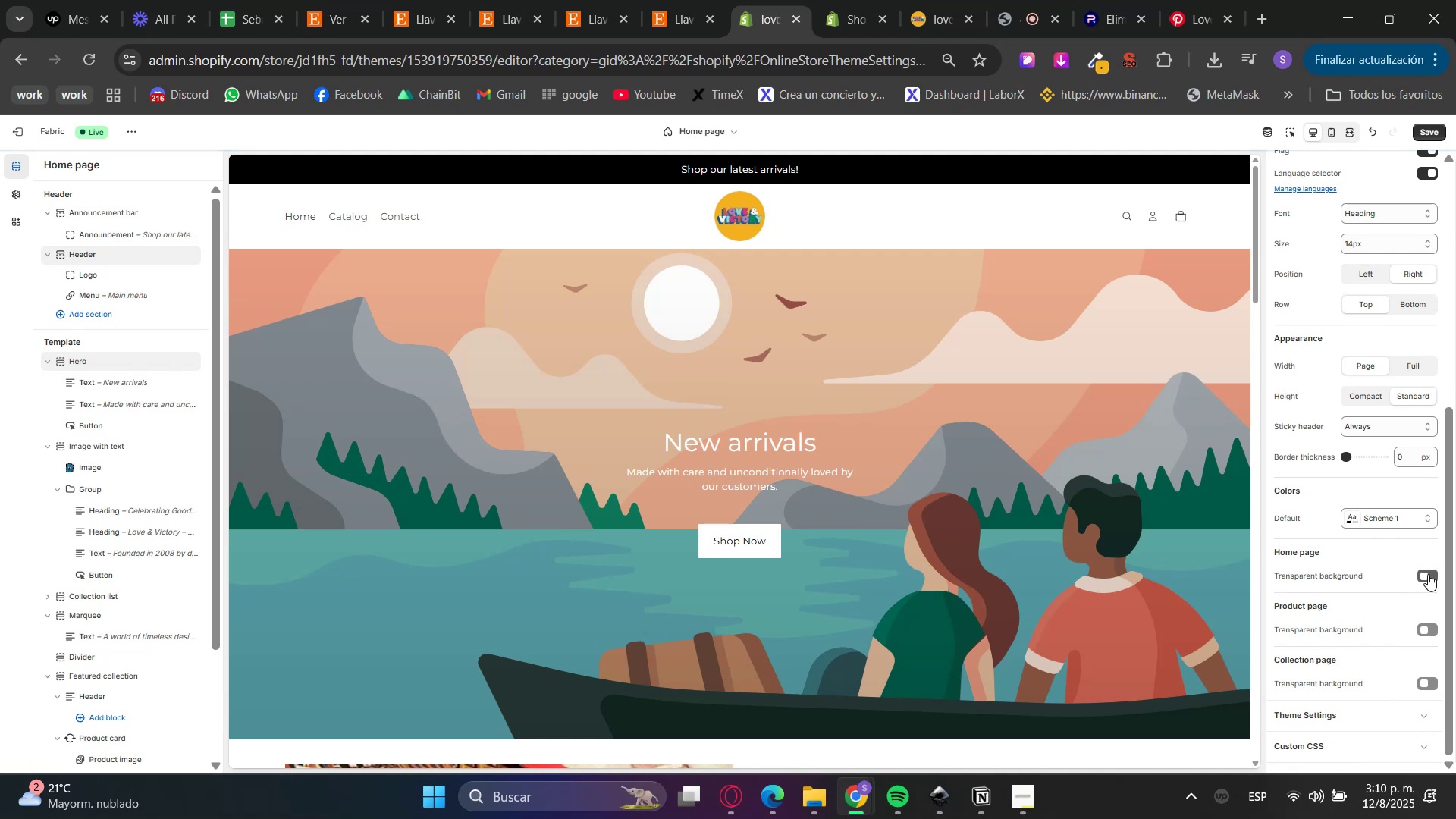 
left_click([1428, 574])
 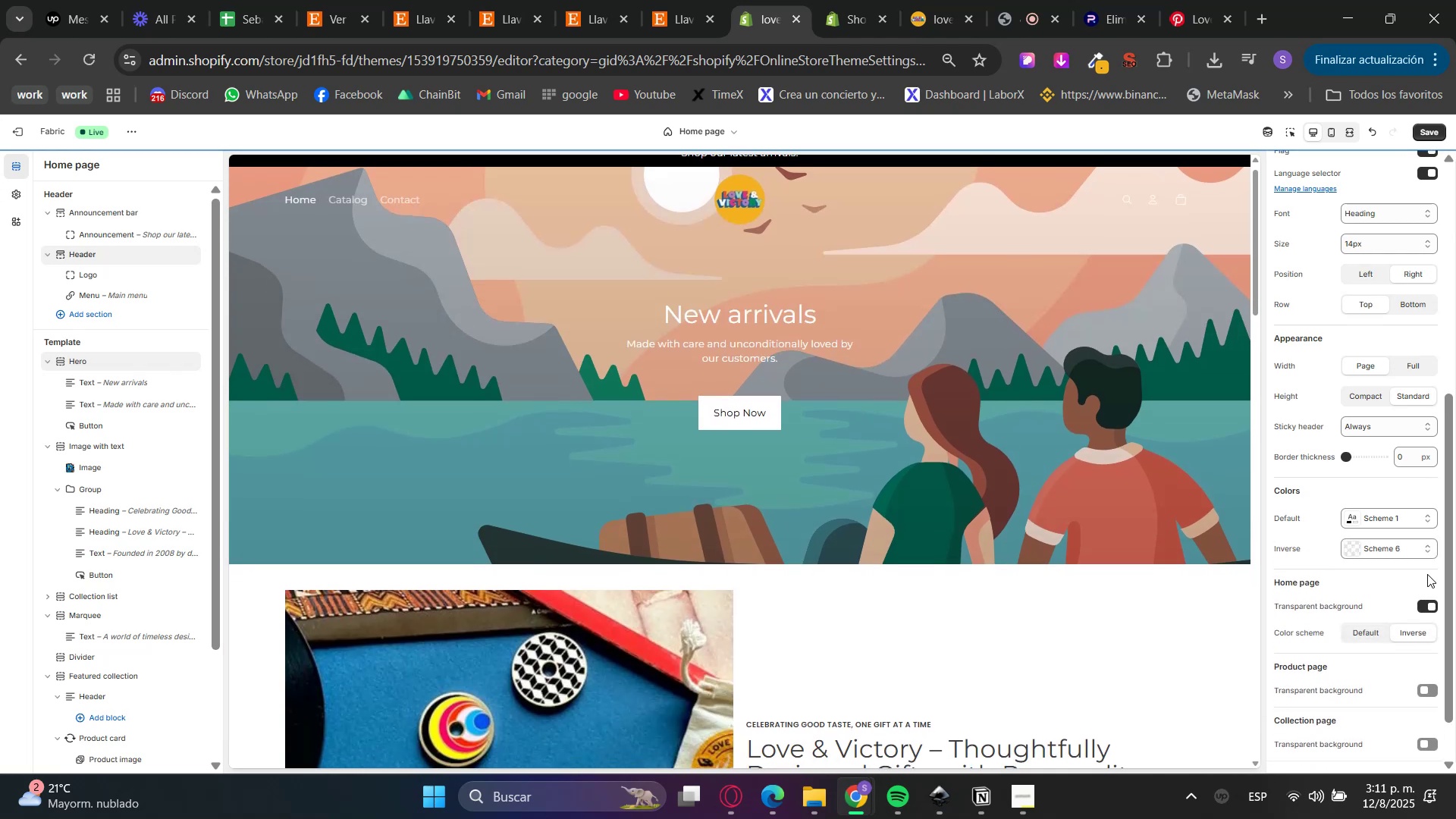 
scroll: coordinate [1150, 485], scroll_direction: up, amount: 3.0
 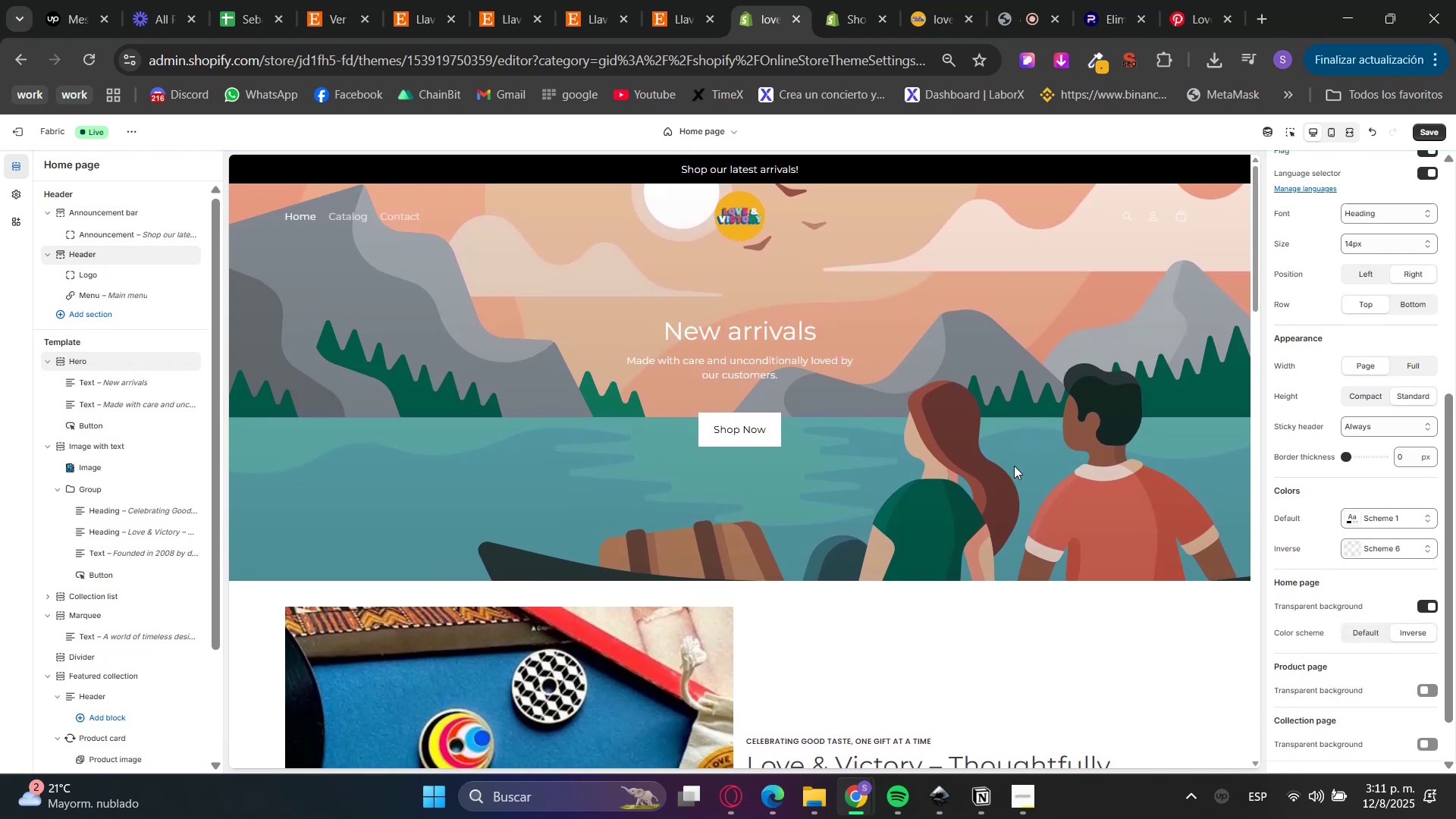 
scroll: coordinate [1353, 664], scroll_direction: down, amount: 1.0
 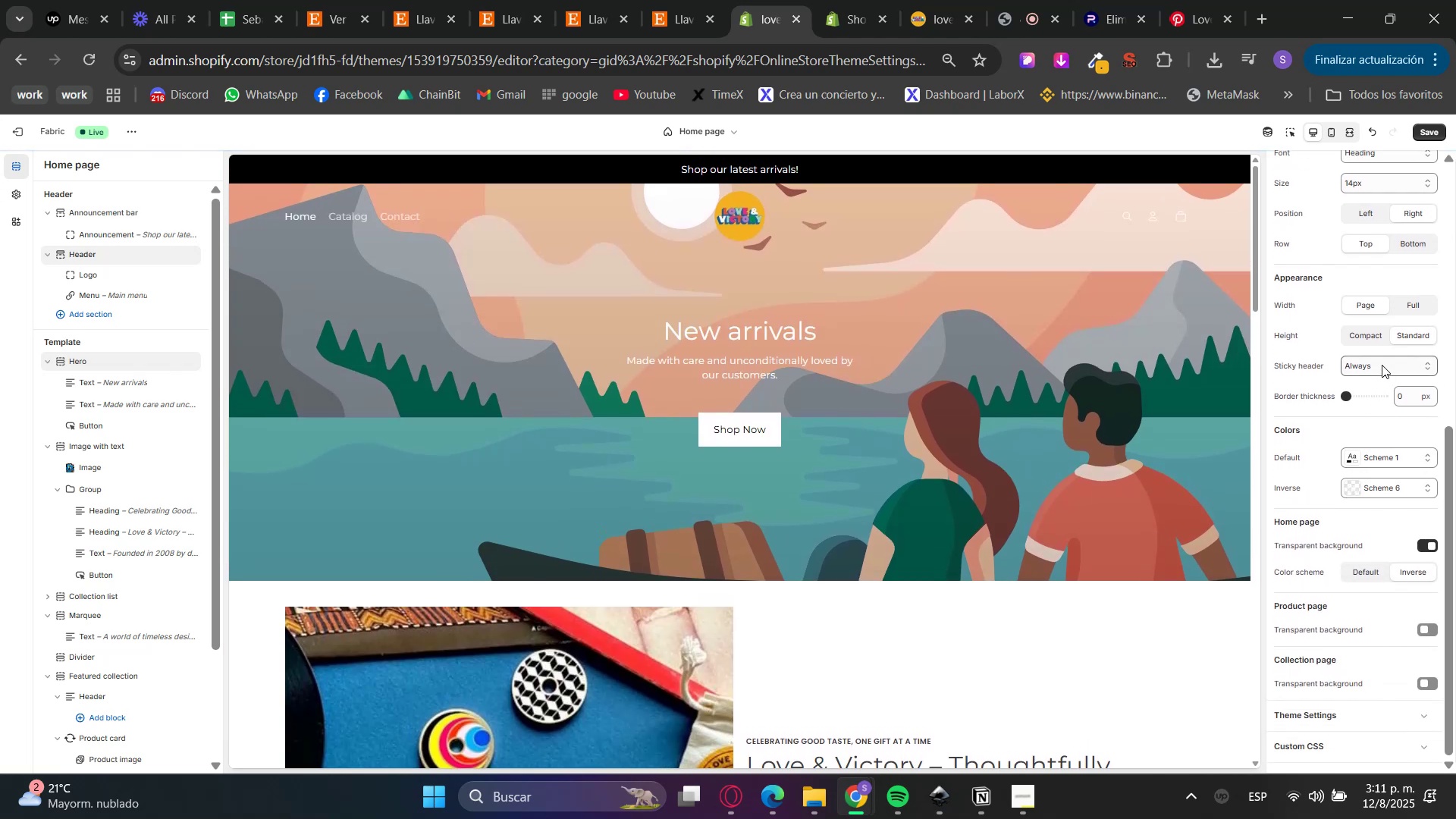 
double_click([1382, 365])
 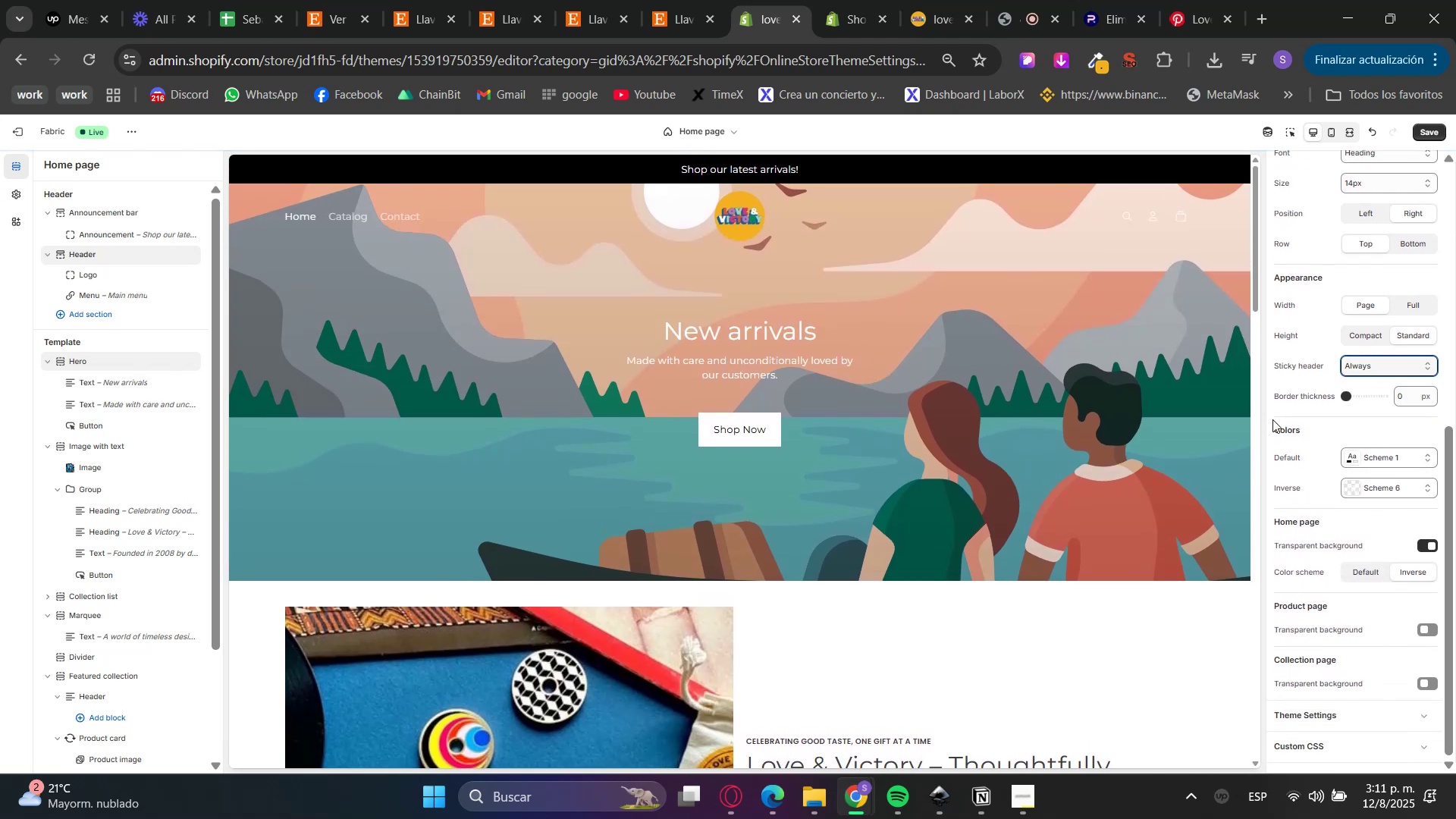 
scroll: coordinate [1156, 453], scroll_direction: down, amount: 1.0
 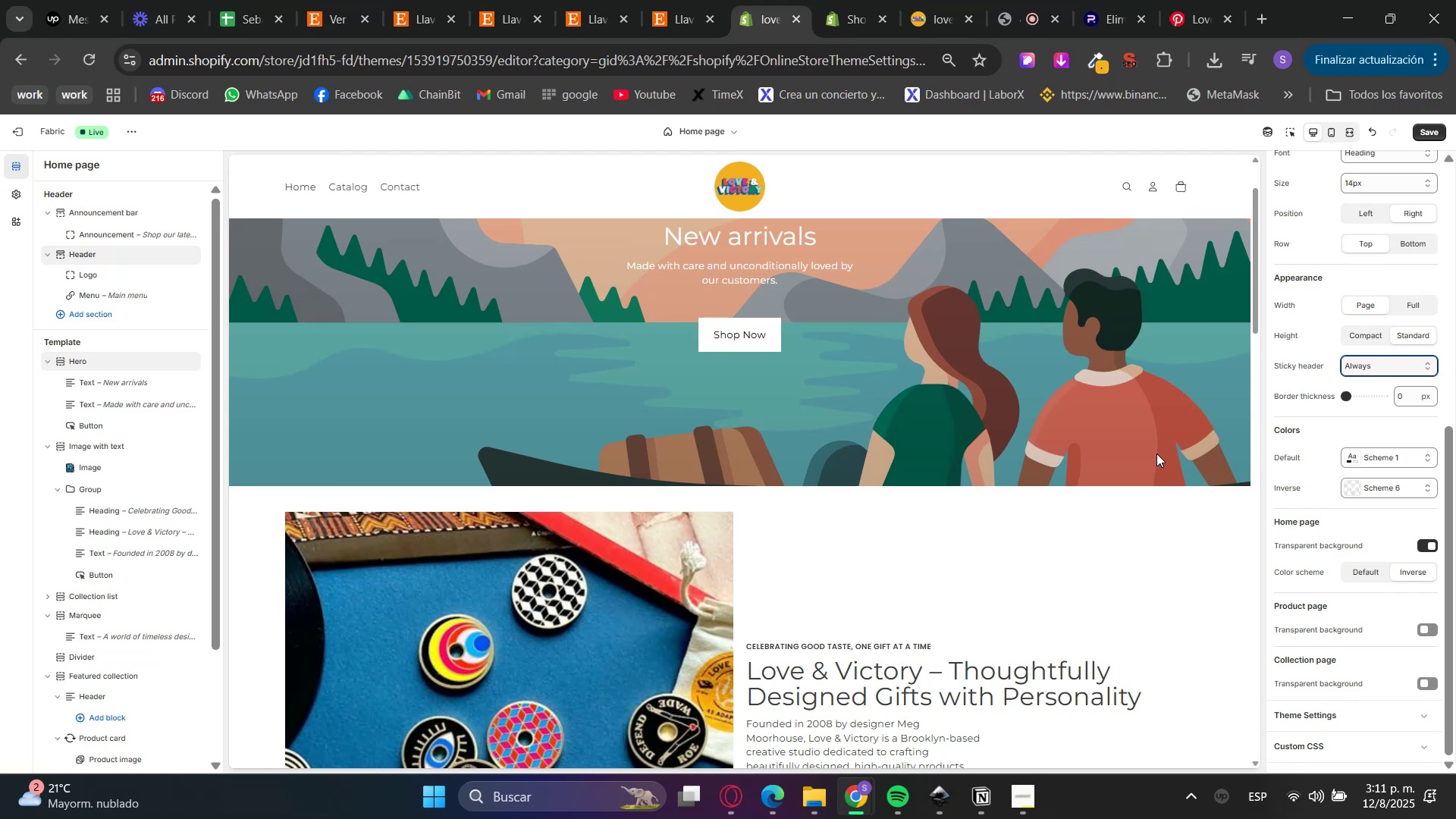 
scroll: coordinate [1396, 453], scroll_direction: up, amount: 1.0
 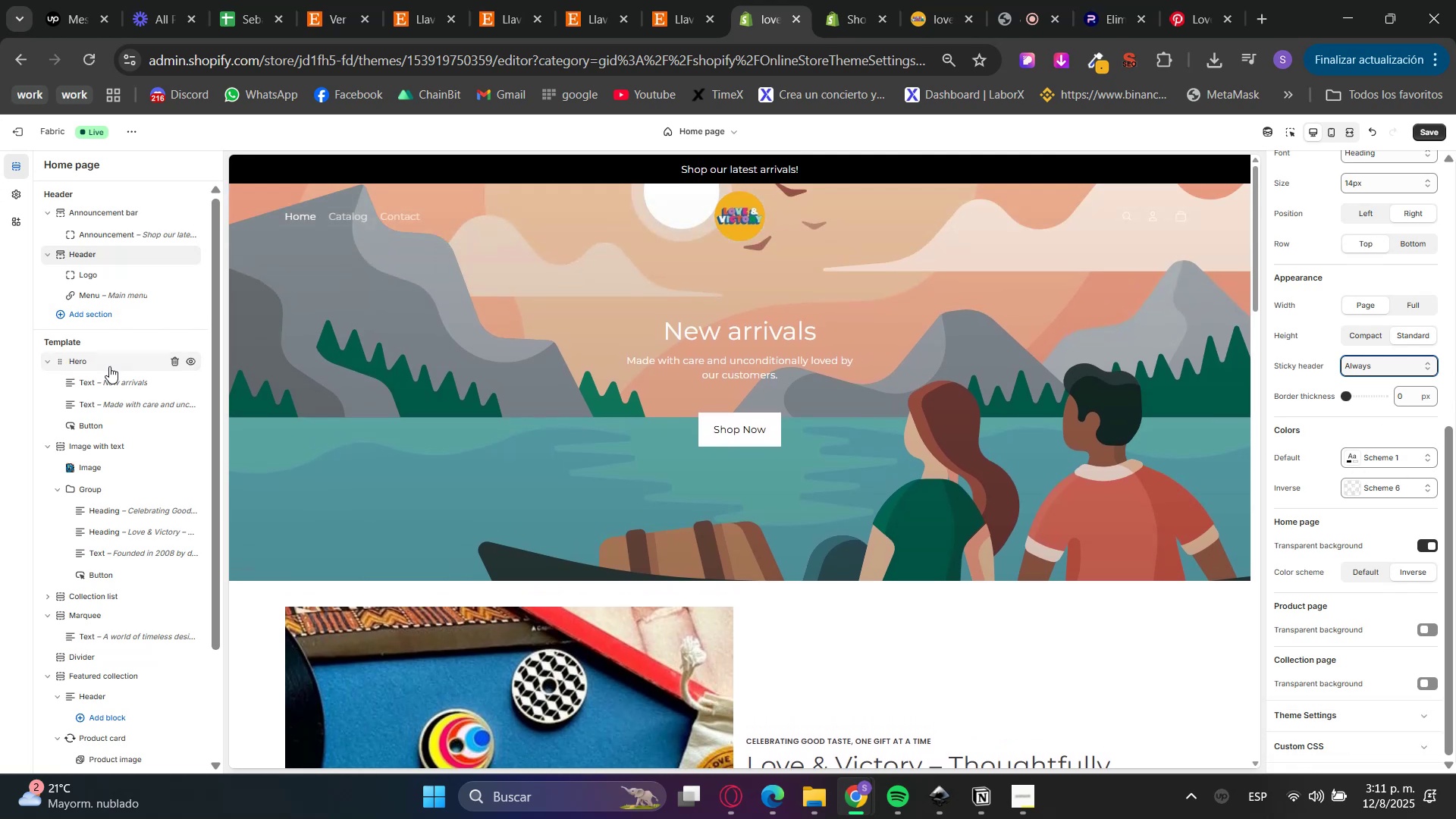 
left_click([103, 362])
 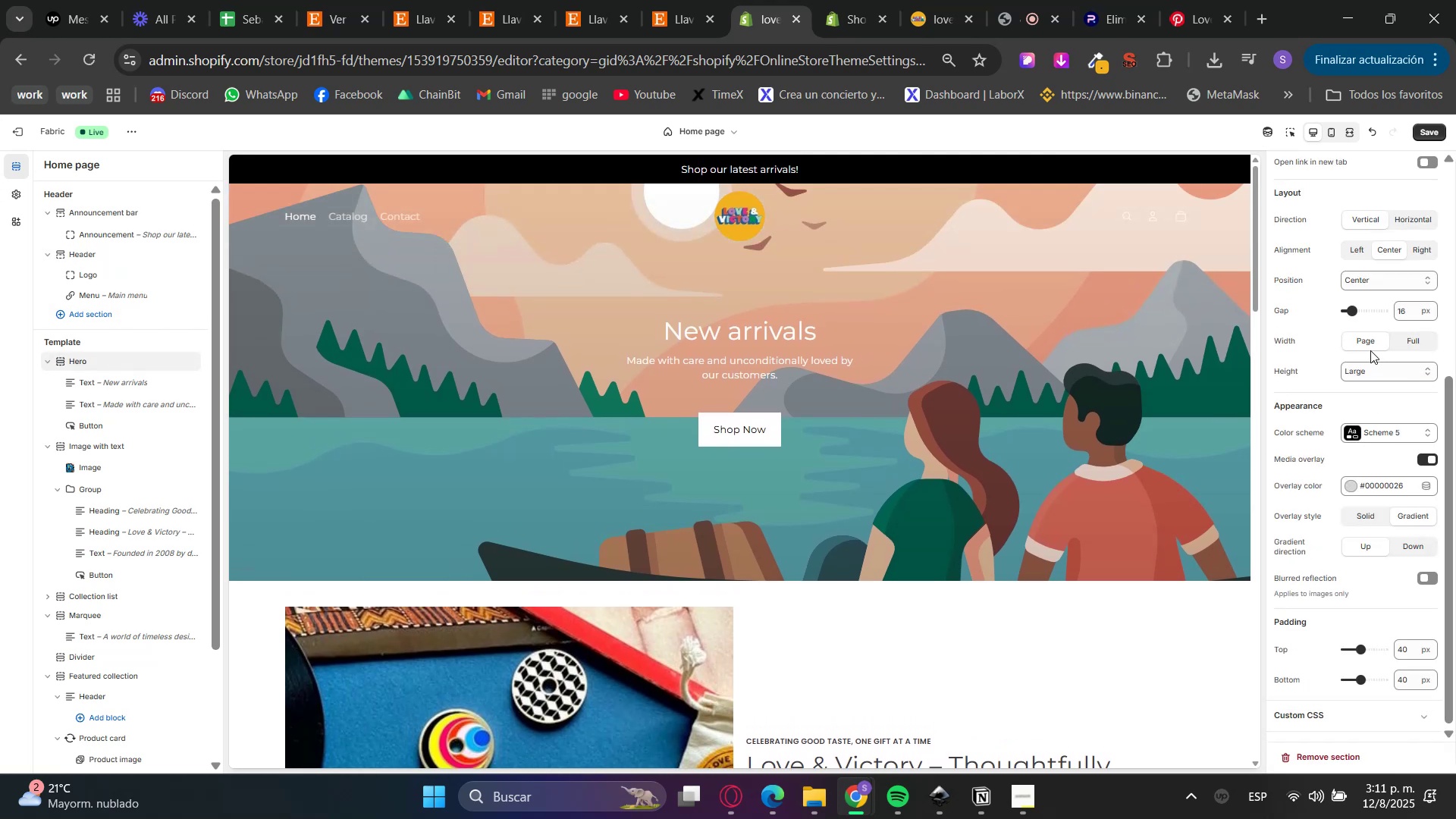 
left_click([1382, 371])
 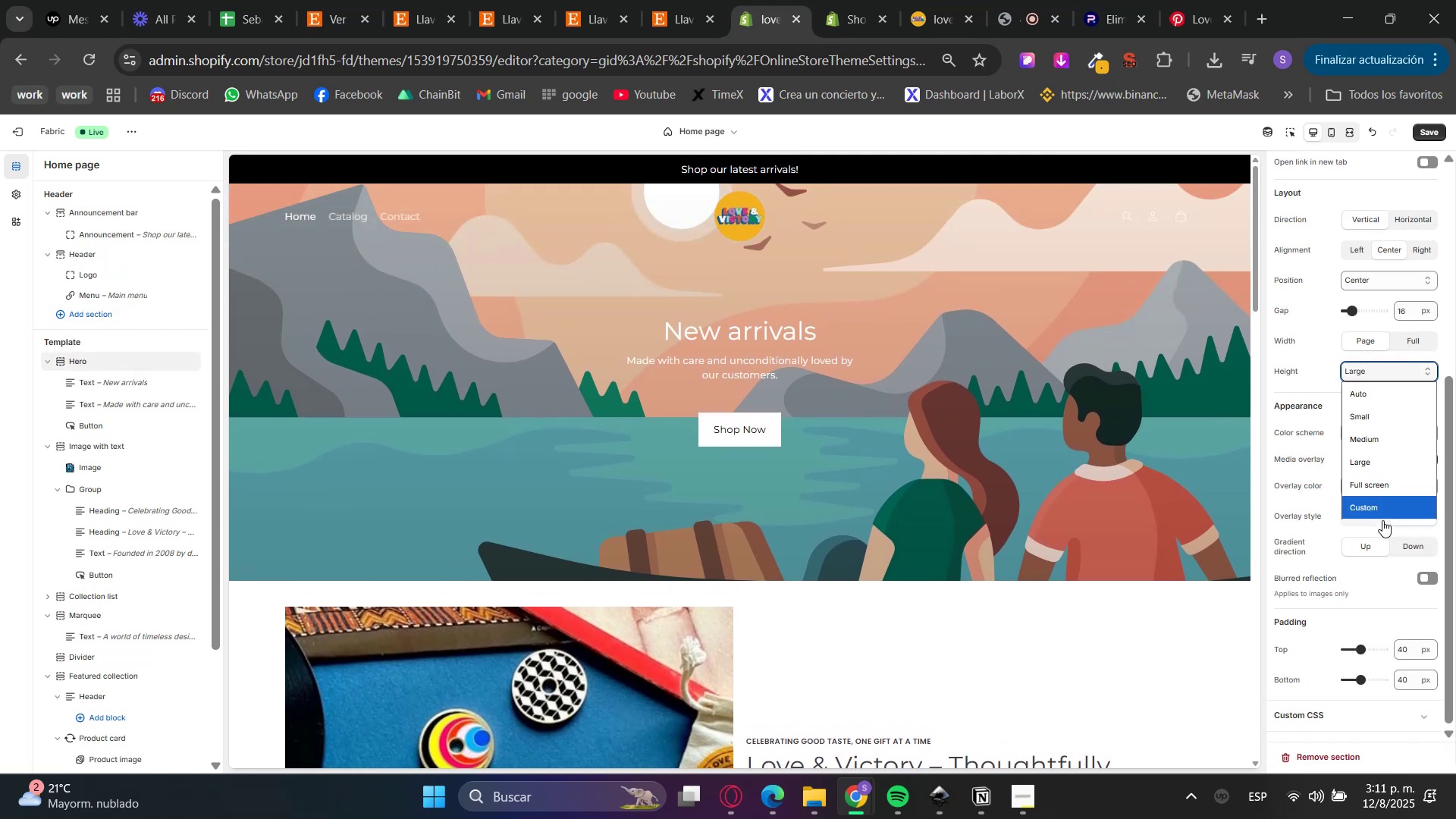 
left_click([1364, 486])
 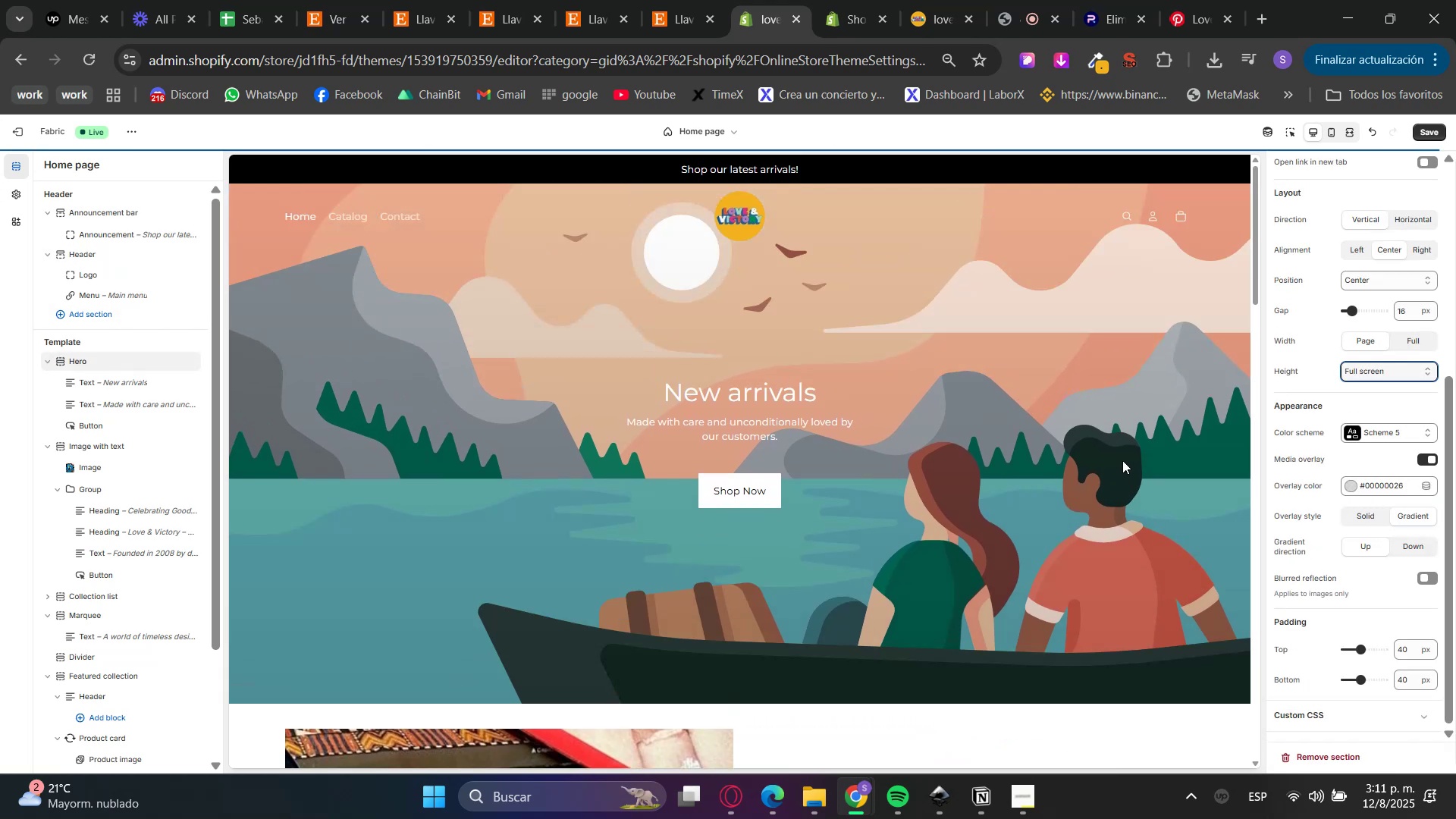 
scroll: coordinate [1113, 443], scroll_direction: up, amount: 2.0
 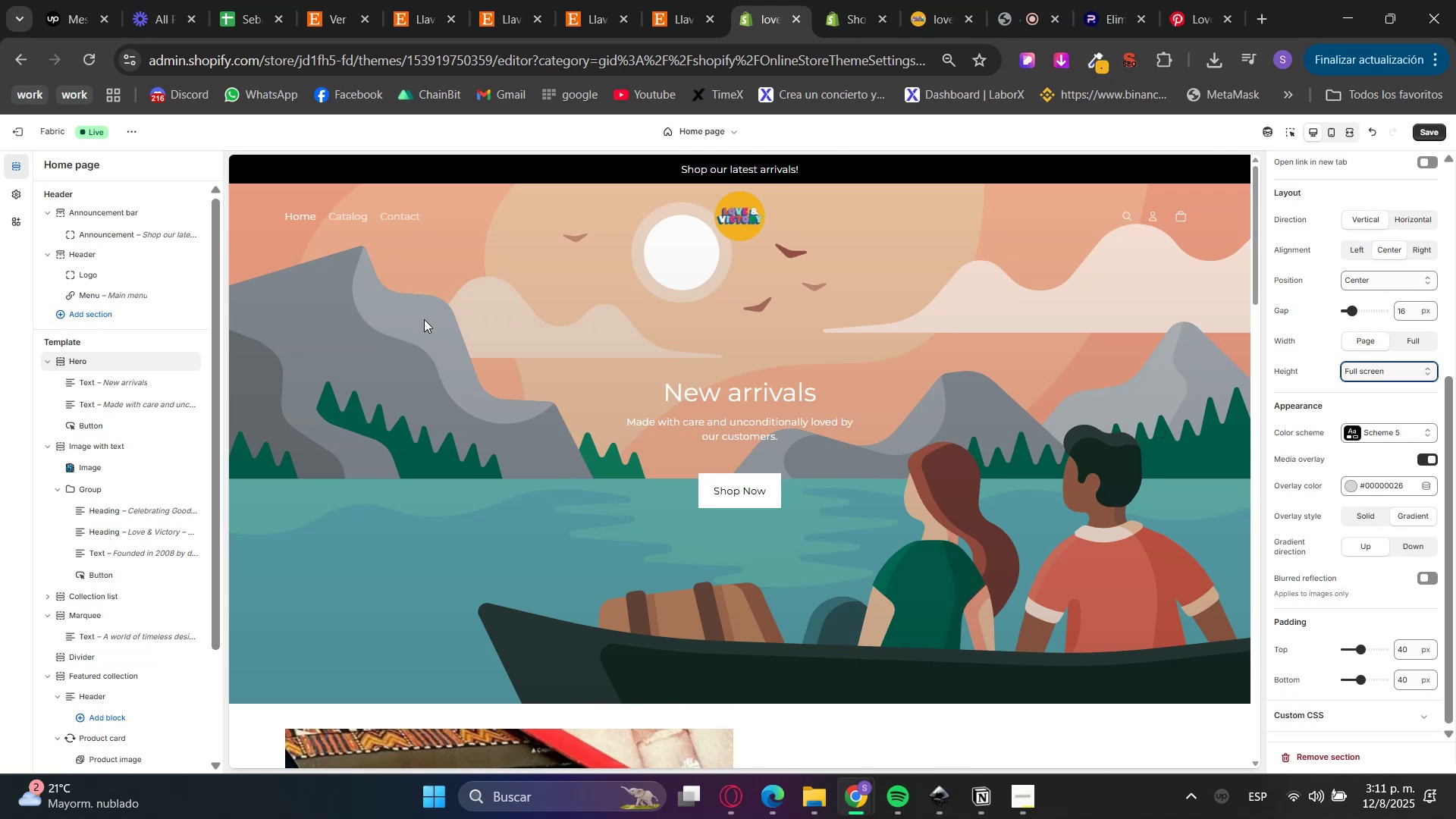 
wait(5.12)
 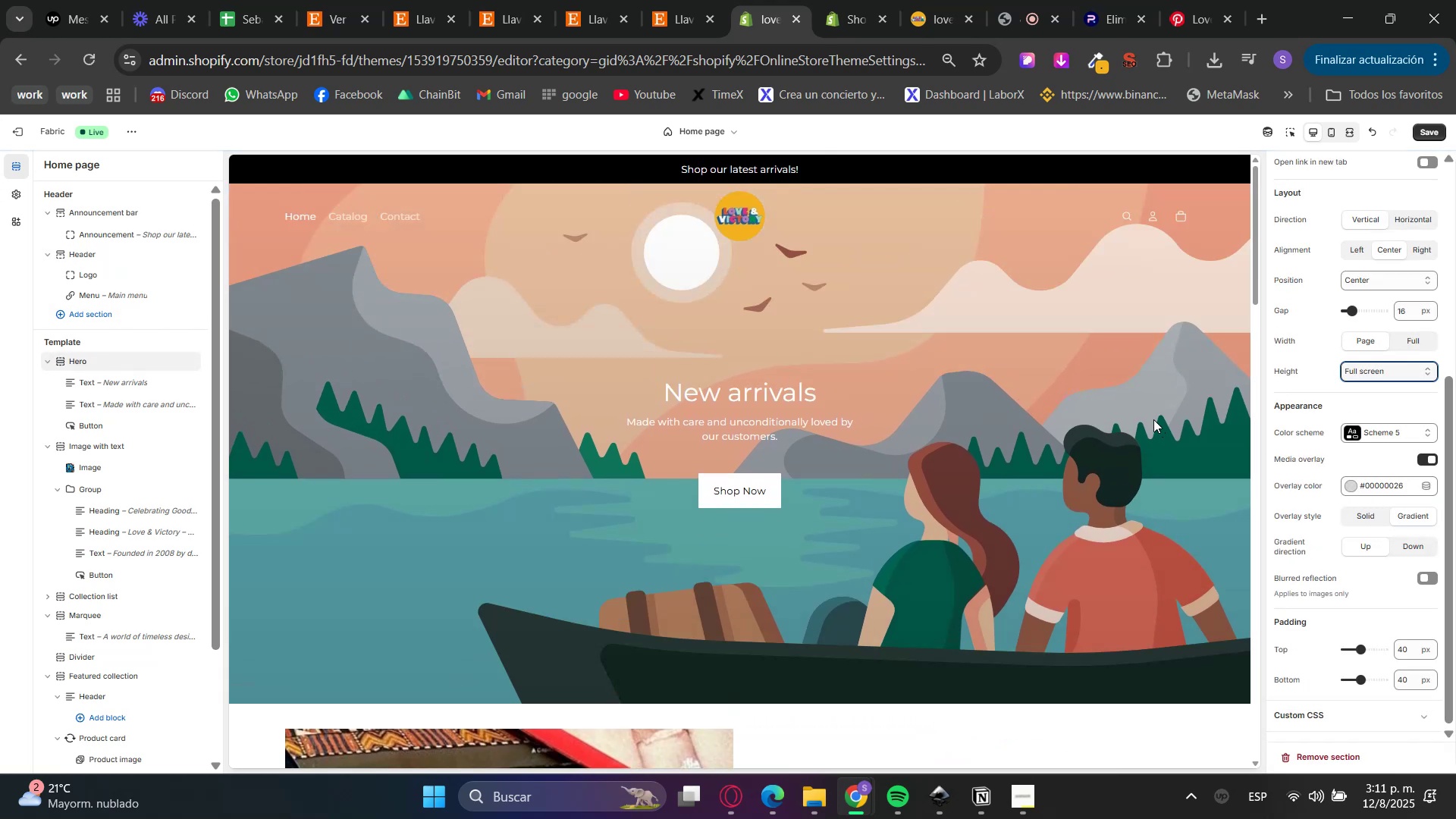 
left_click([1378, 479])
 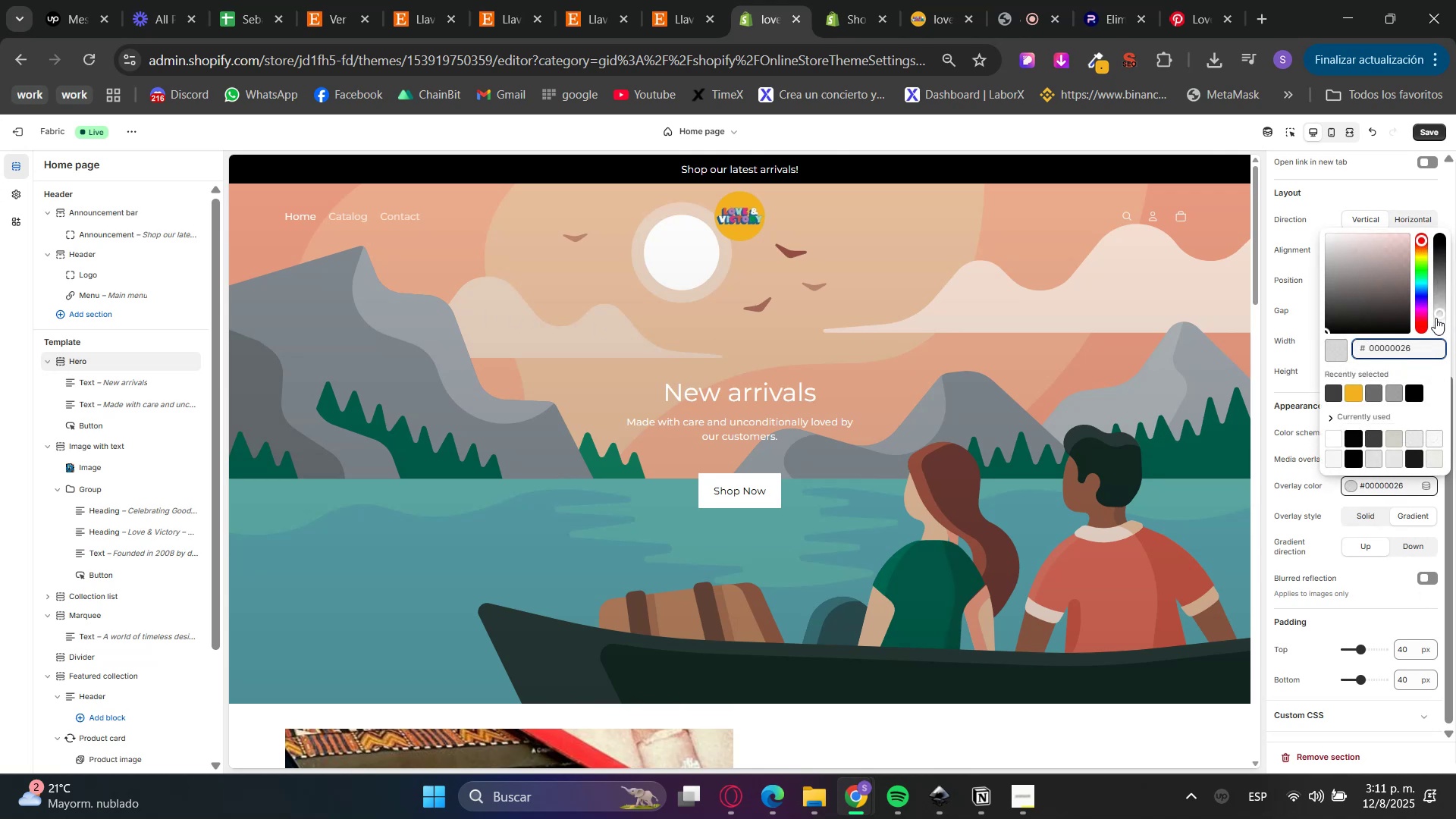 
left_click_drag(start_coordinate=[1441, 314], to_coordinate=[1441, 278])
 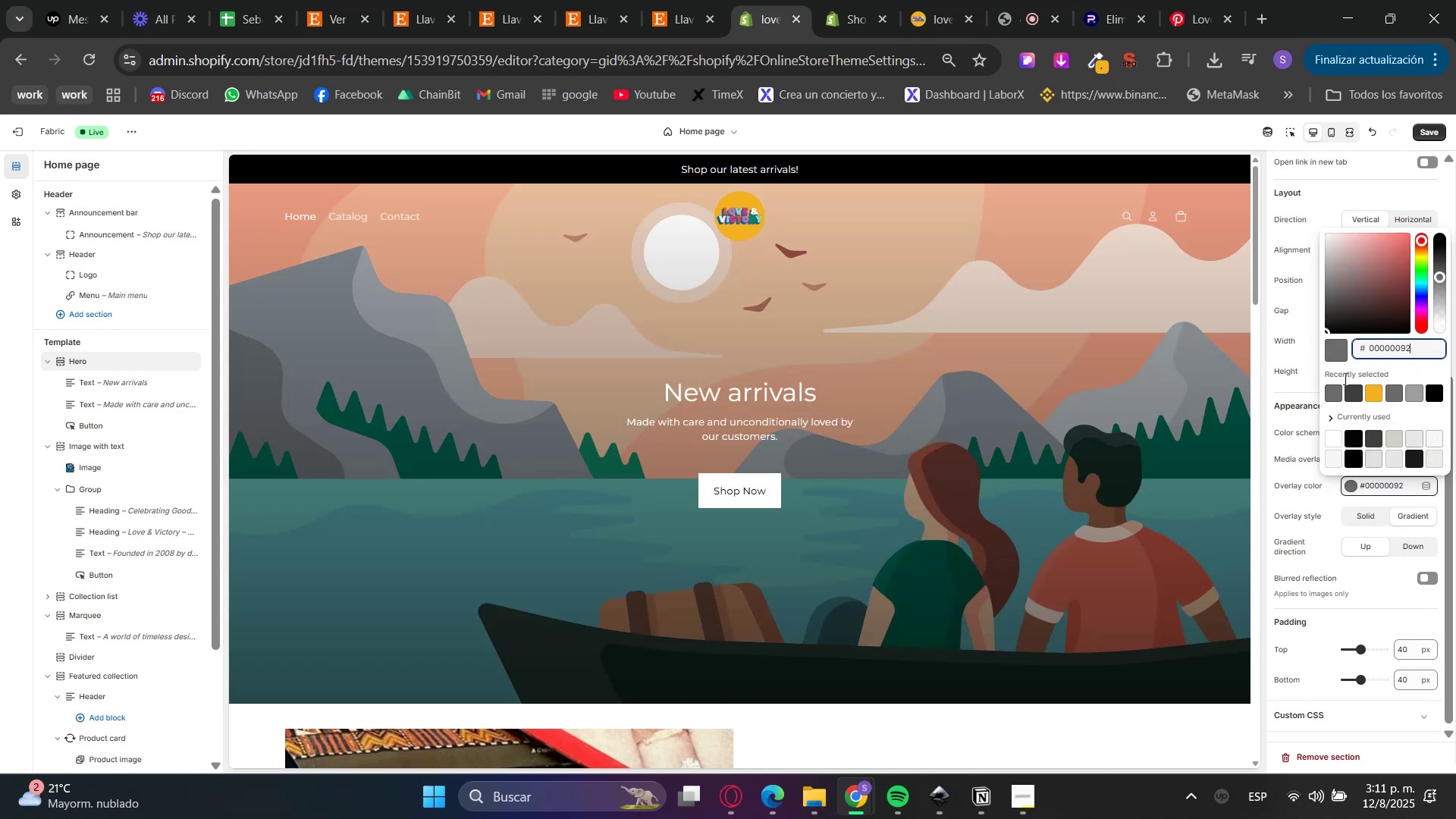 
left_click([1296, 390])
 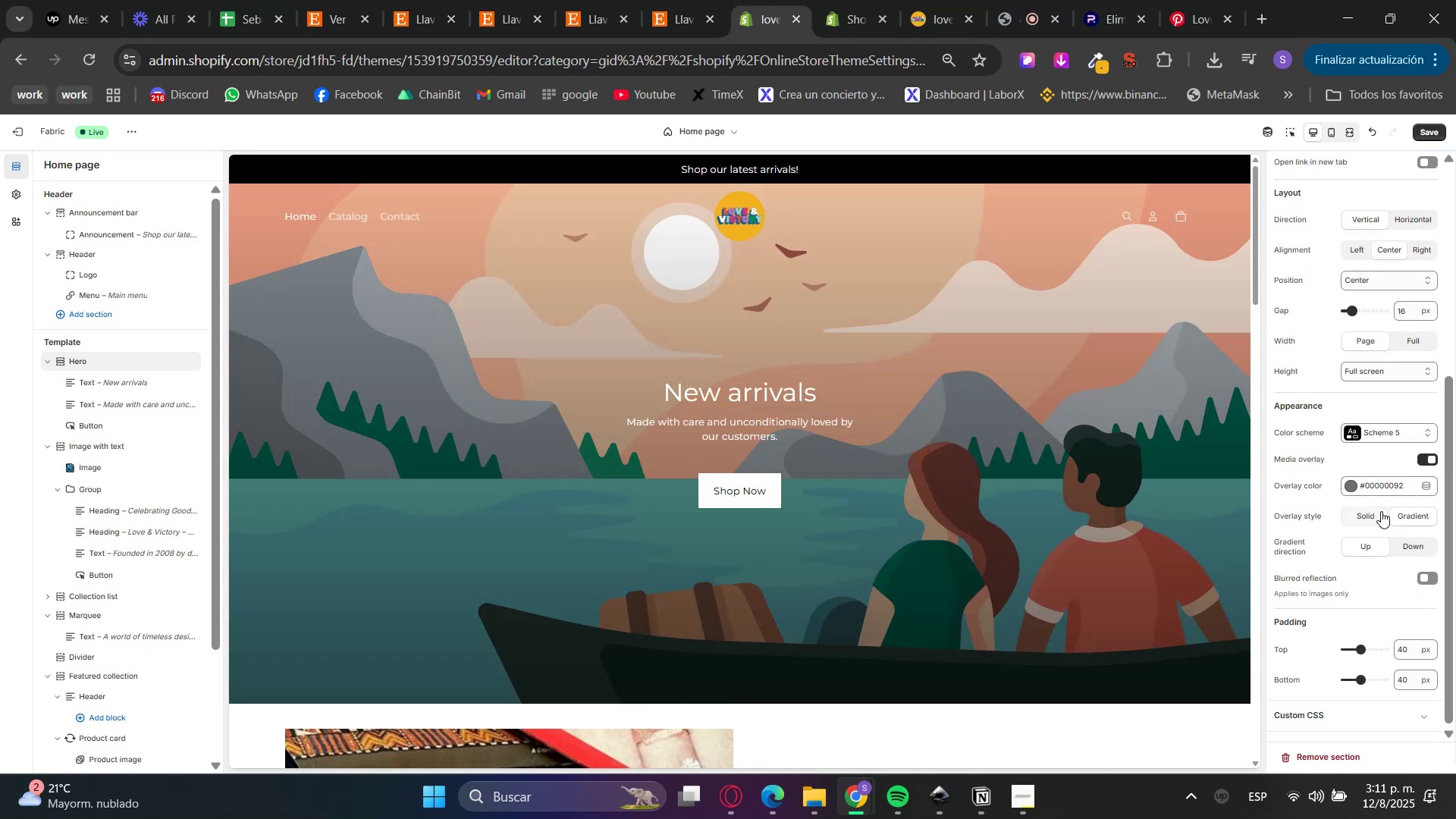 
left_click([1370, 484])
 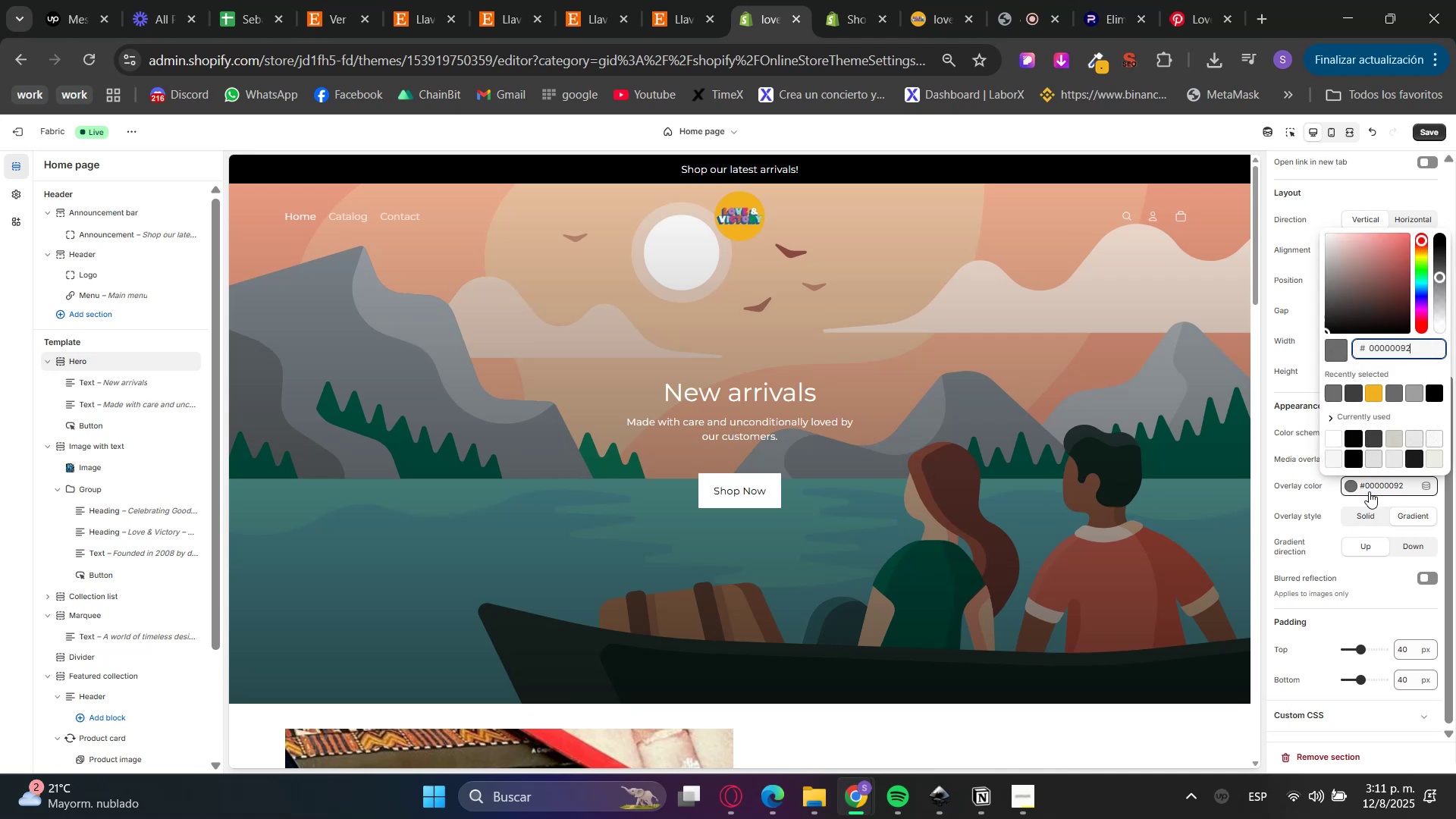 
left_click([1408, 513])
 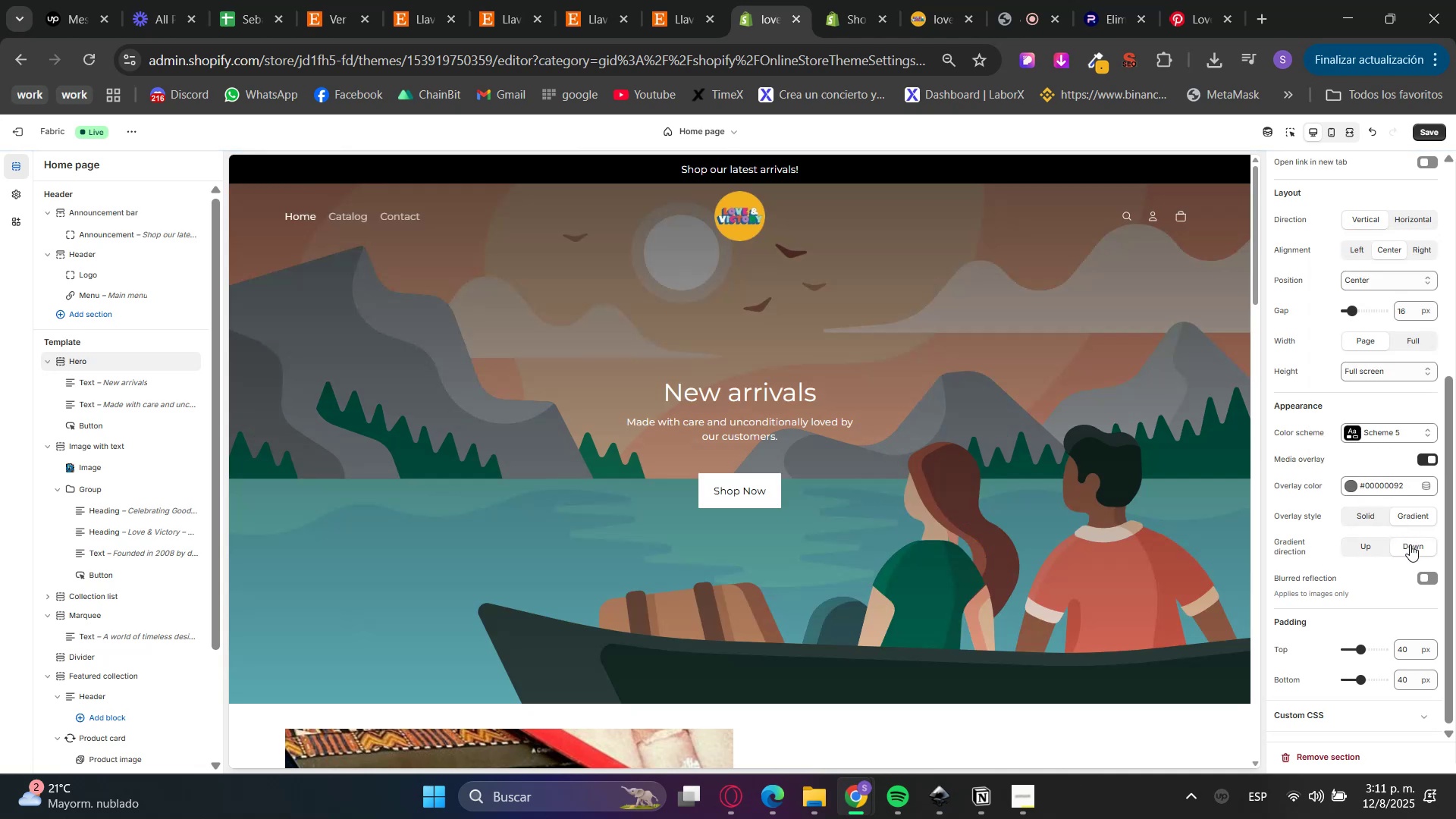 
left_click([1377, 554])
 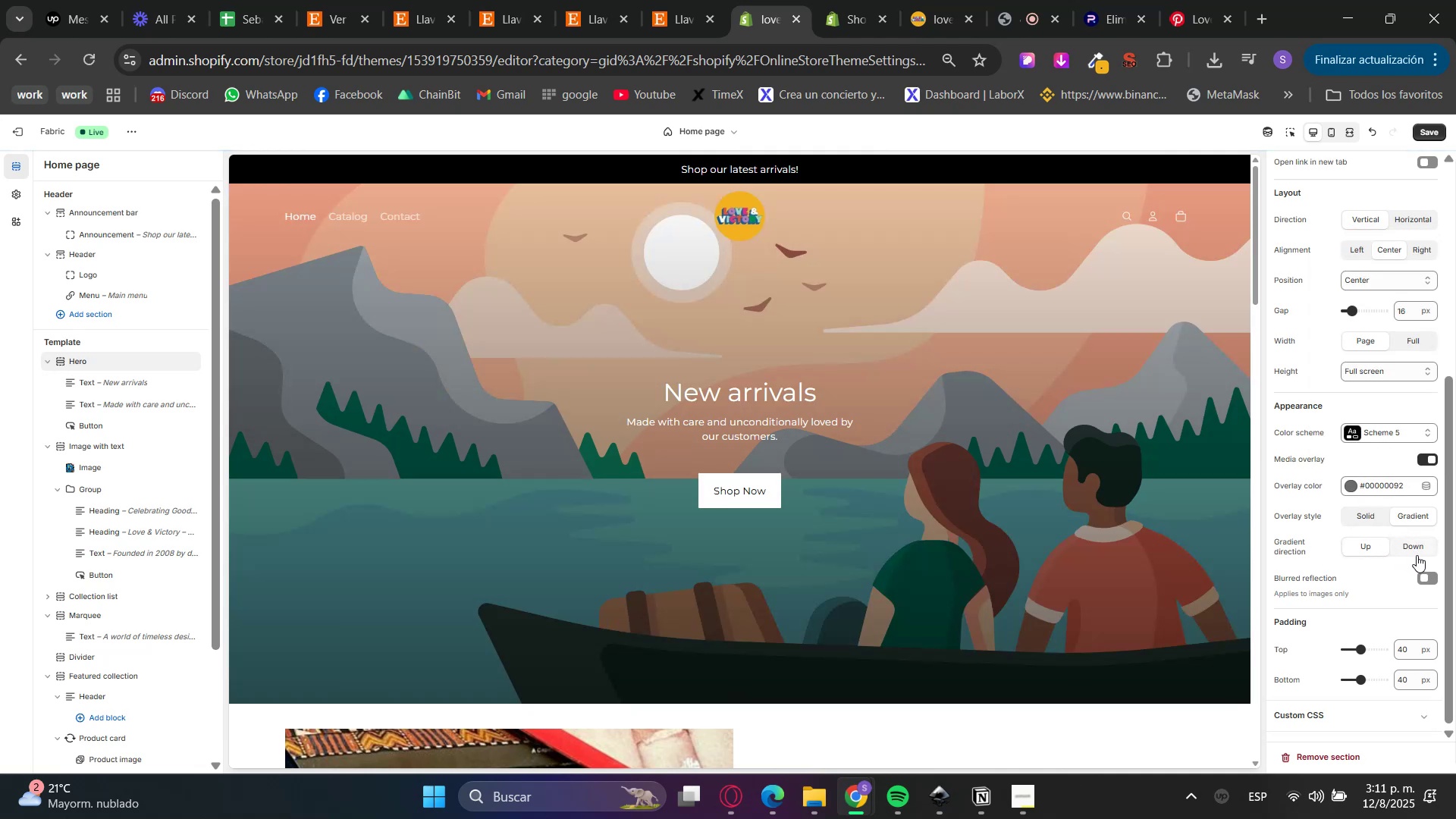 
left_click([1417, 556])
 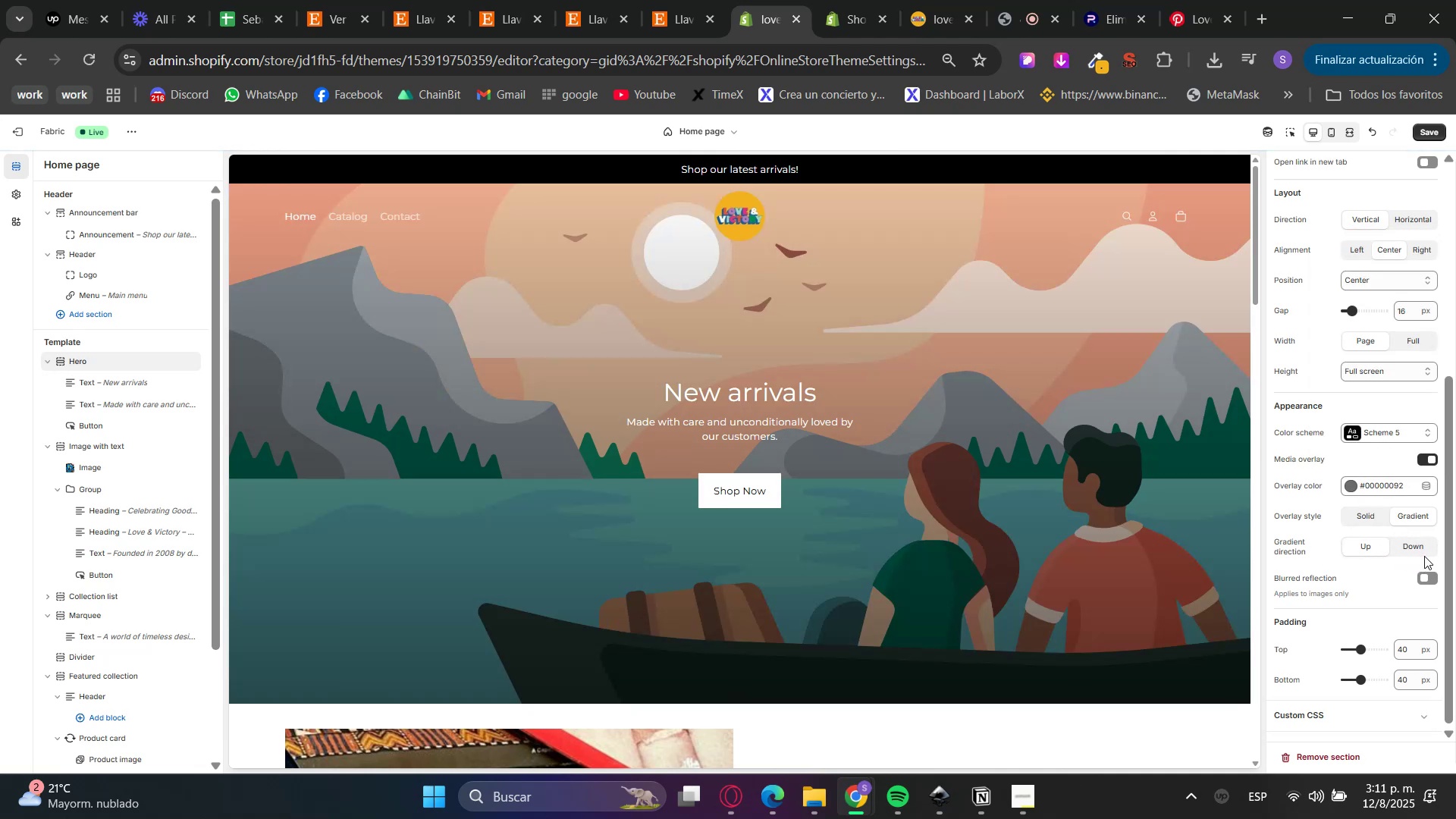 
double_click([1422, 551])
 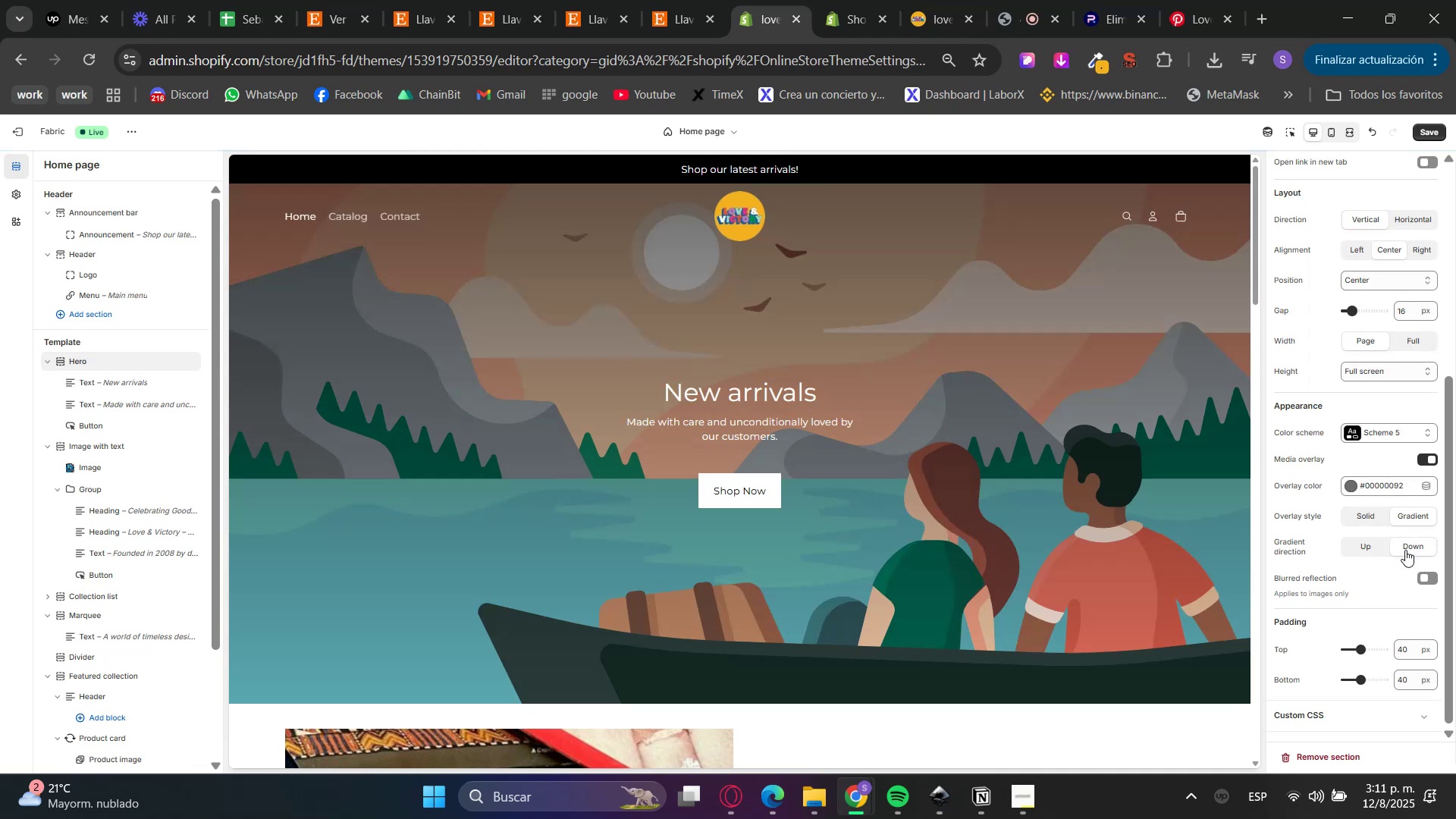 
scroll: coordinate [1170, 628], scroll_direction: down, amount: 1.0
 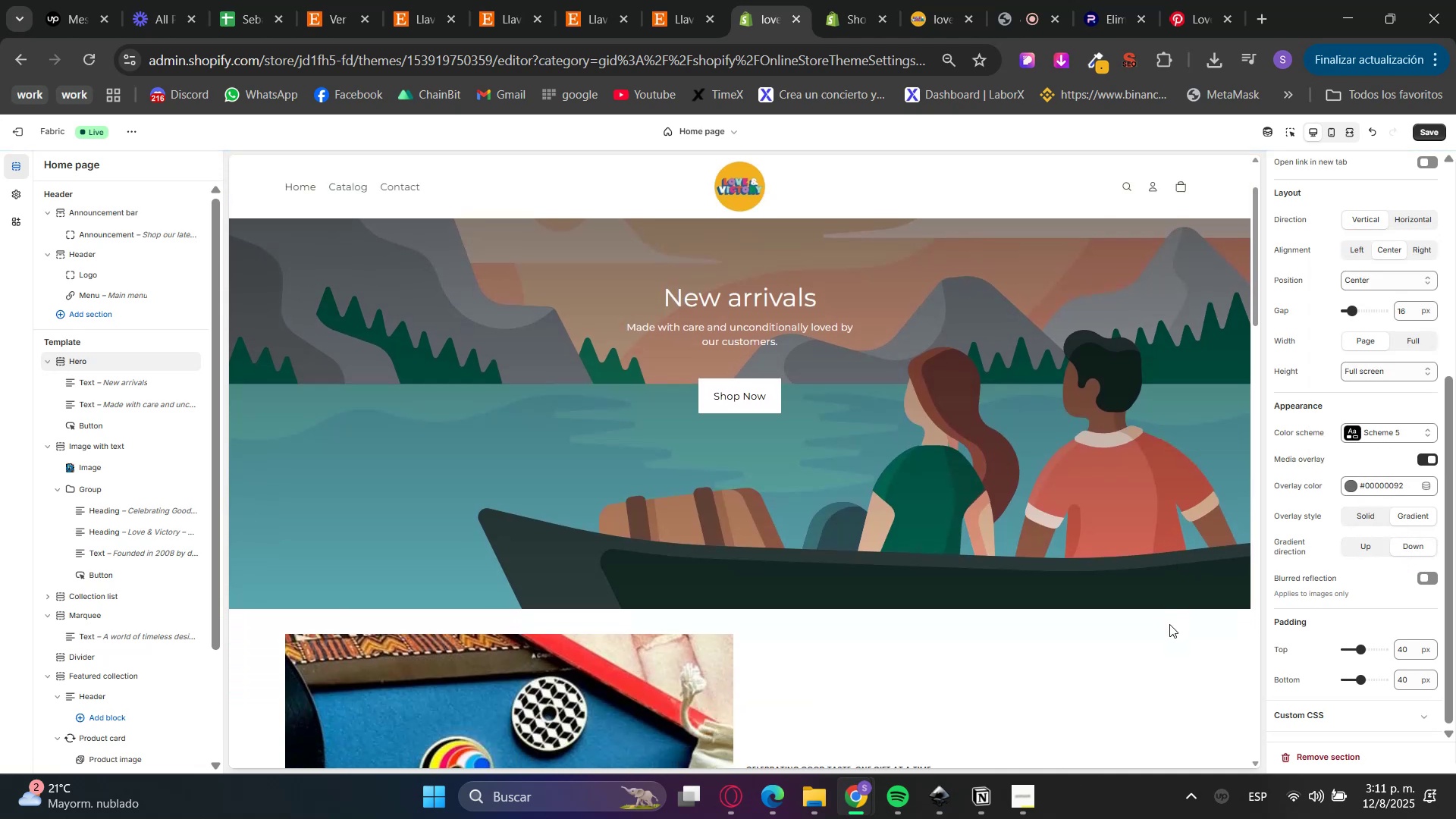 
scroll: coordinate [1389, 333], scroll_direction: up, amount: 7.0
 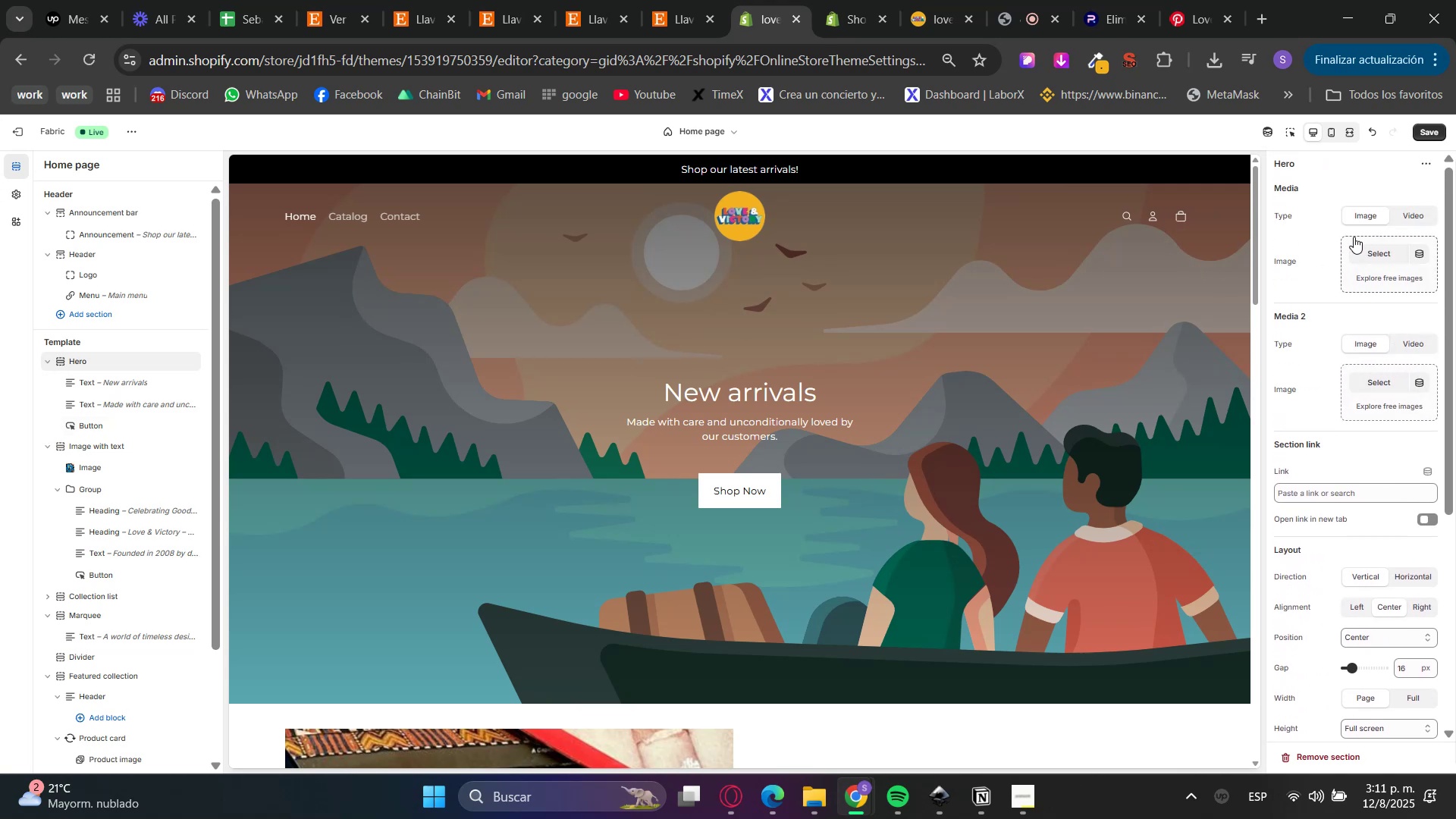 
left_click([1368, 250])
 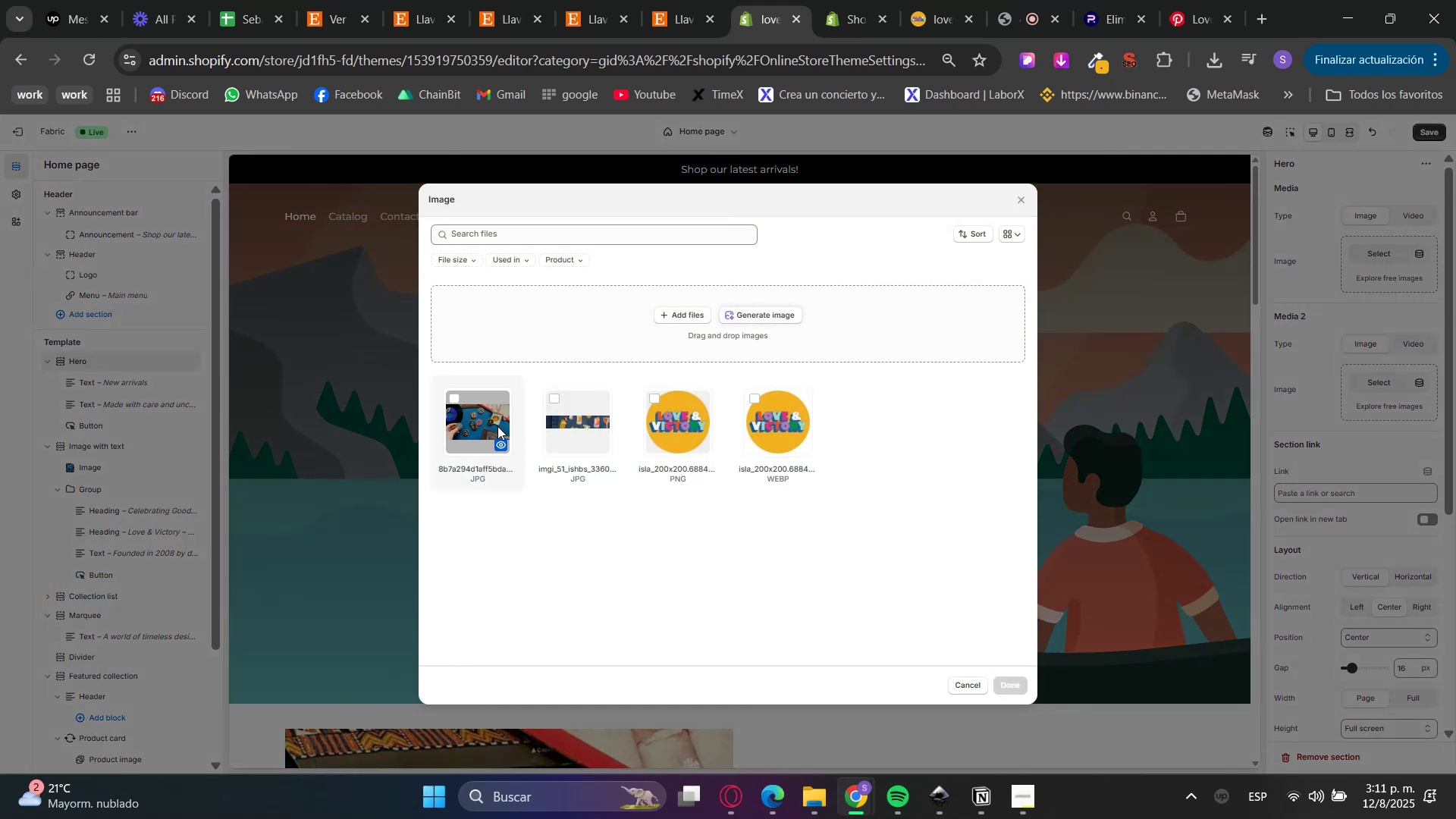 
left_click([494, 428])
 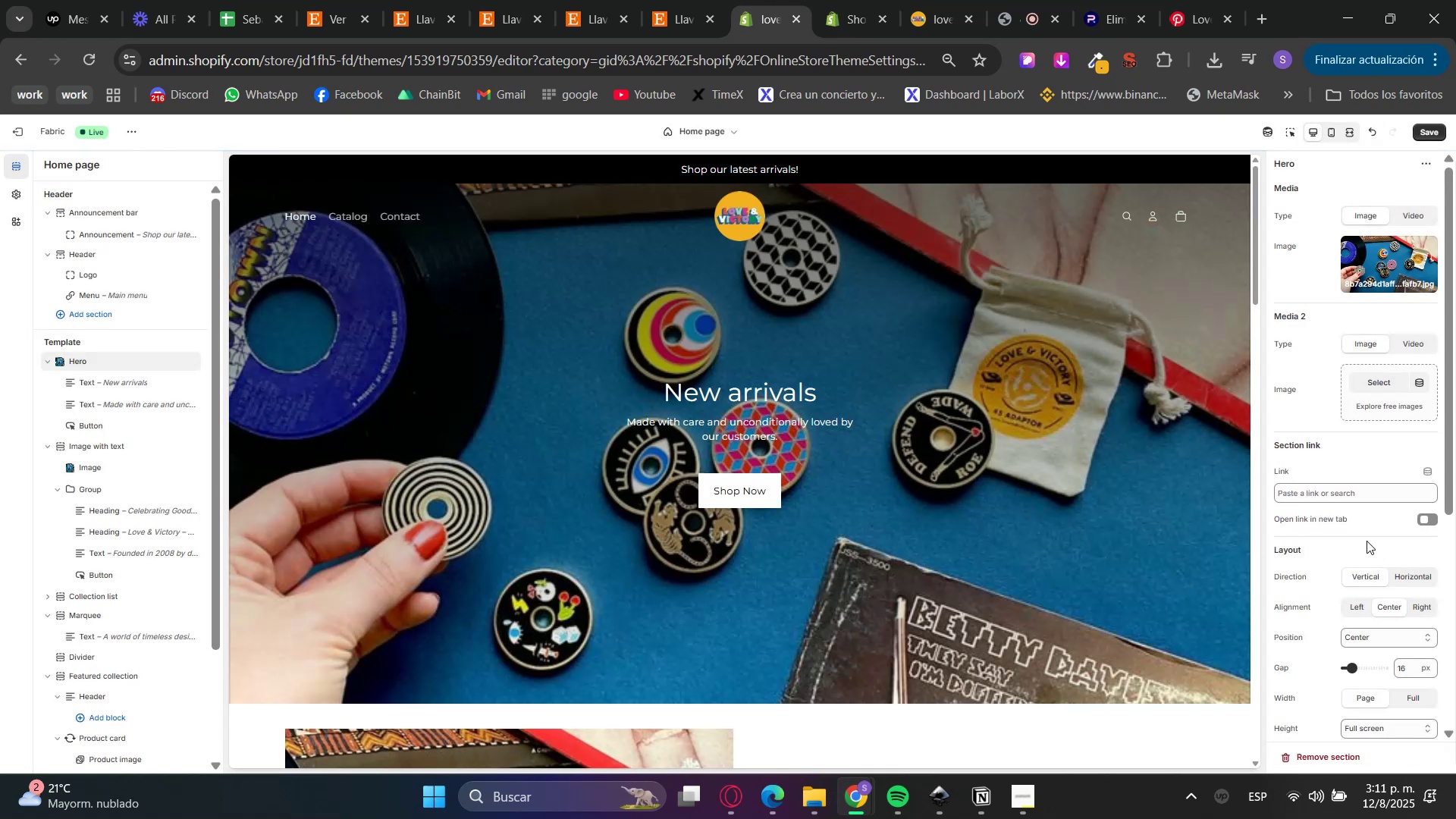 
double_click([1360, 311])
 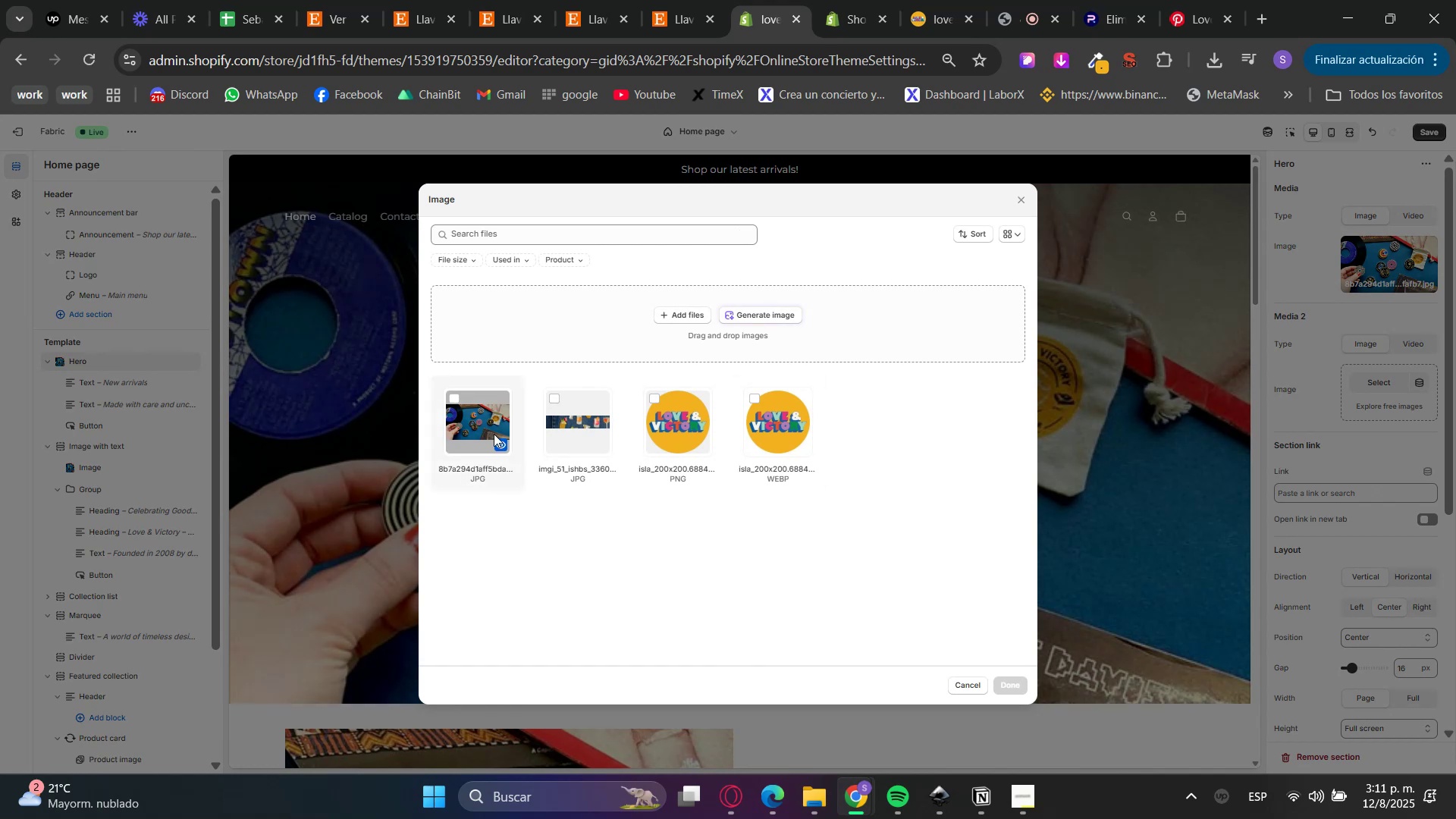 
left_click([576, 429])
 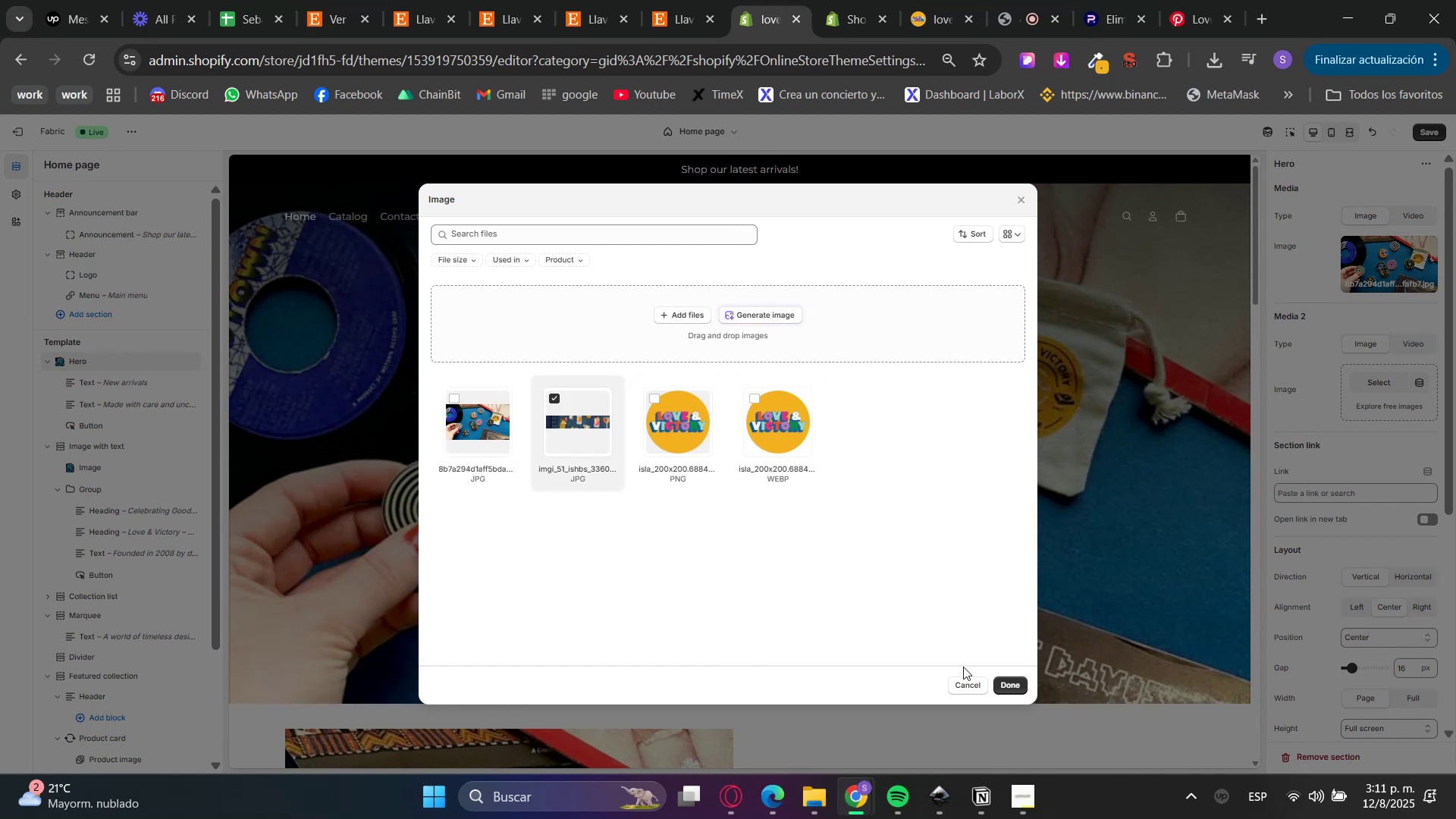 
left_click([991, 679])
 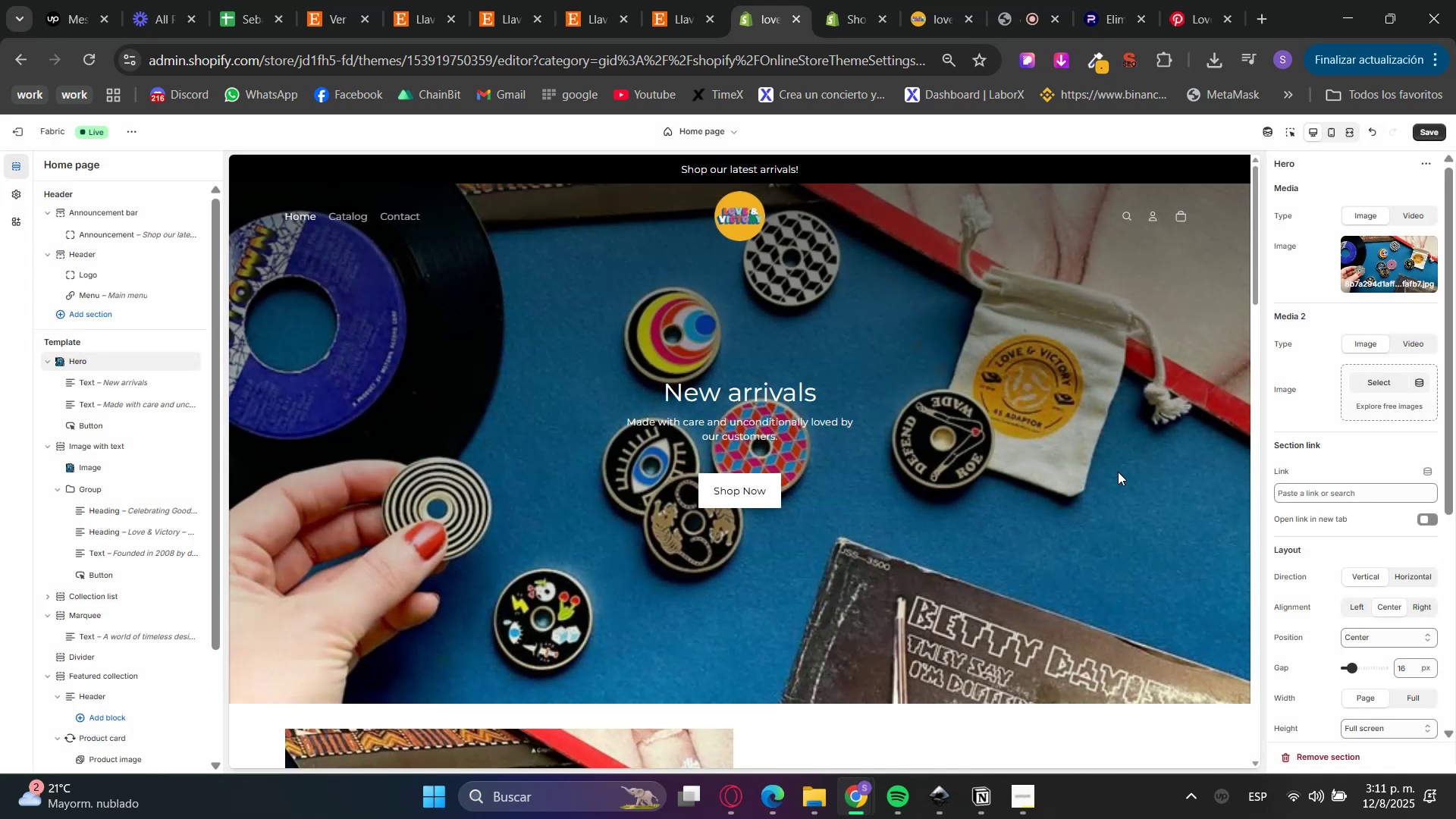 
left_click([1199, 0])
 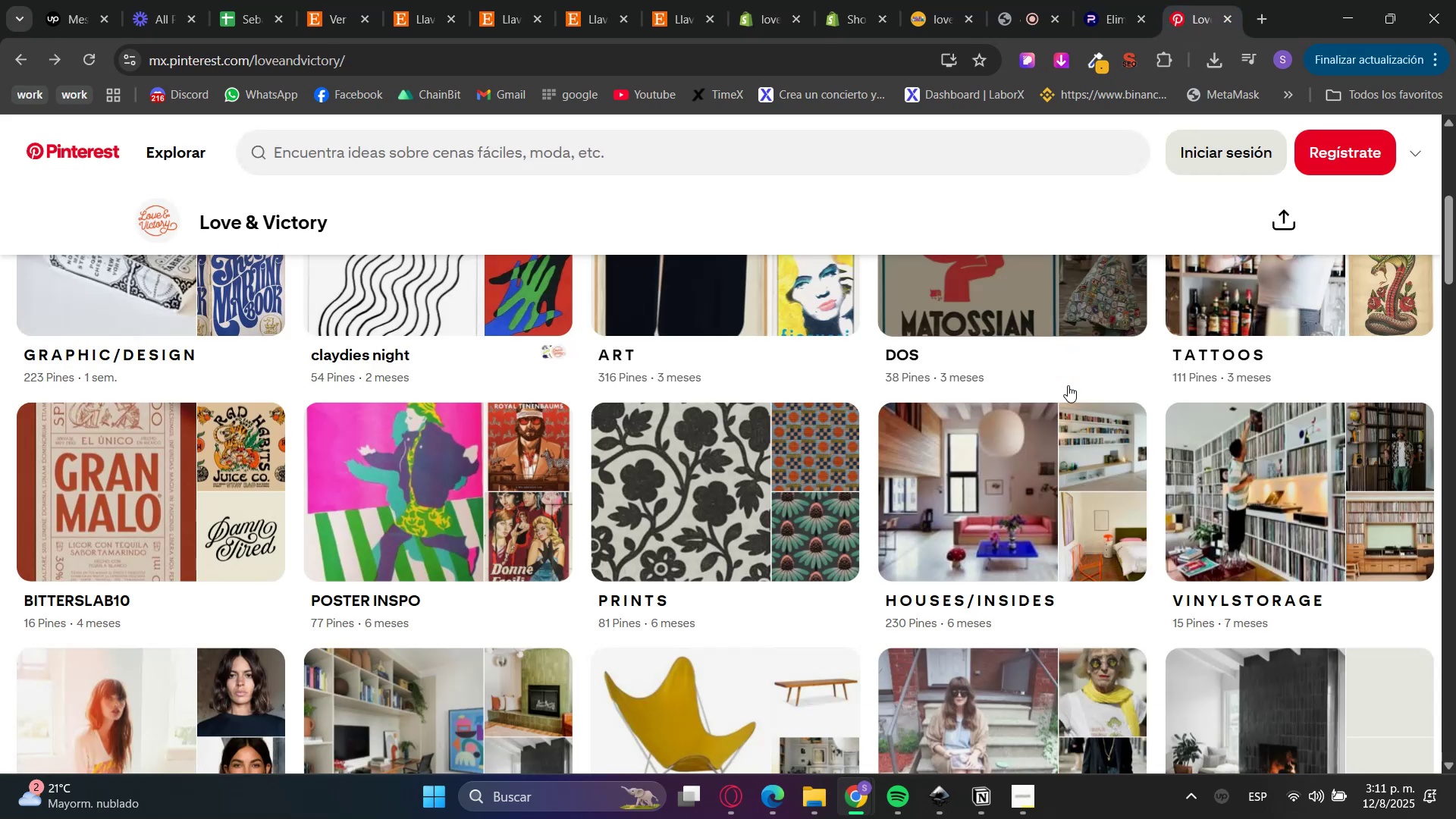 
scroll: coordinate [920, 662], scroll_direction: up, amount: 4.0
 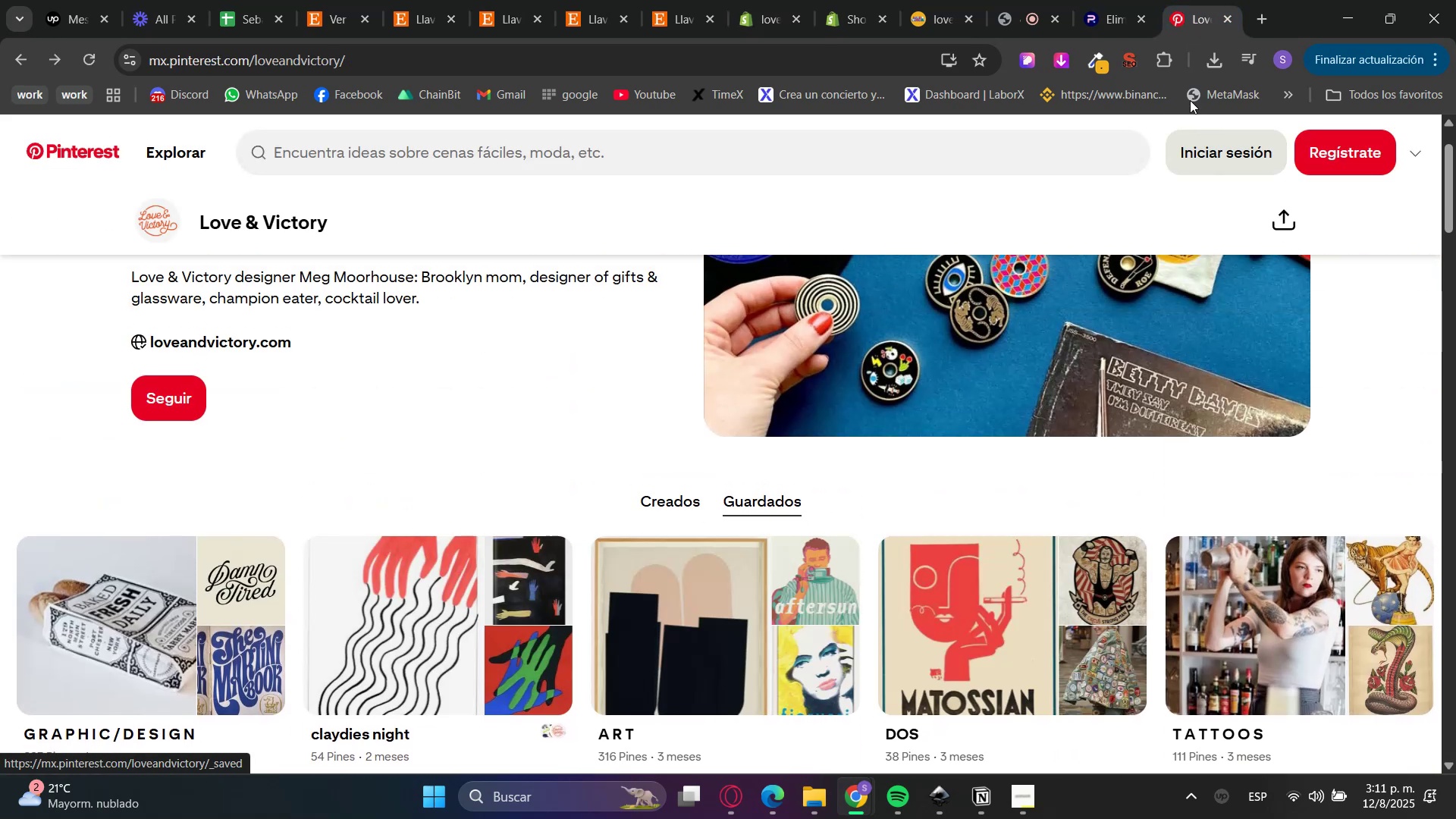 
left_click([1069, 69])
 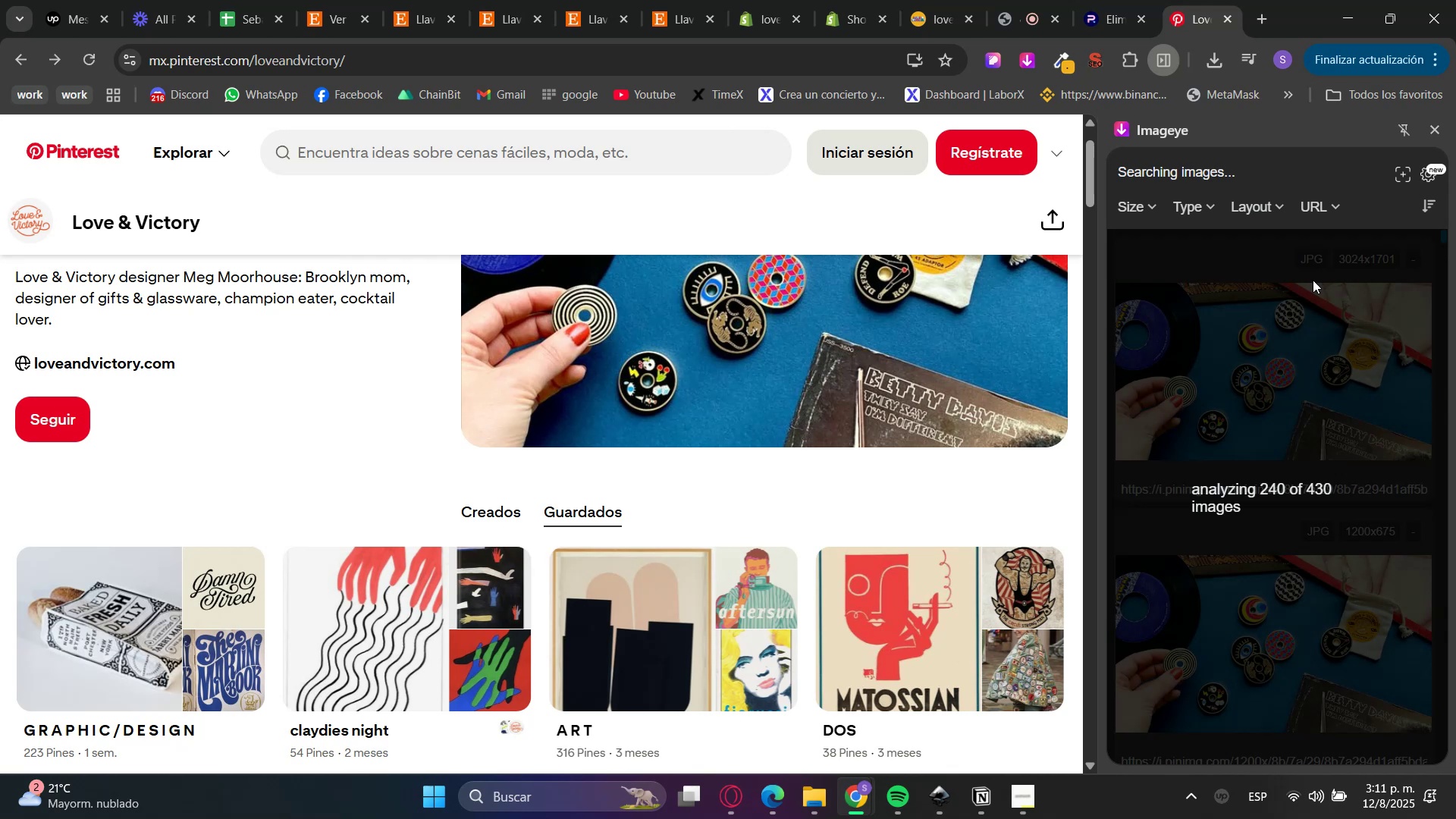 
wait(7.14)
 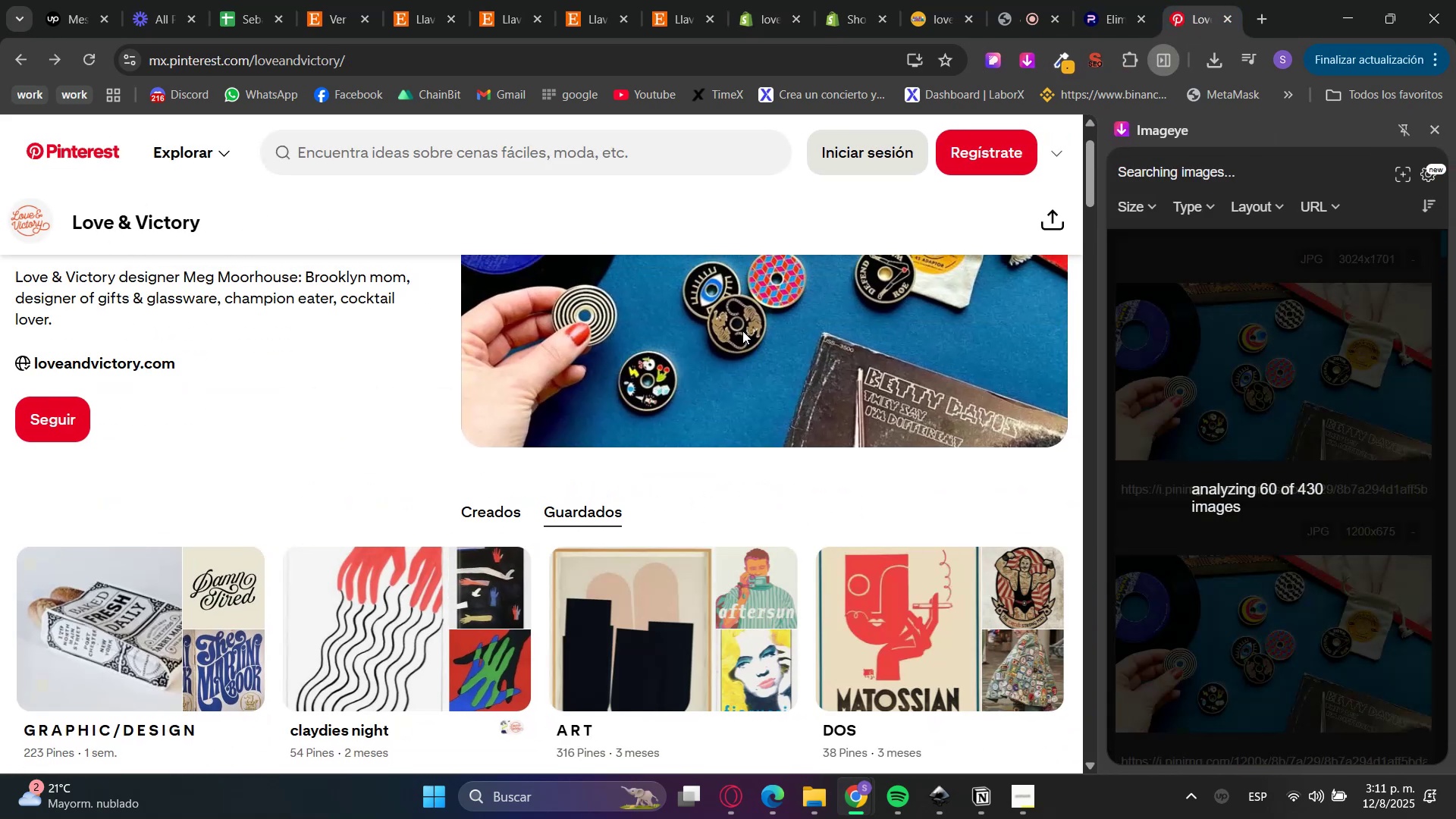 
left_click([1262, 204])
 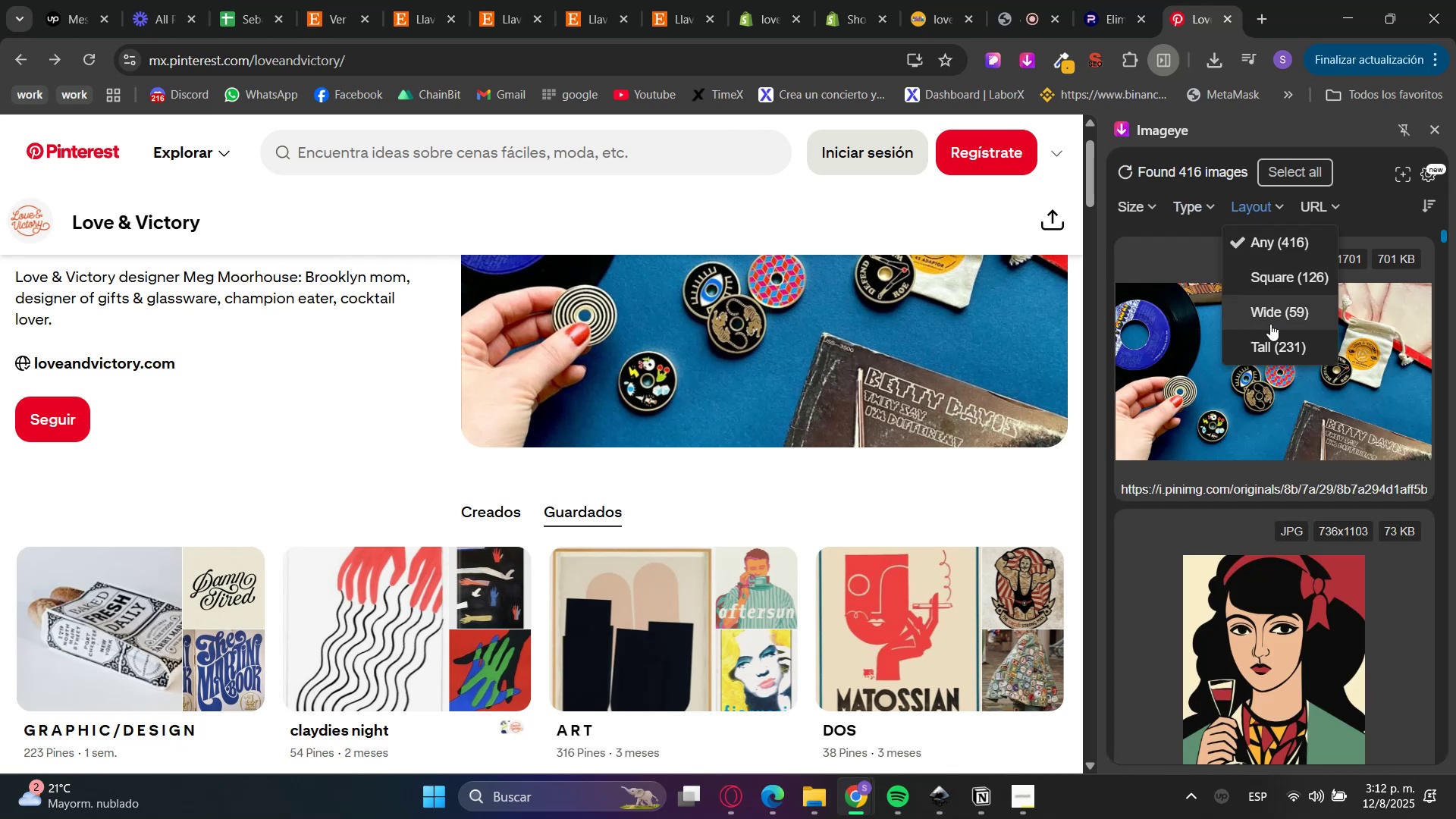 
left_click([1273, 318])
 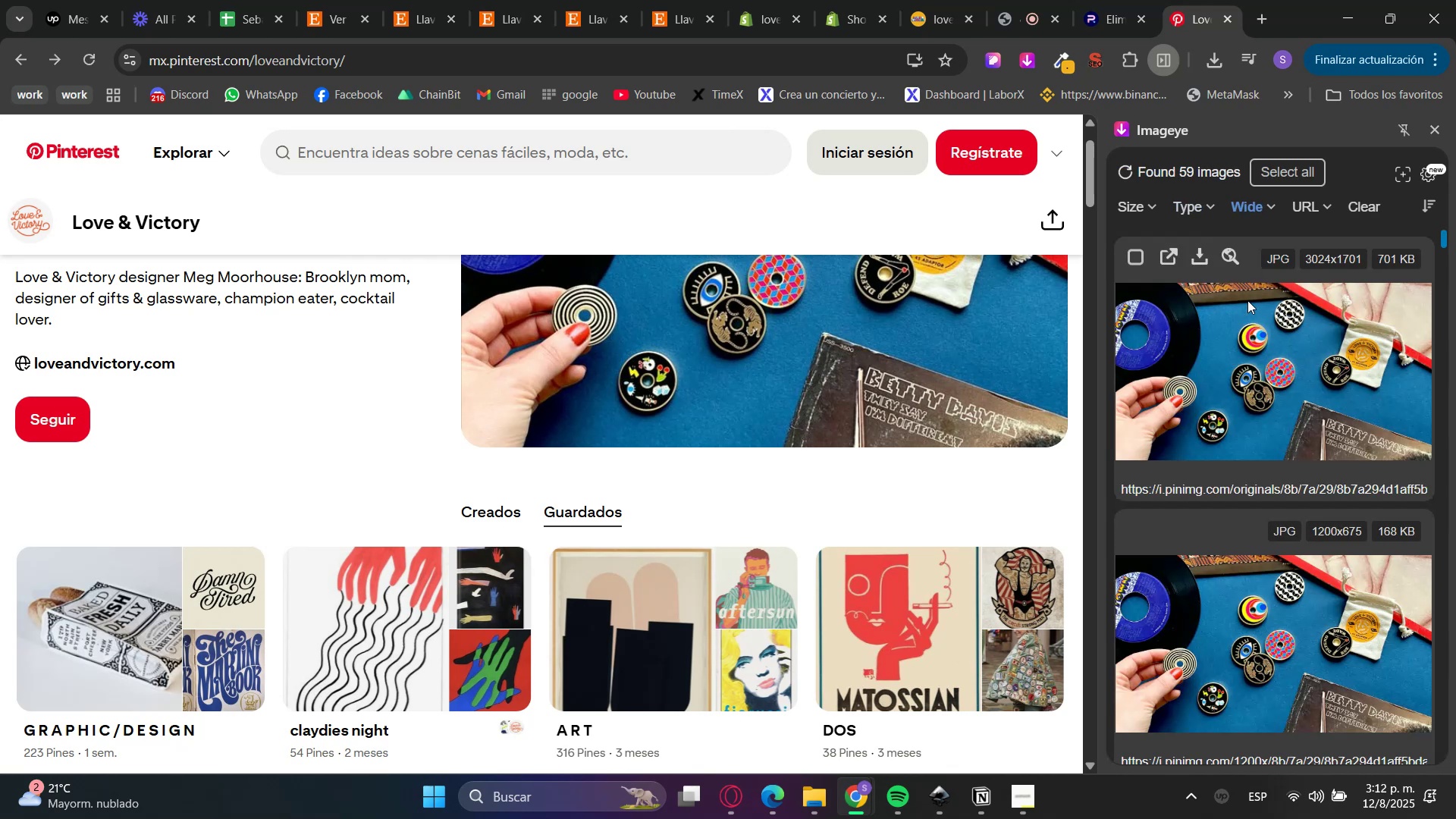 
left_click([1205, 257])
 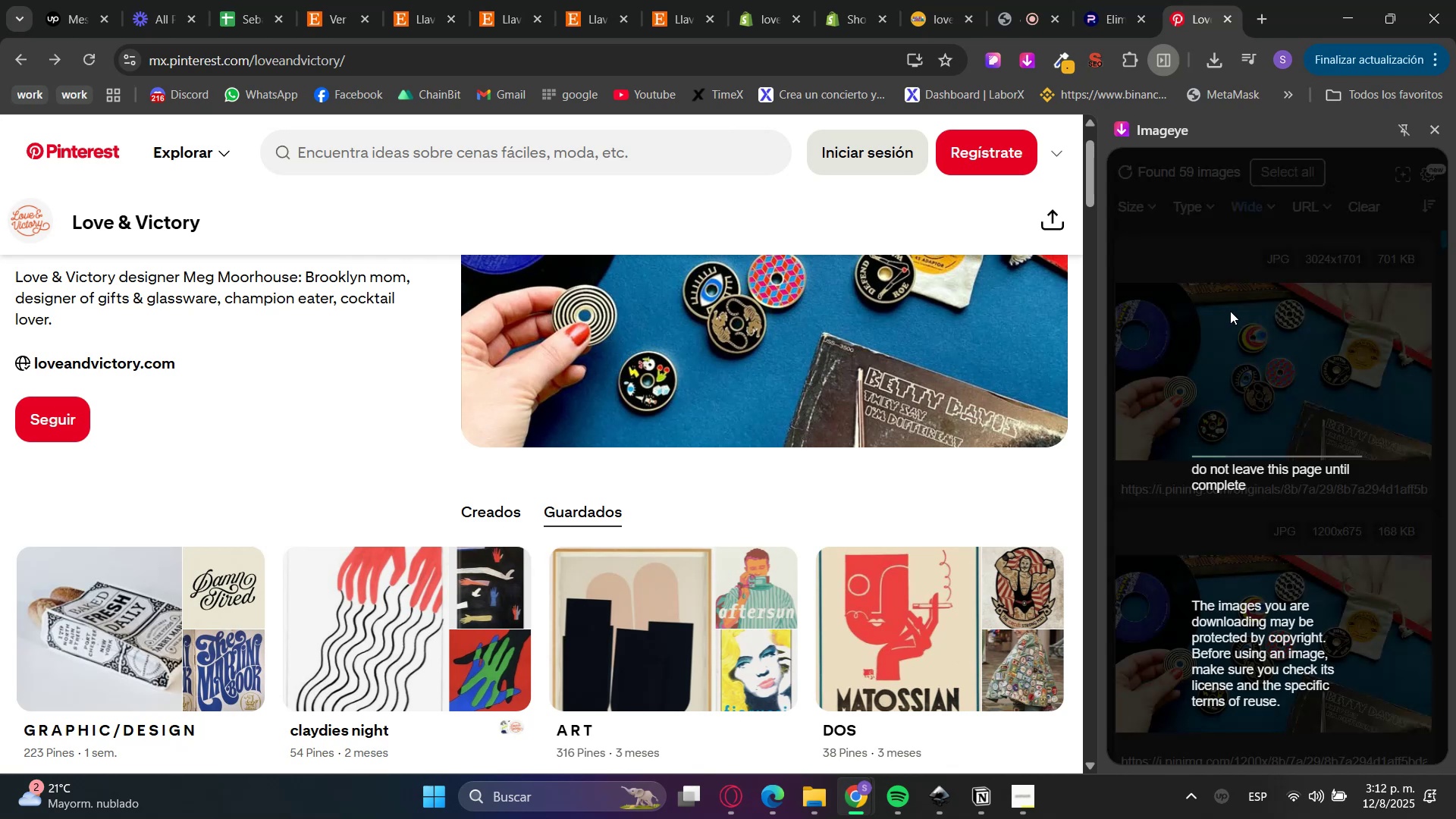 
scroll: coordinate [1240, 451], scroll_direction: down, amount: 11.0
 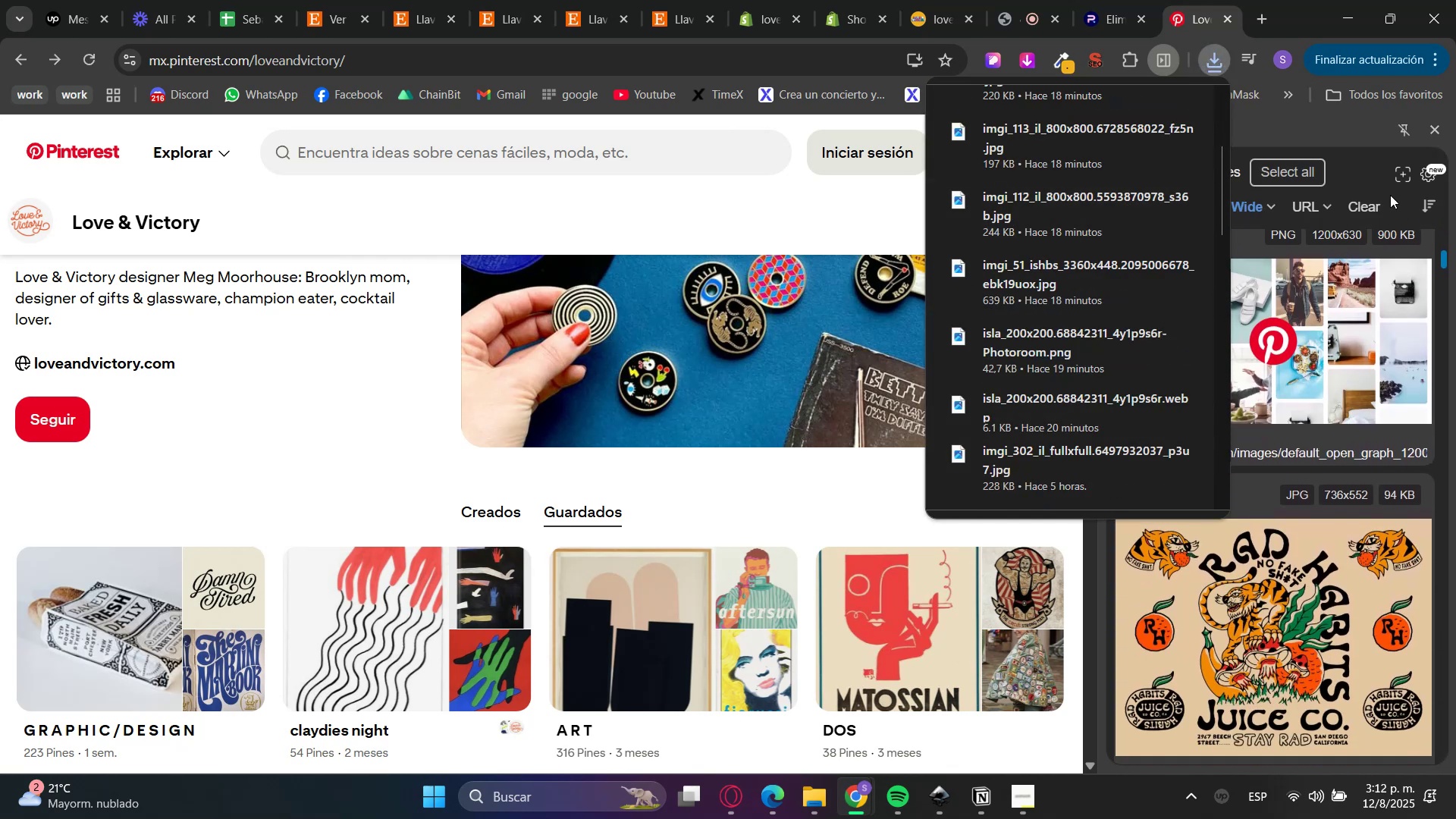 
left_click([1367, 170])
 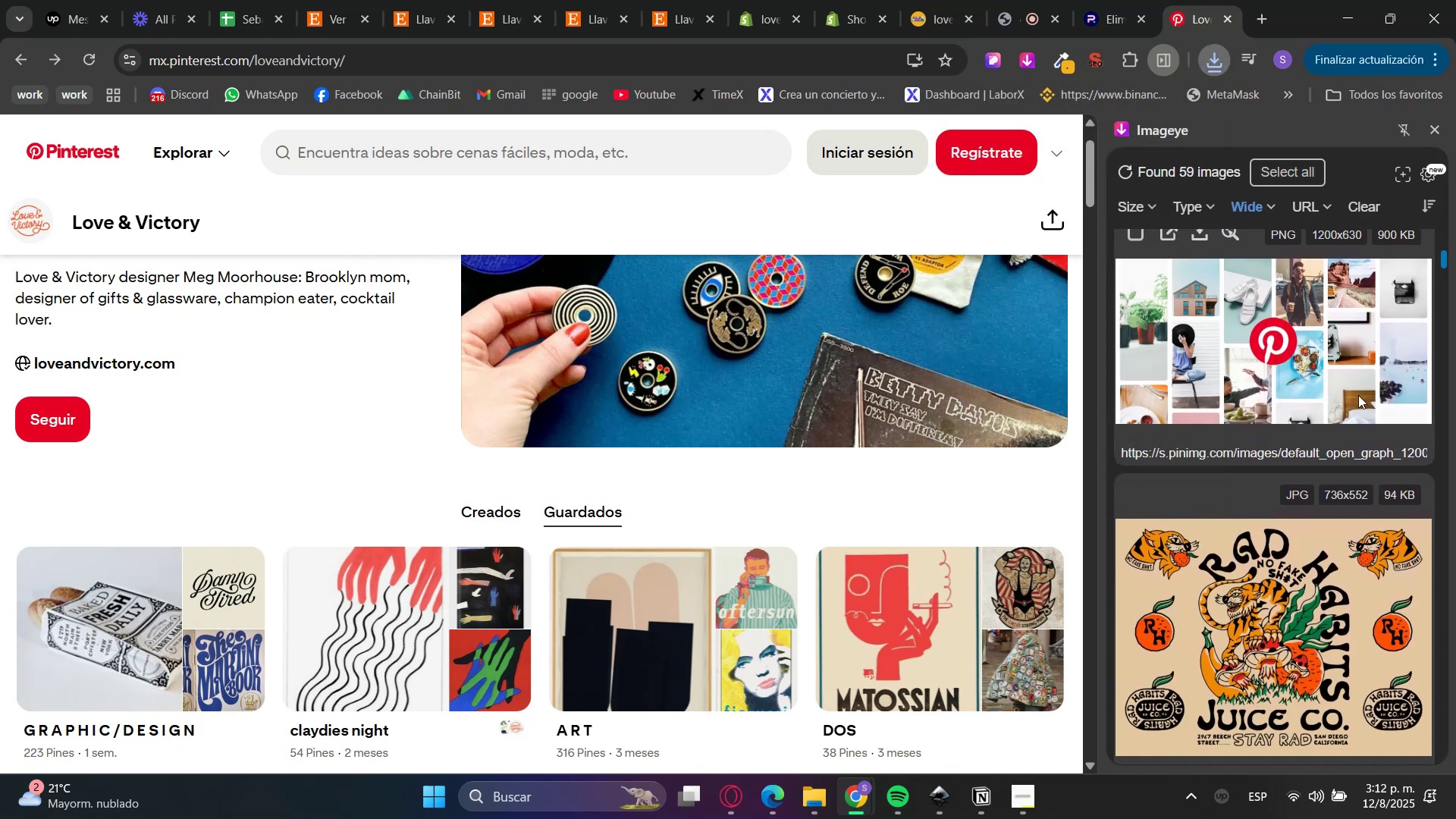 
scroll: coordinate [1358, 395], scroll_direction: down, amount: 1.0
 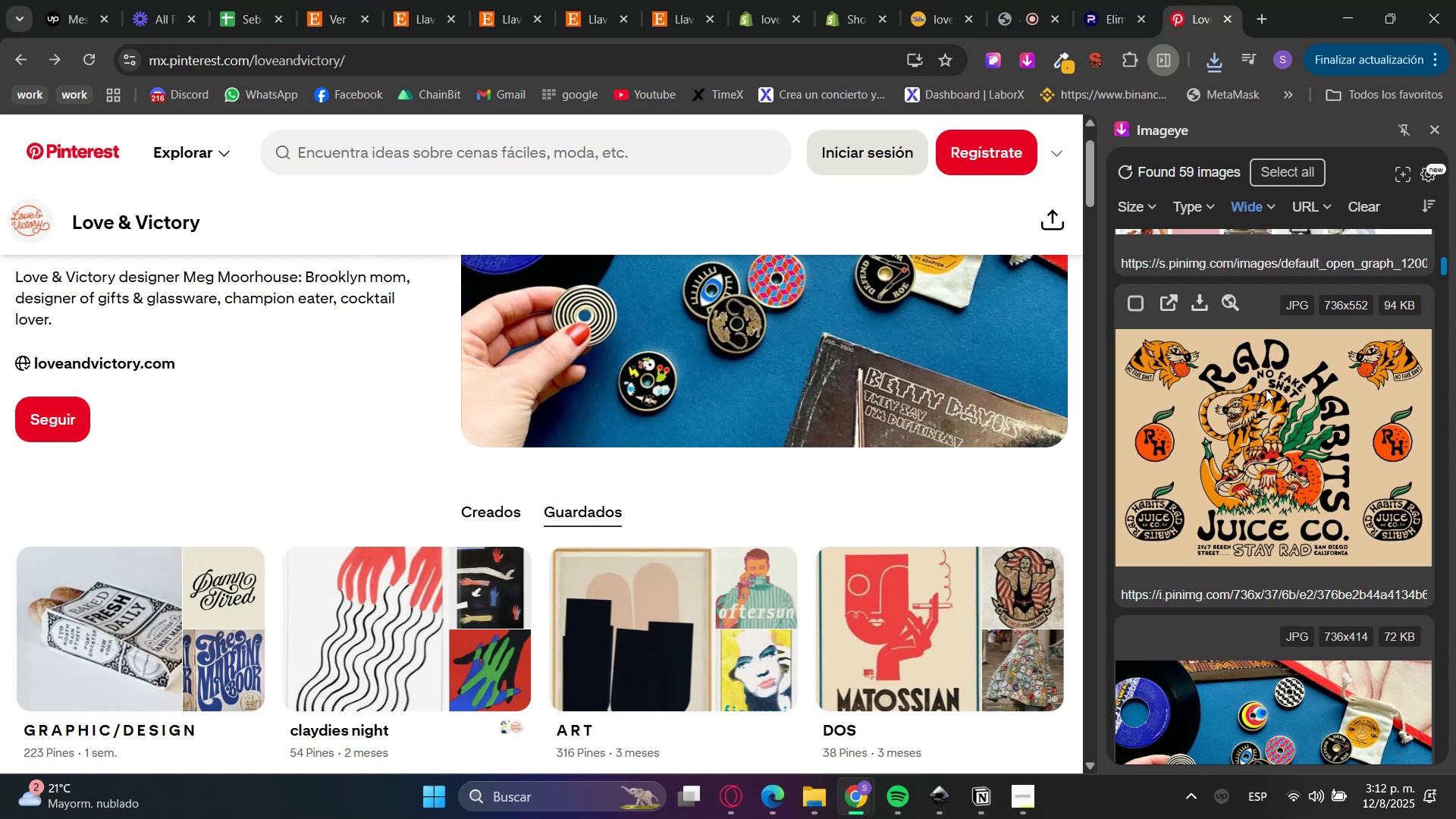 
scroll: coordinate [1276, 433], scroll_direction: up, amount: 12.0
 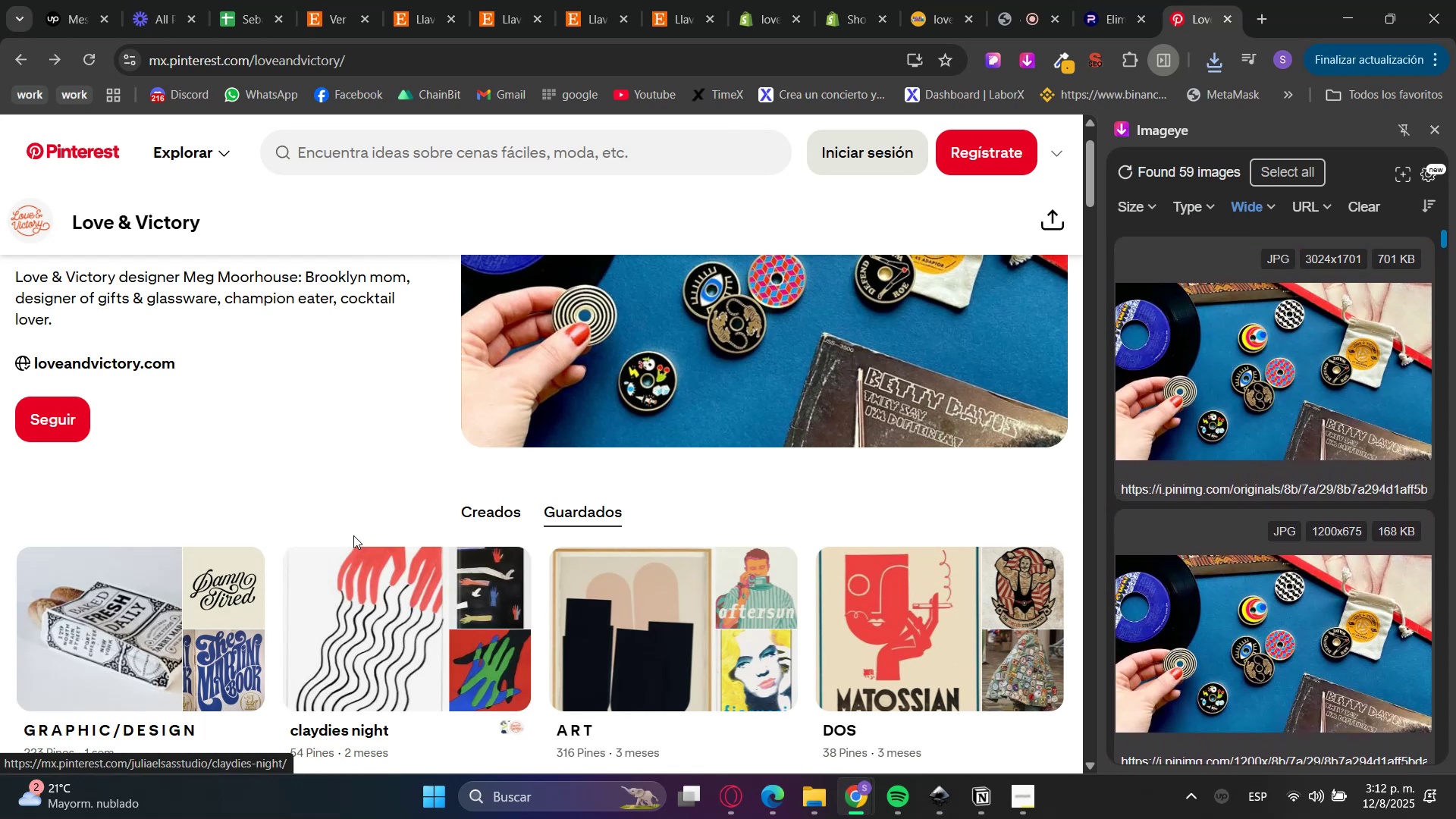 
scroll: coordinate [893, 532], scroll_direction: down, amount: 4.0
 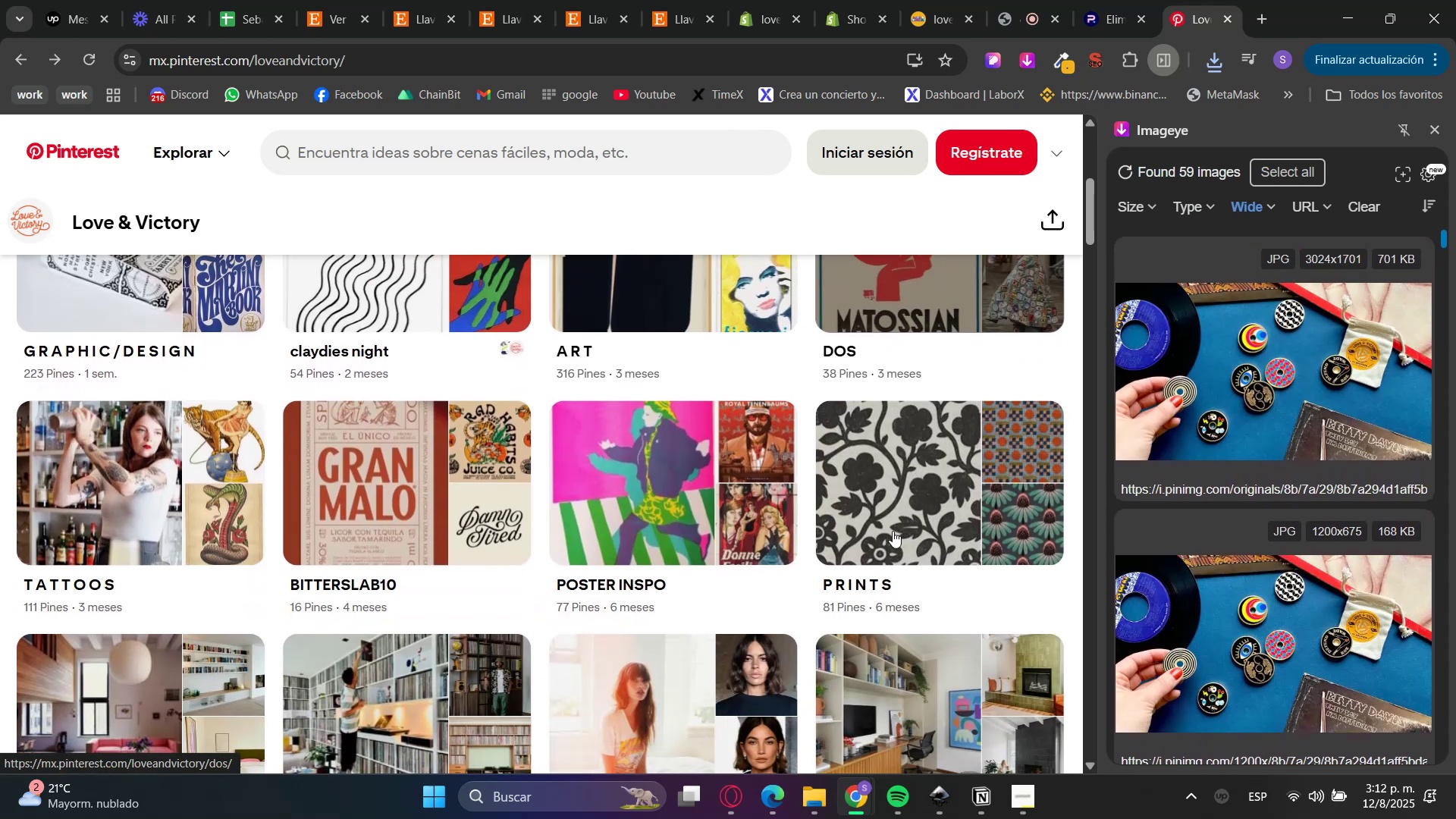 
scroll: coordinate [893, 571], scroll_direction: up, amount: 5.0
 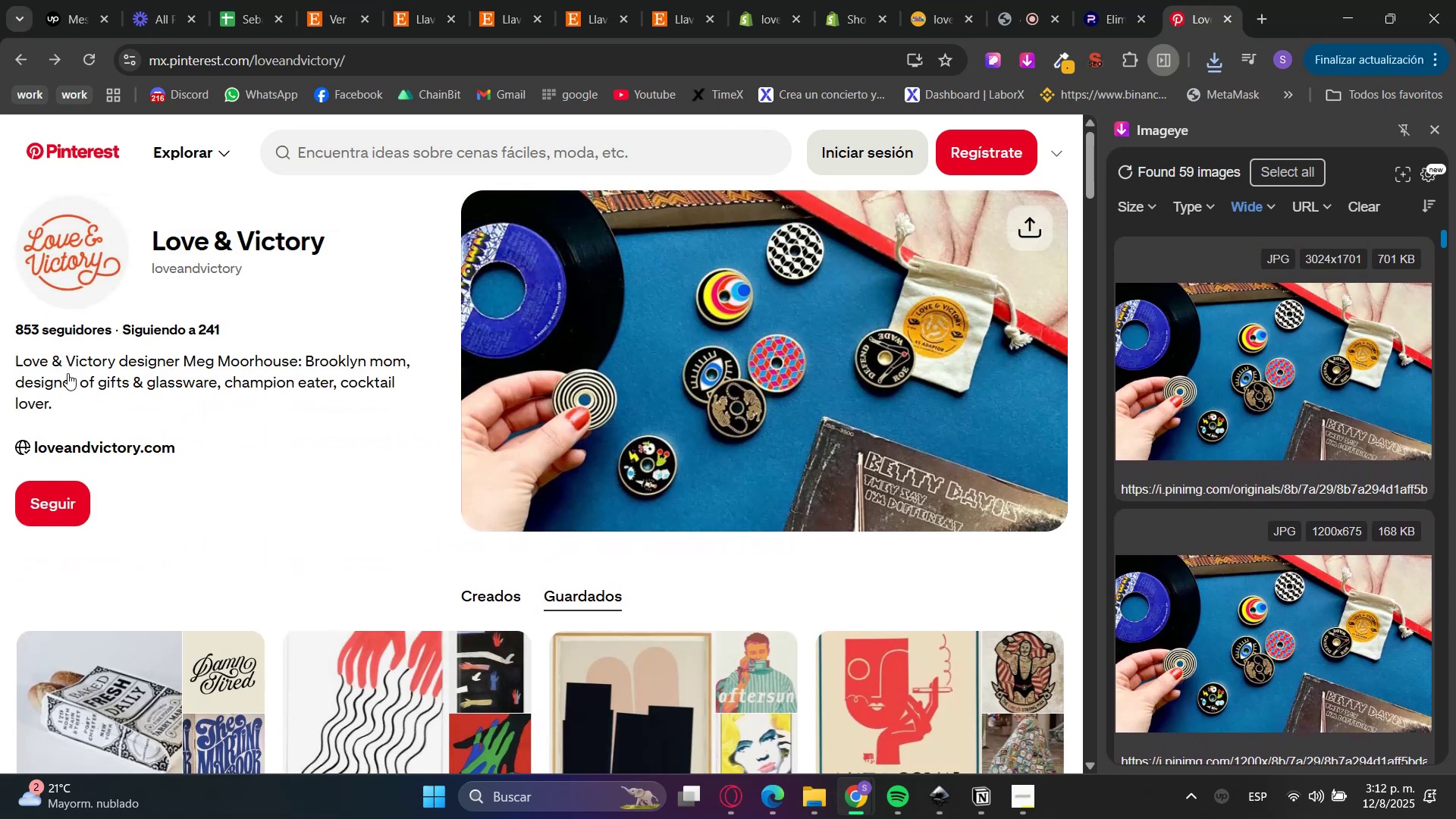 
left_click([1440, 121])
 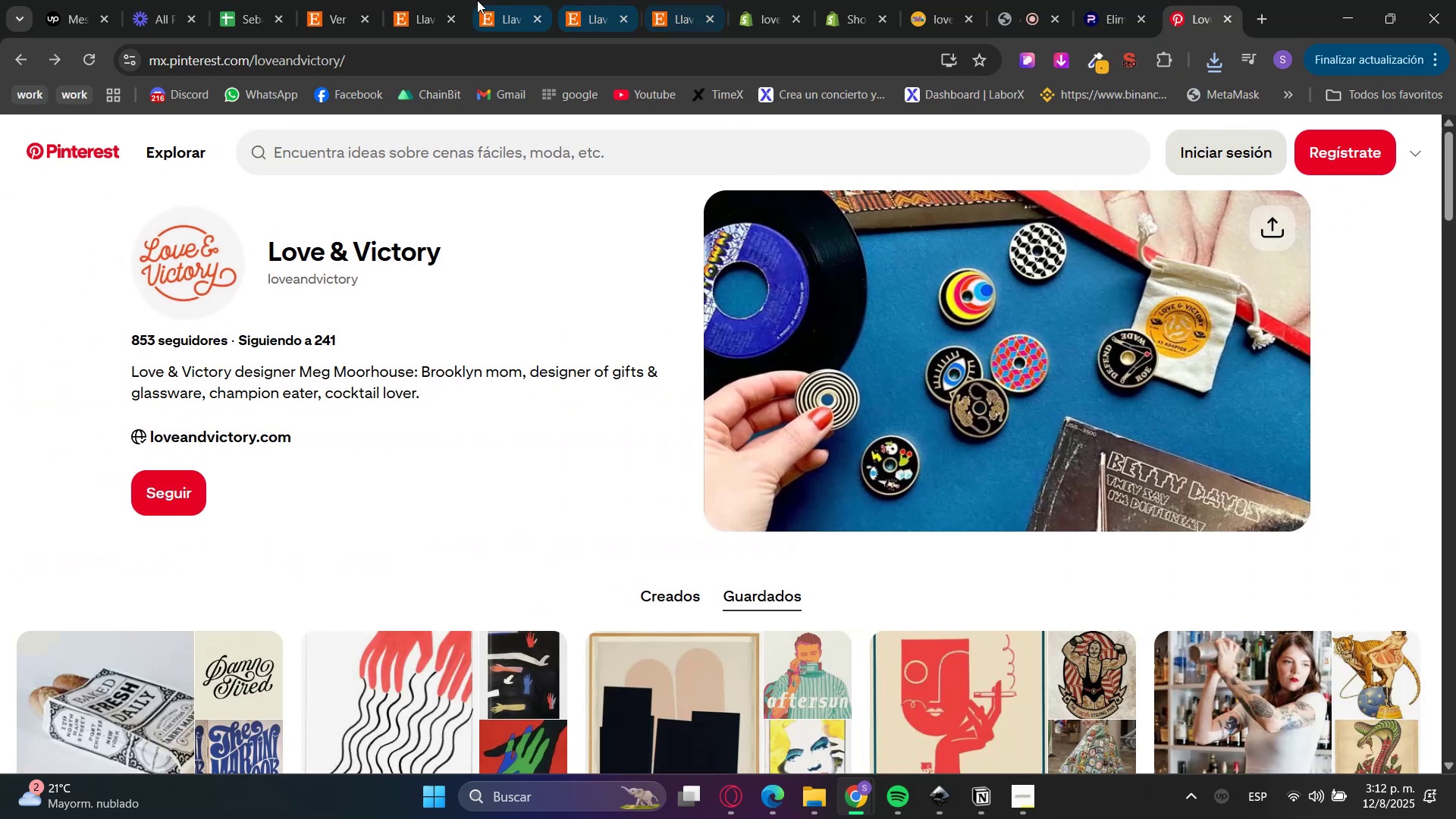 
left_click([882, 0])
 